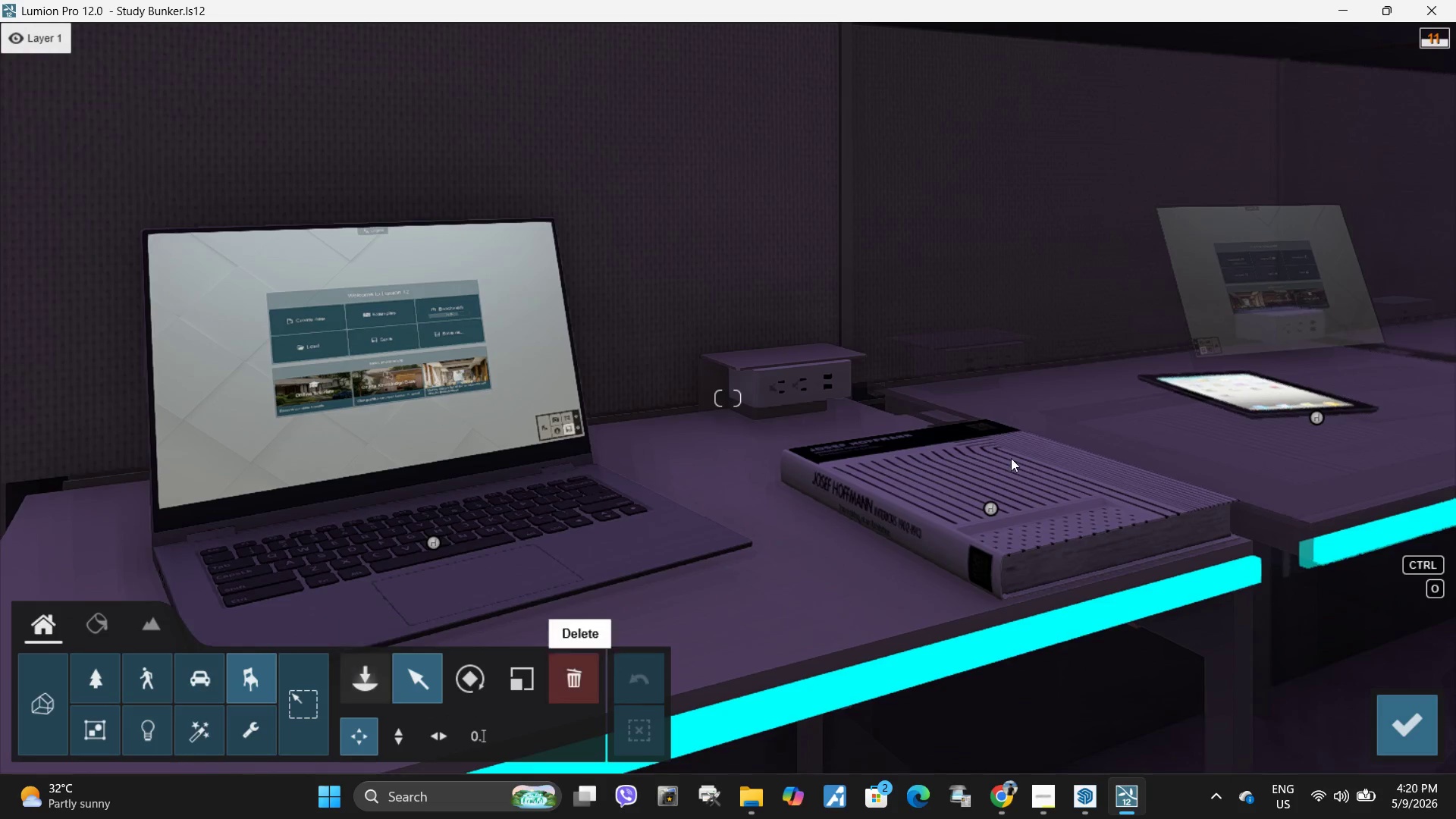 
left_click_drag(start_coordinate=[992, 510], to_coordinate=[939, 488])
 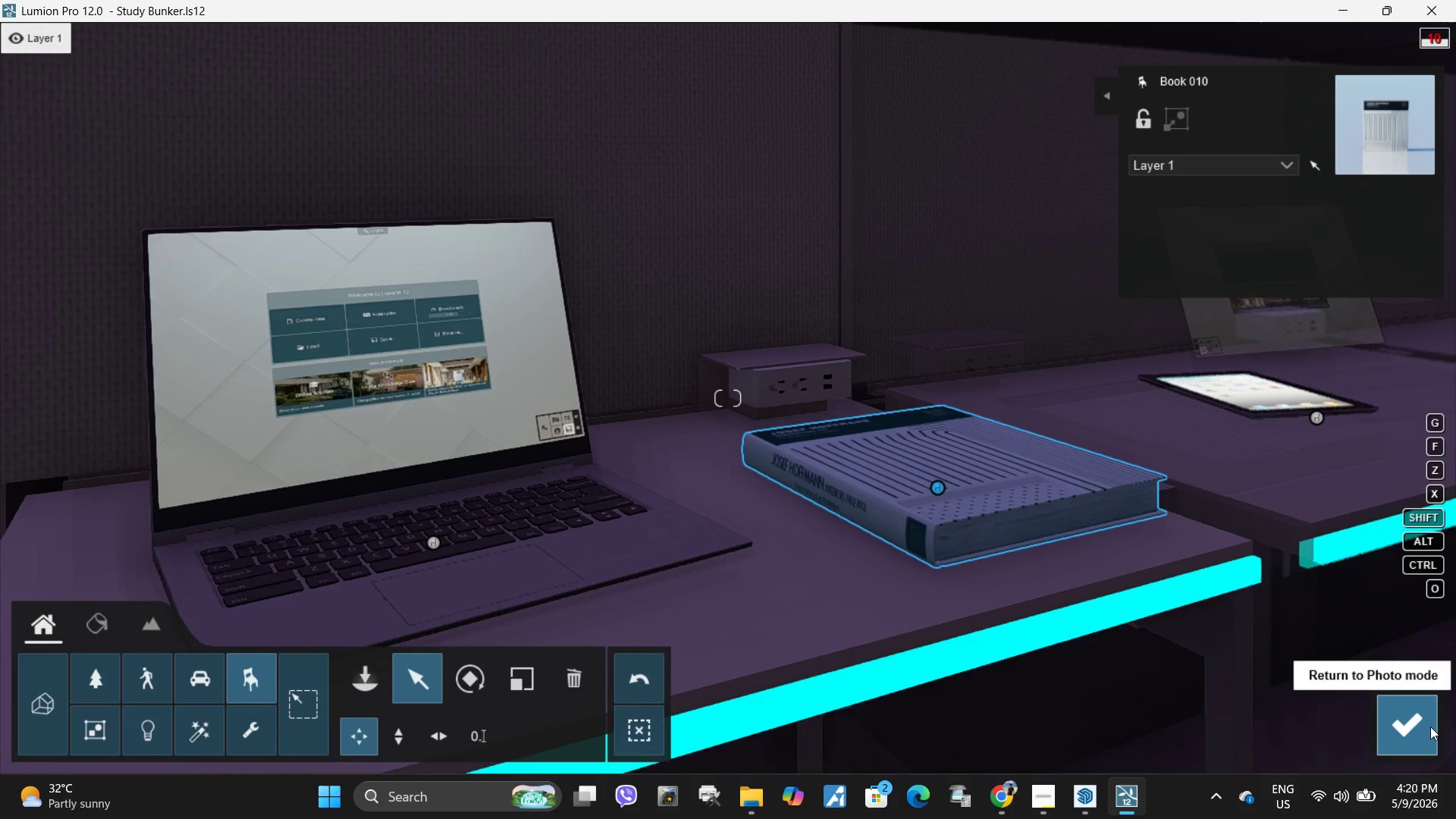 
left_click([1430, 726])
 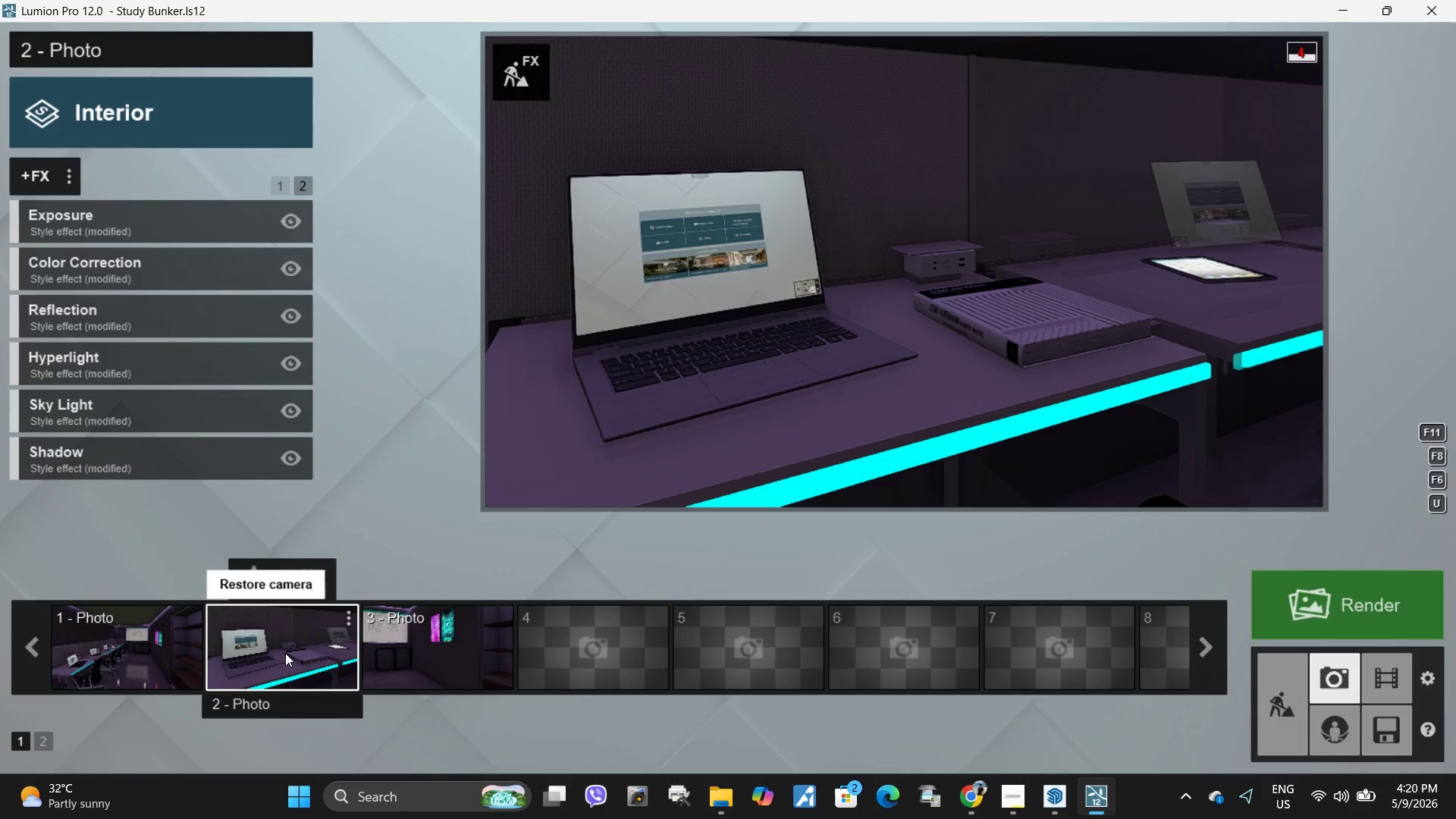 
double_click([821, 261])
 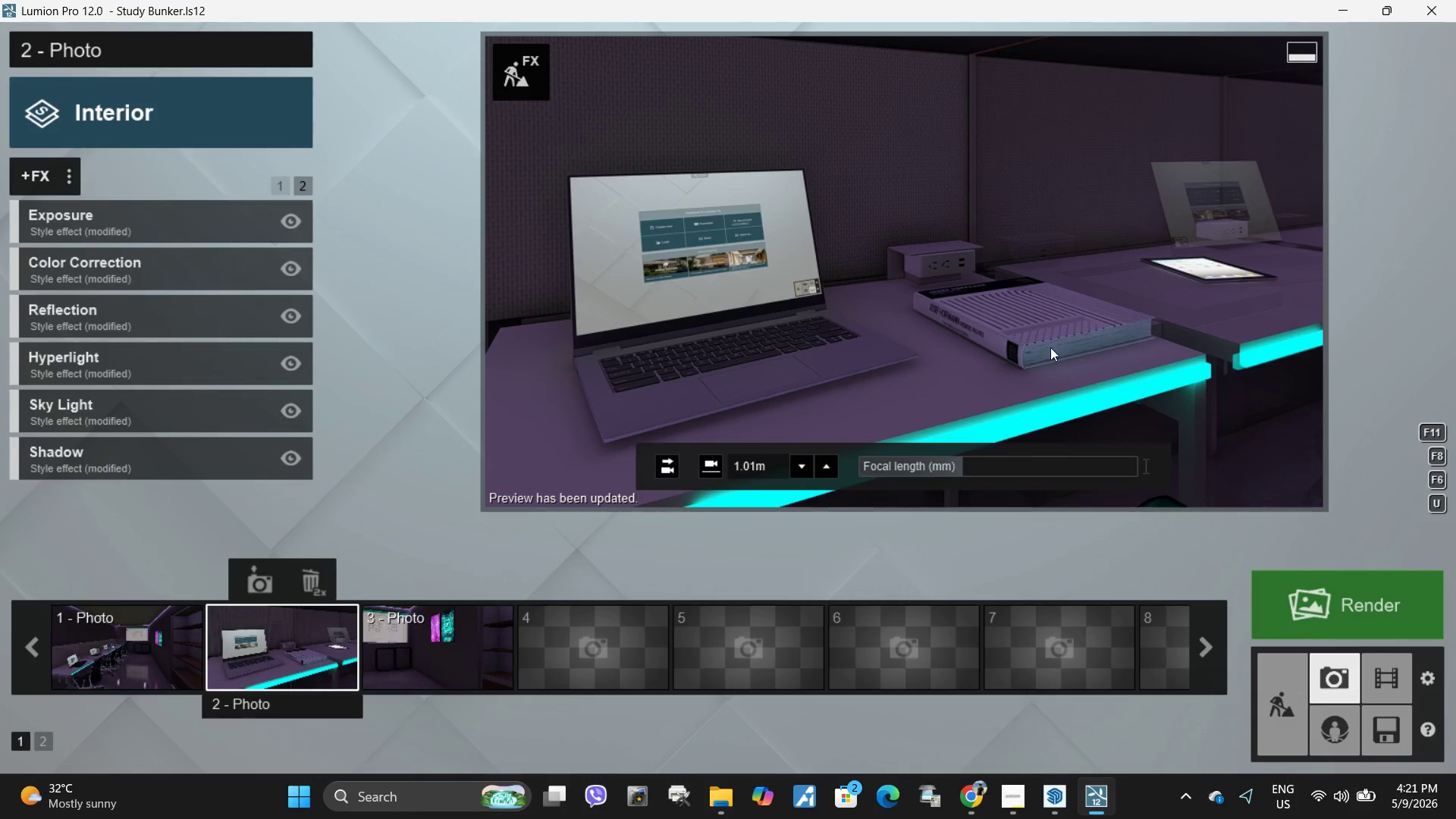 
left_click([413, 663])
 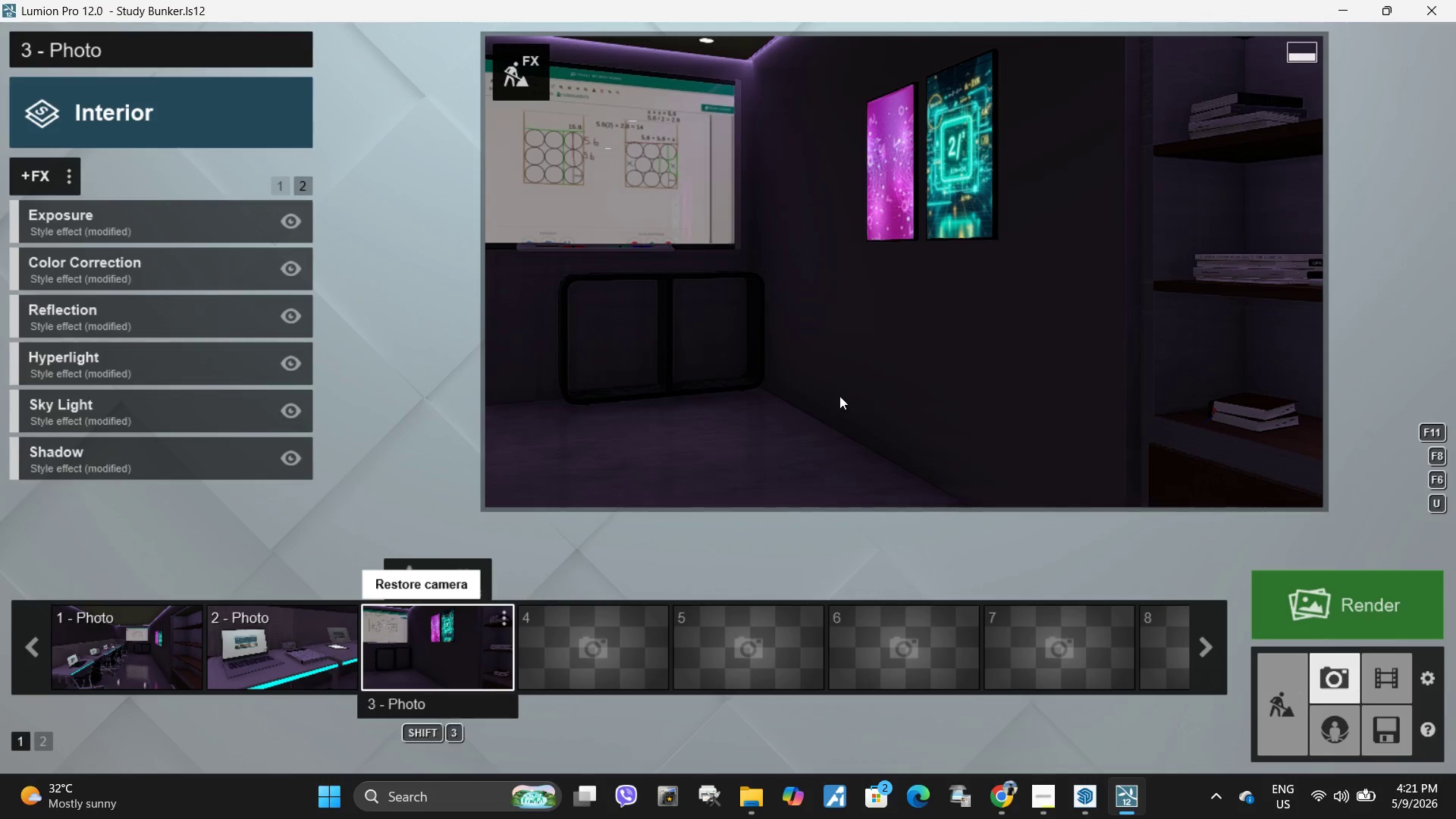 
left_click([895, 362])
 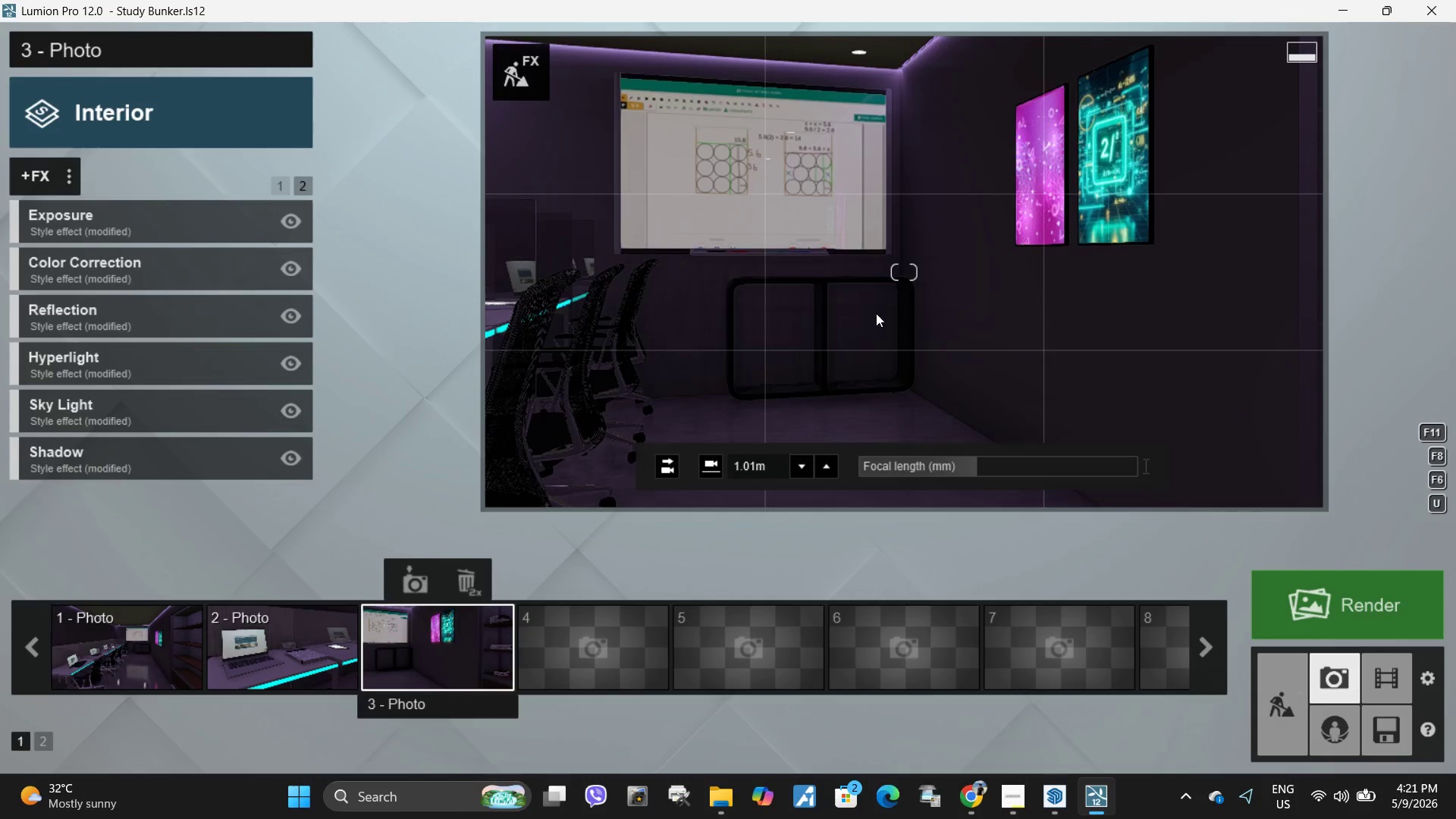 
hold_key(key=W, duration=0.56)
 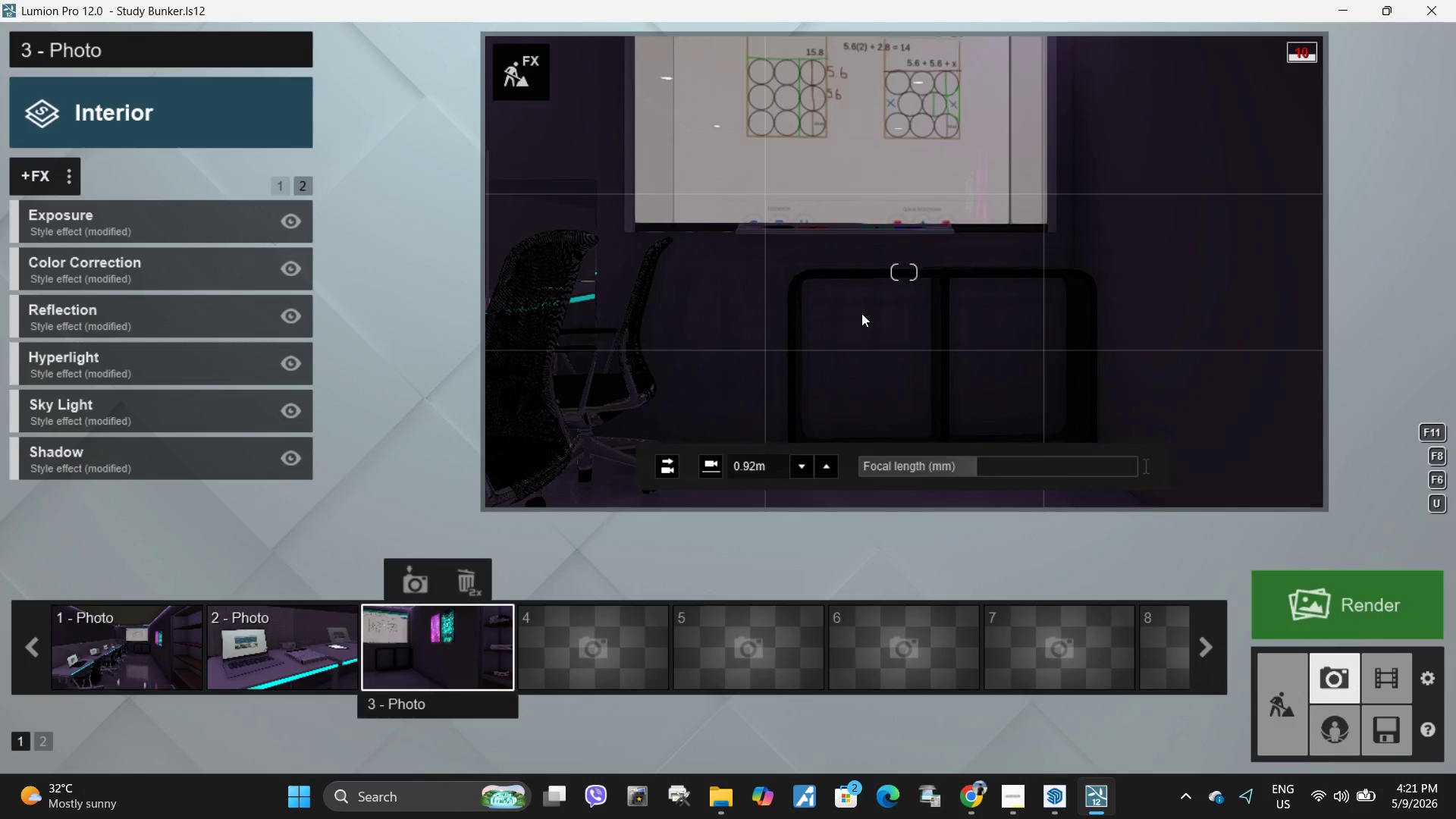 
type(dwwwde)
 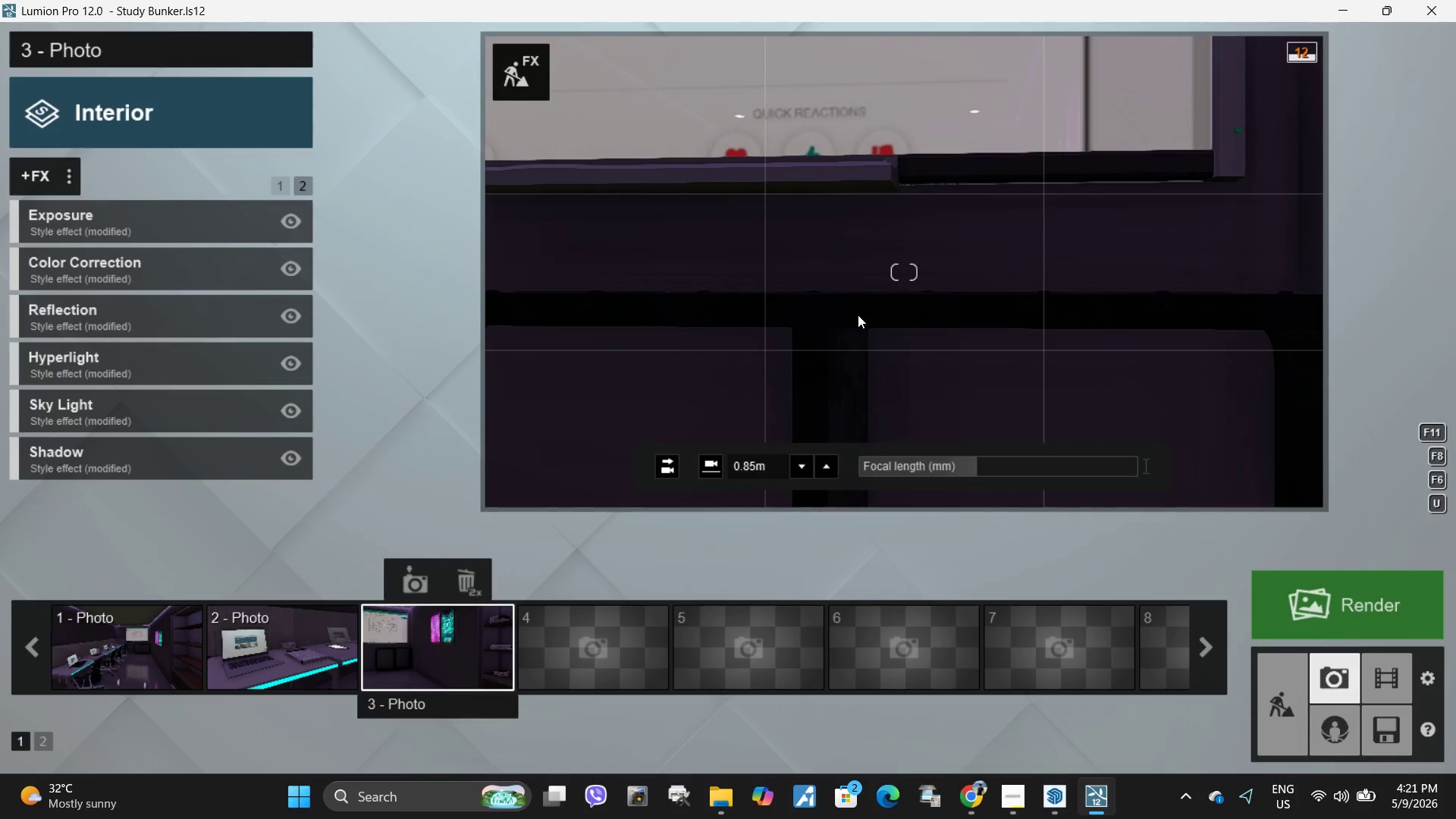 
key(S)
 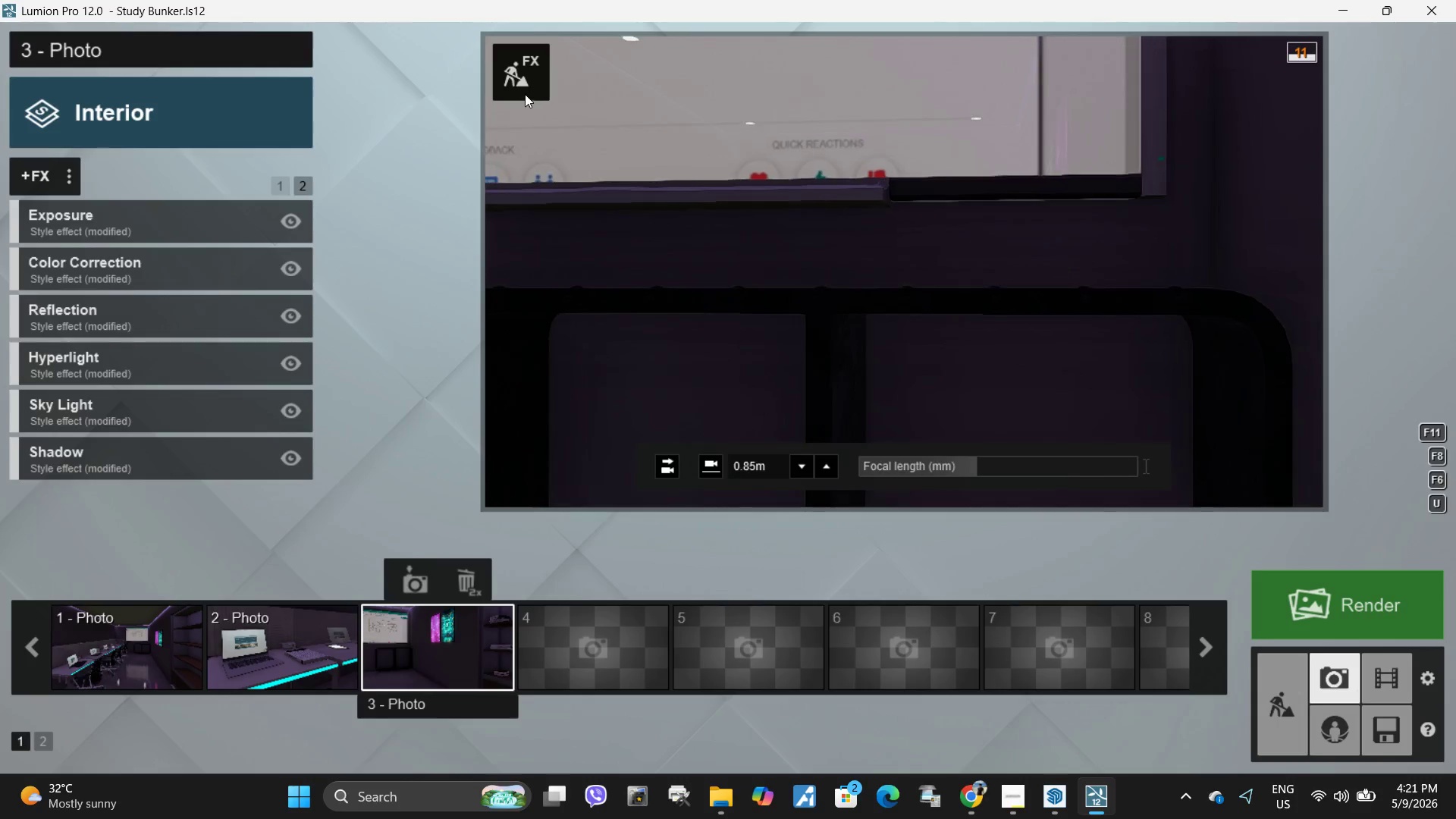 
left_click([522, 90])
 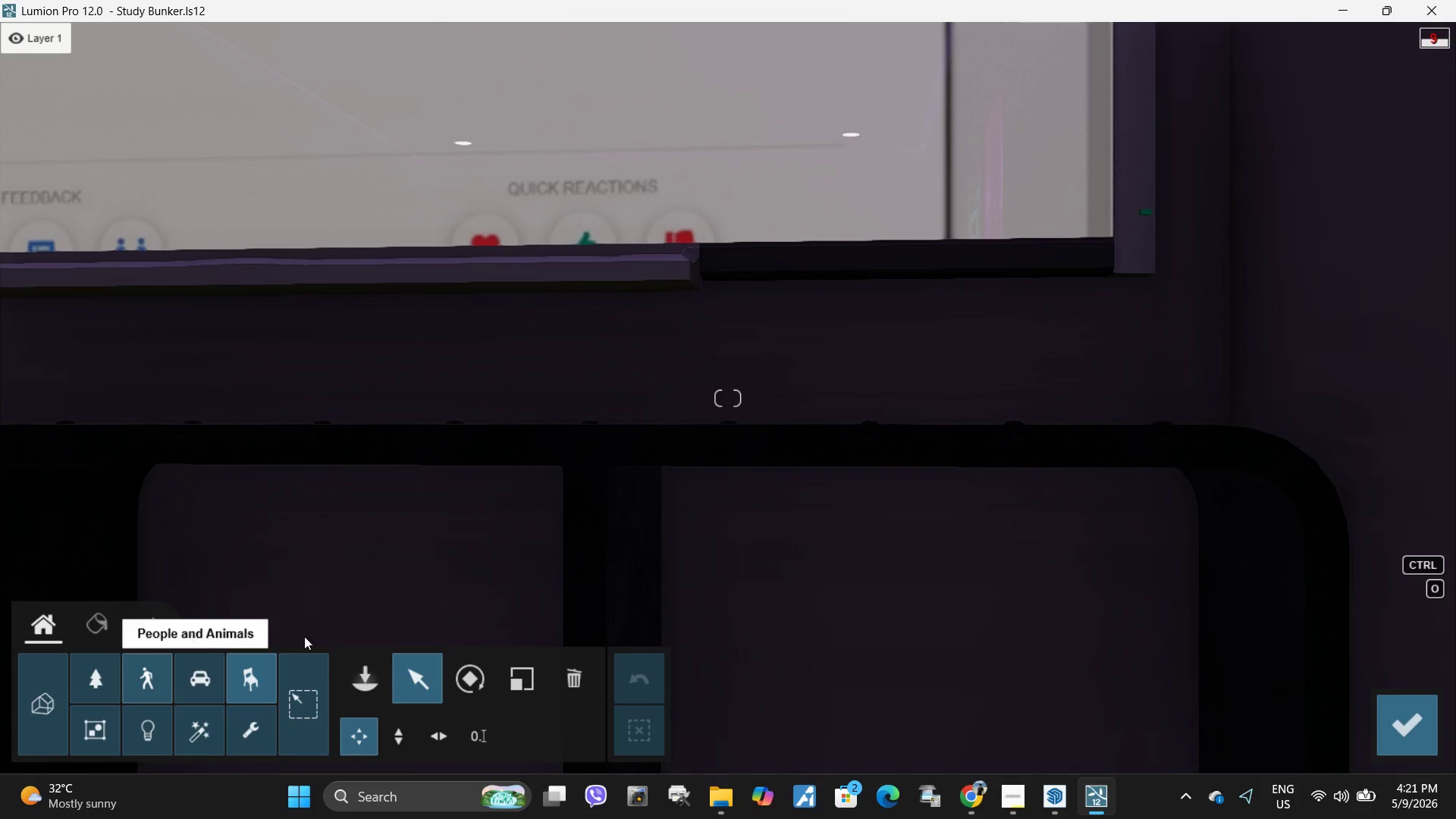 
left_click([376, 691])
 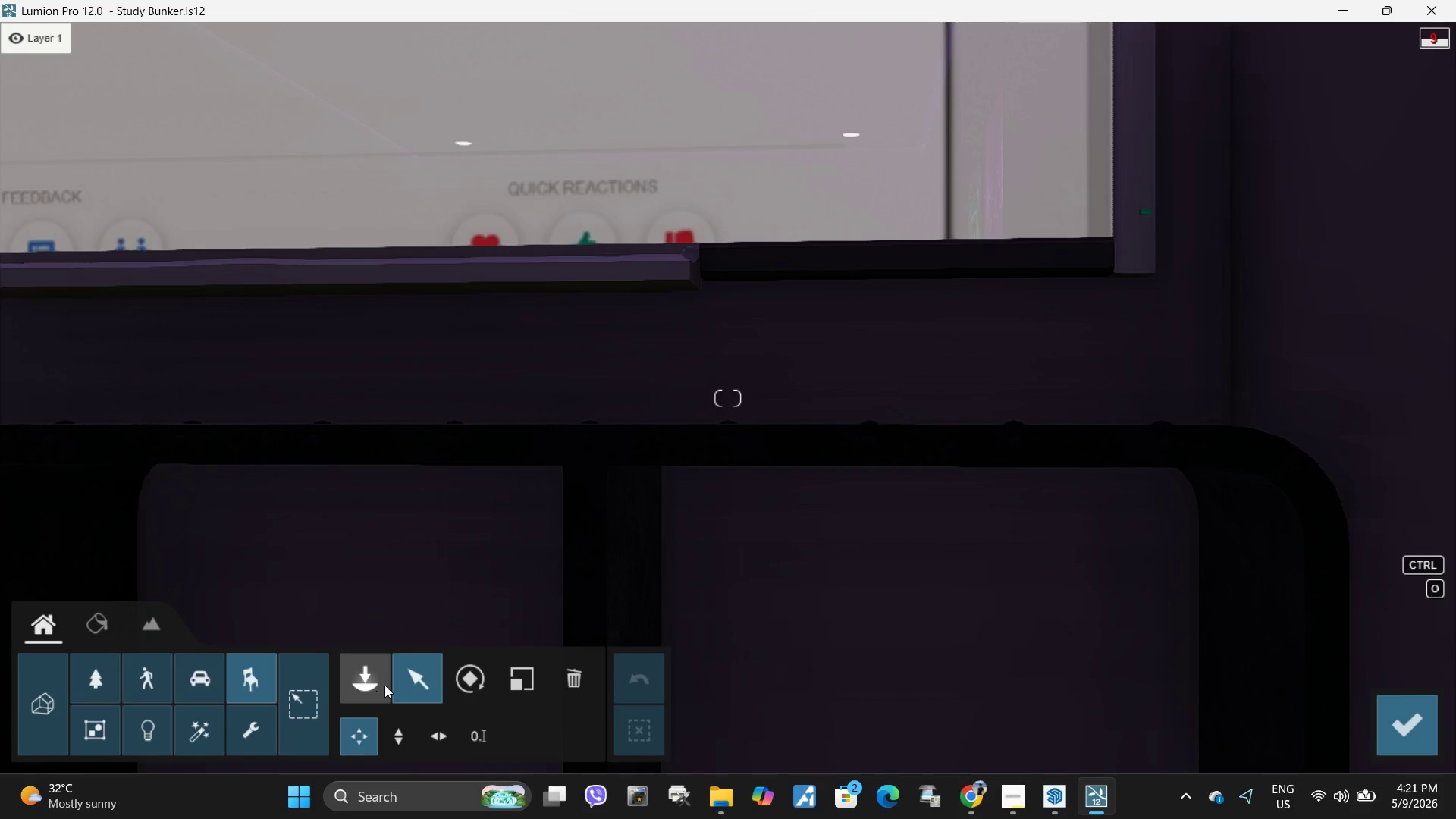 
type(ea)
 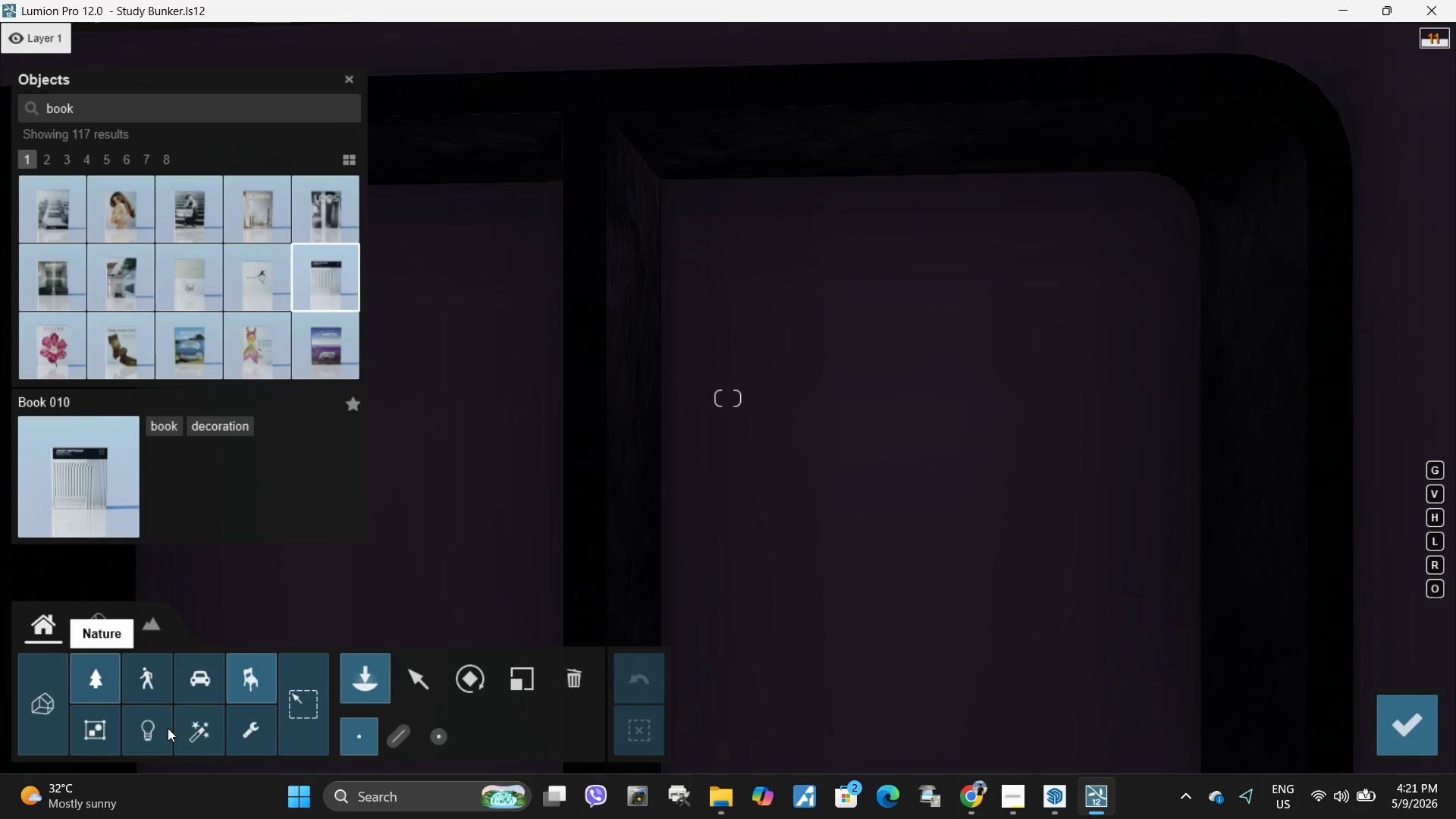 
left_click([165, 730])
 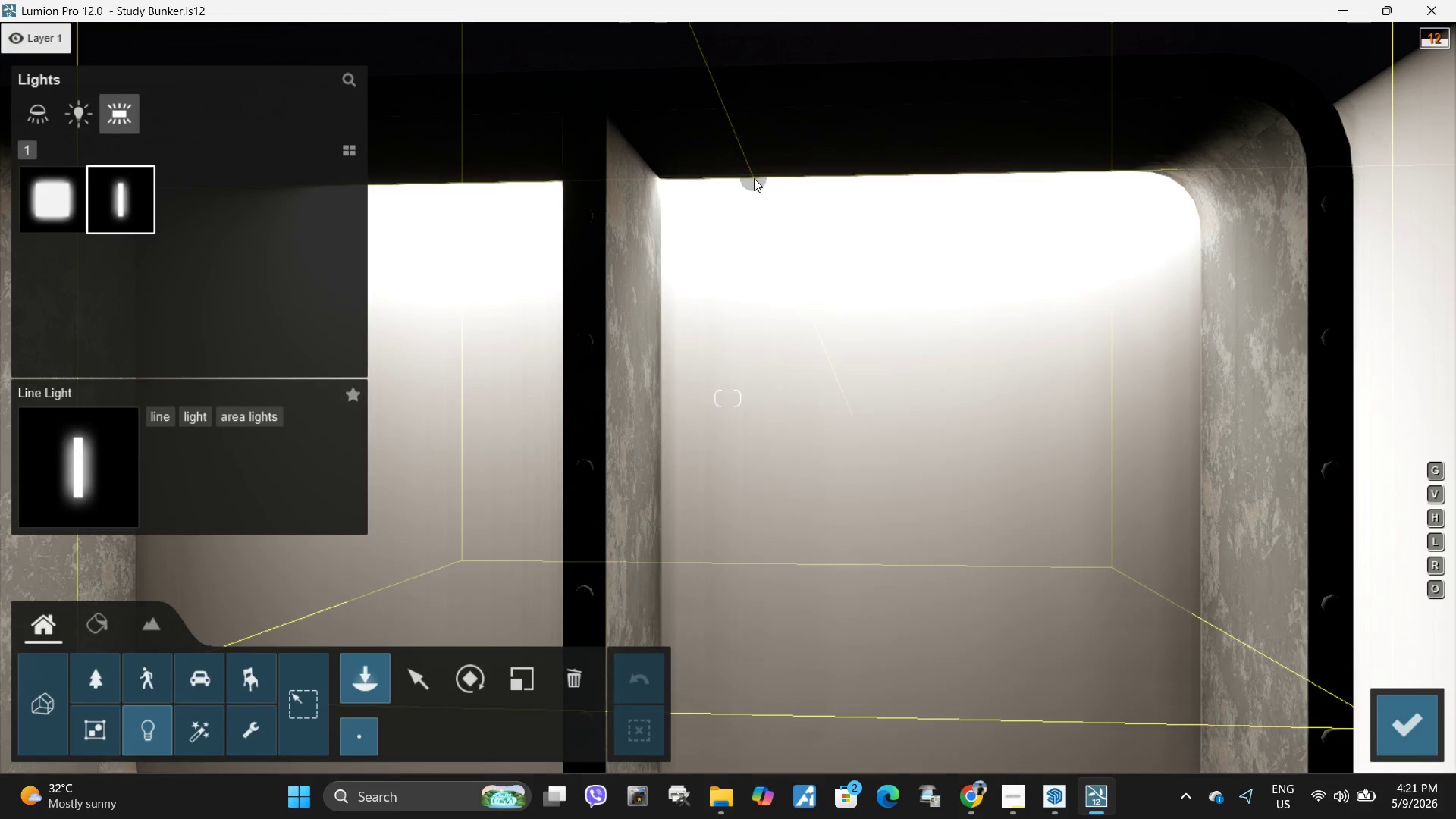 
left_click([754, 178])
 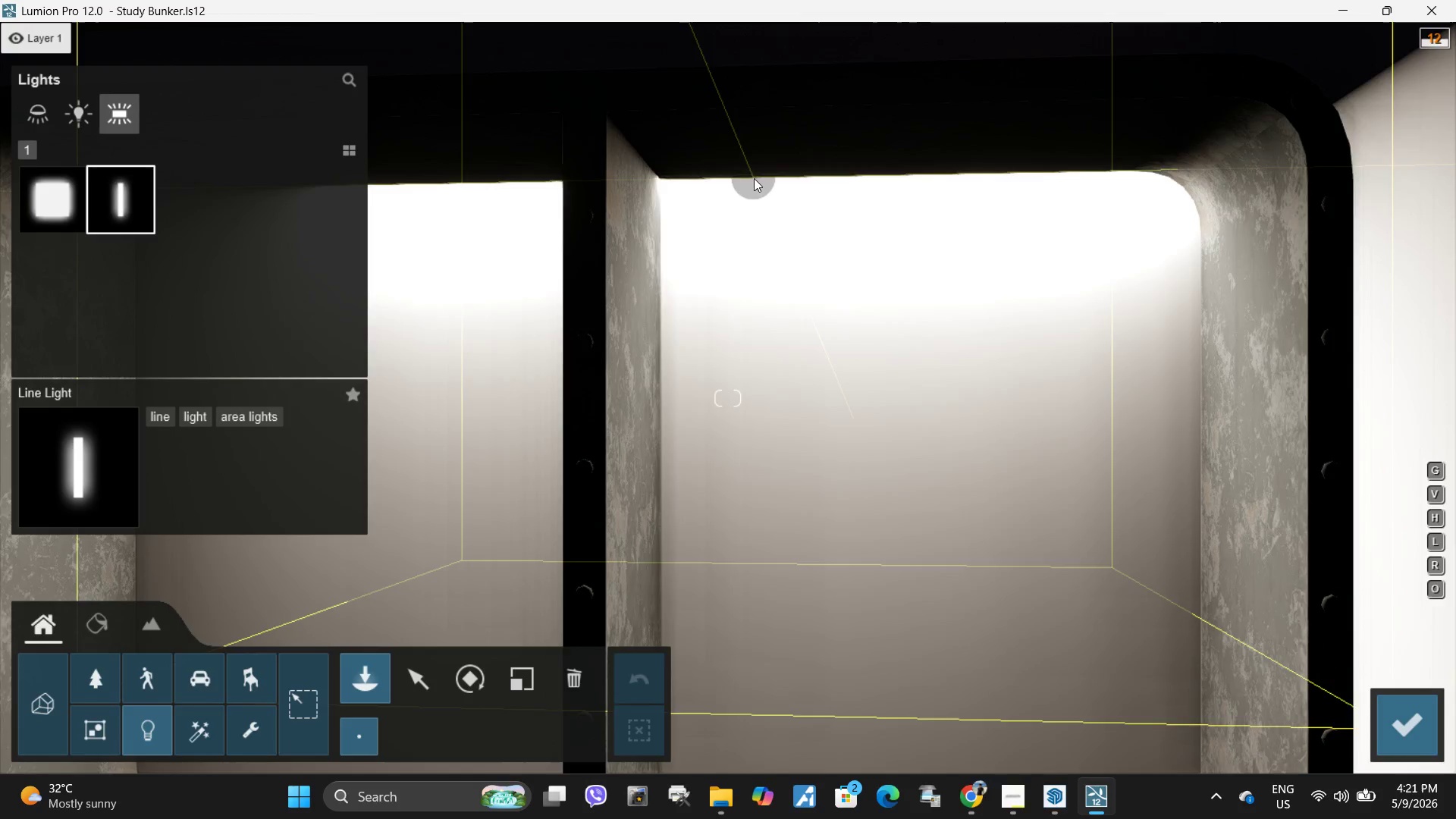 
key(A)
 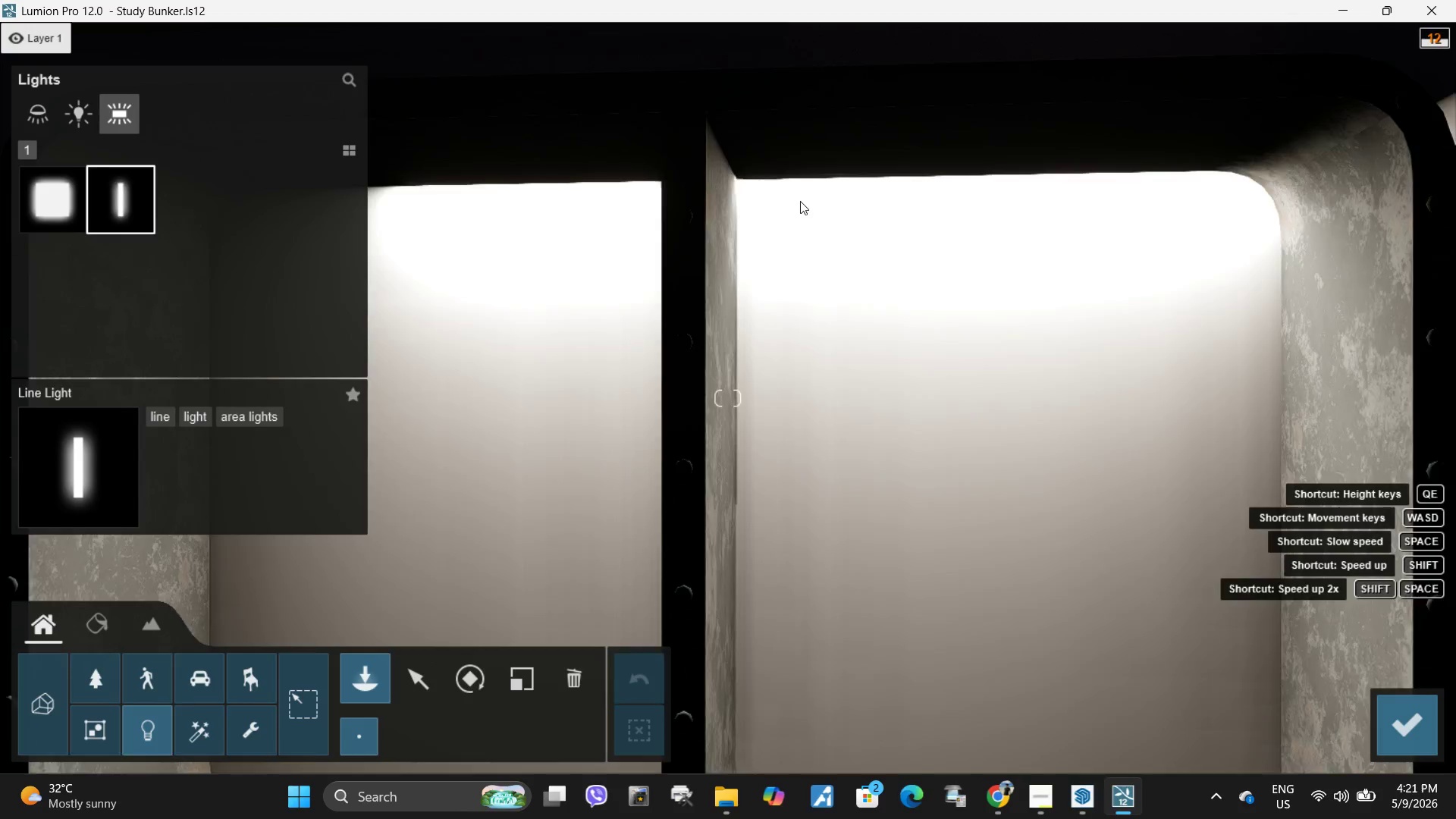 
type(ssd)
 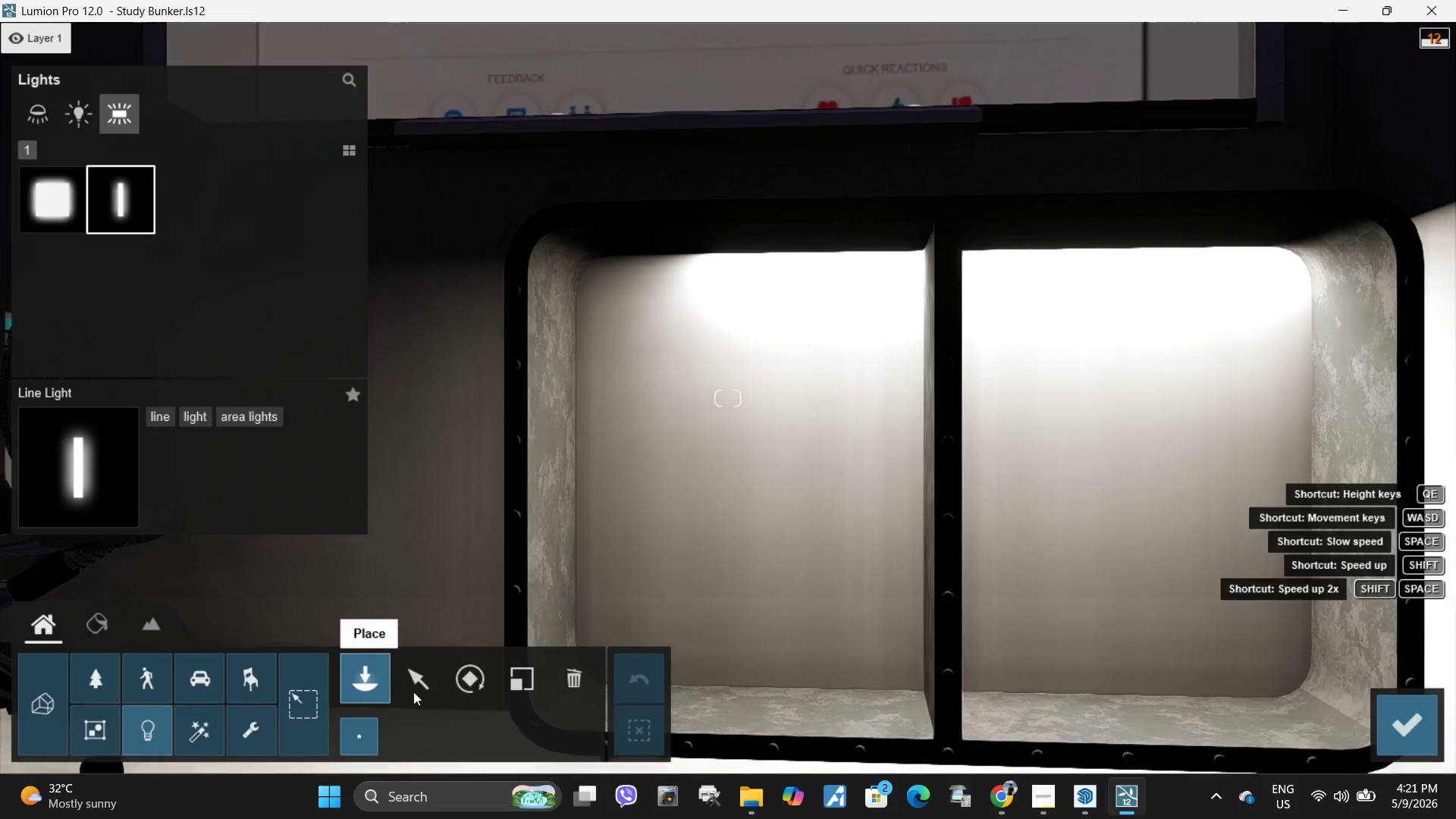 
left_click([416, 691])
 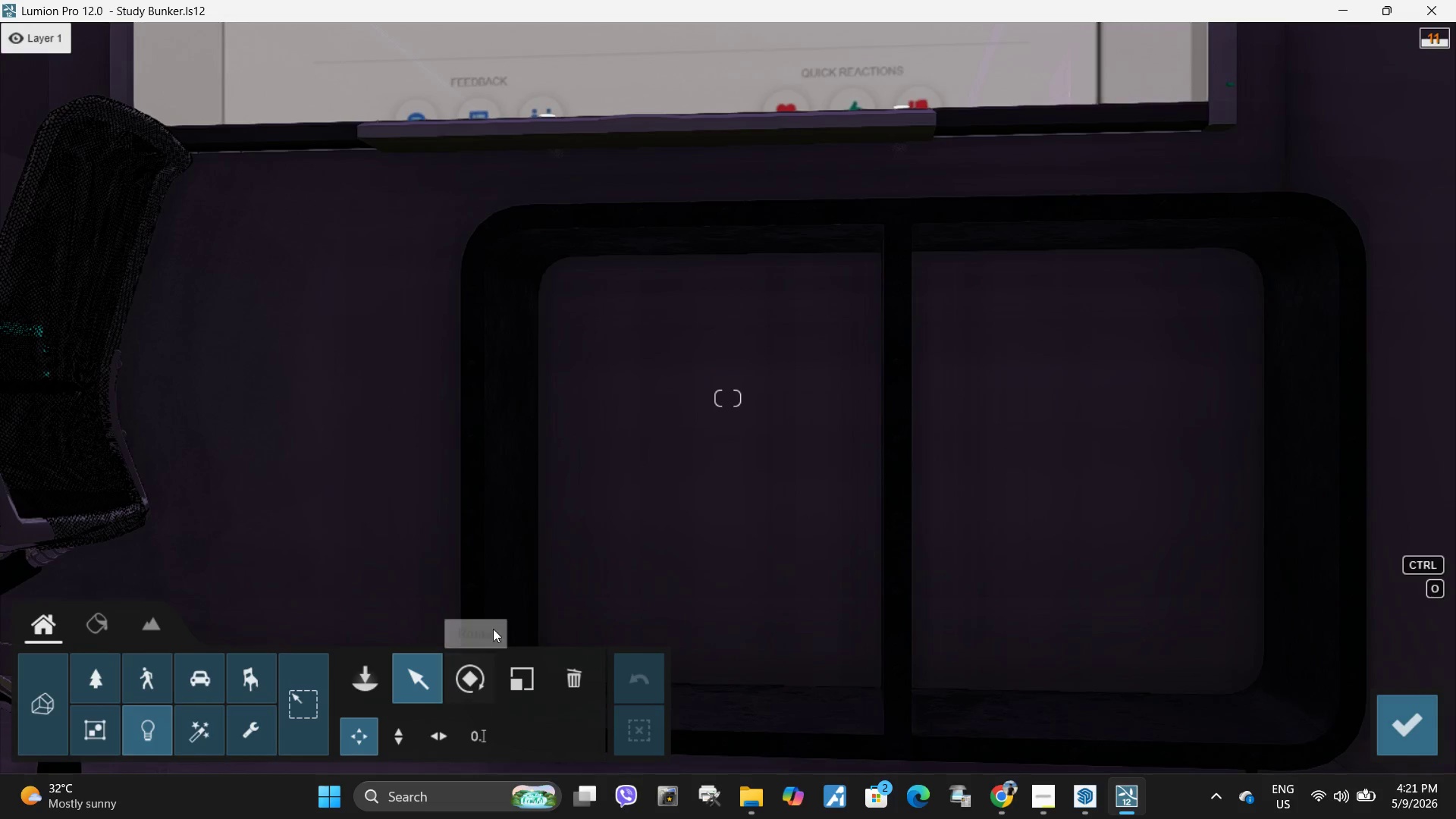 
left_click([373, 673])
 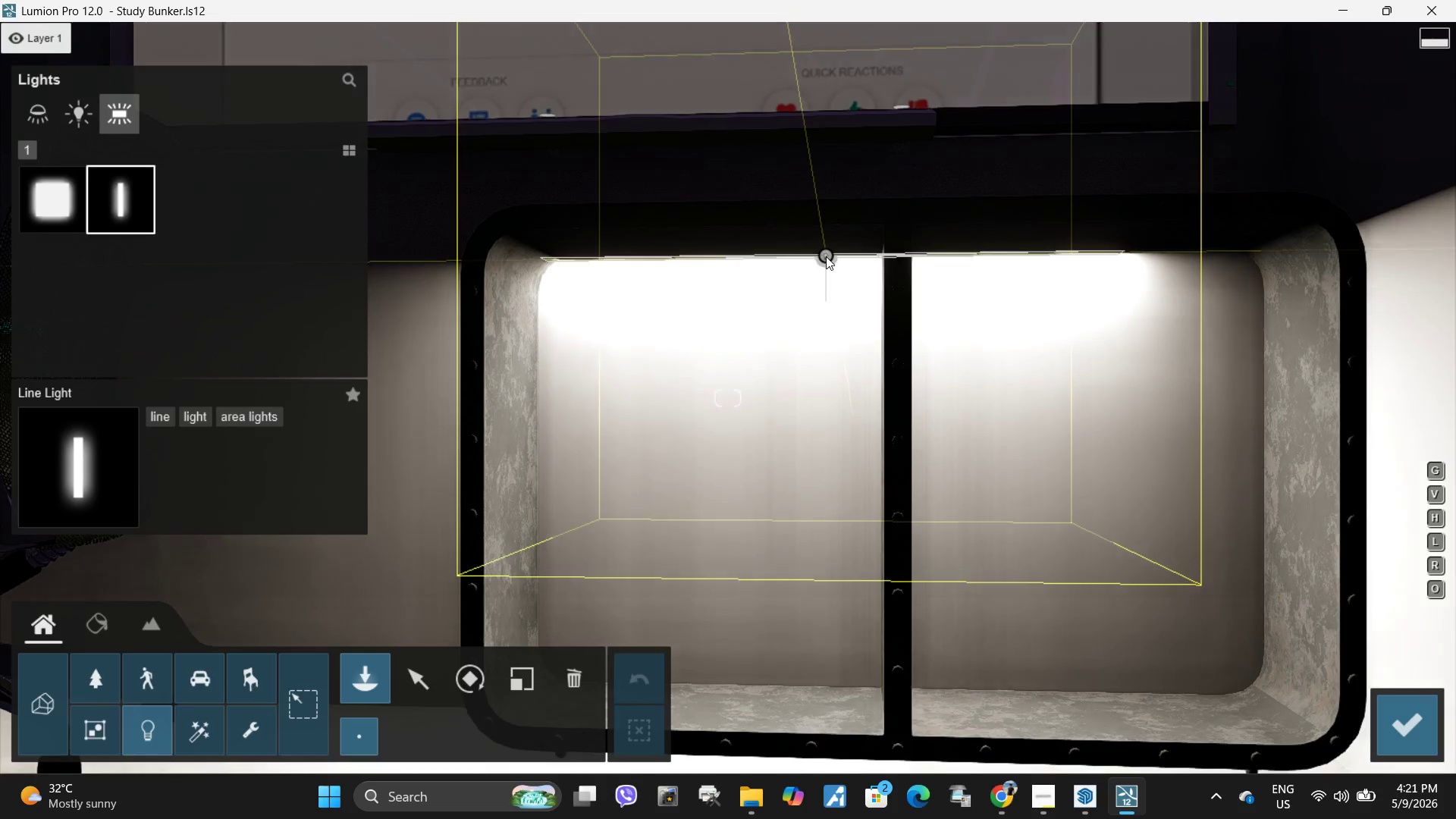 
left_click([826, 256])
 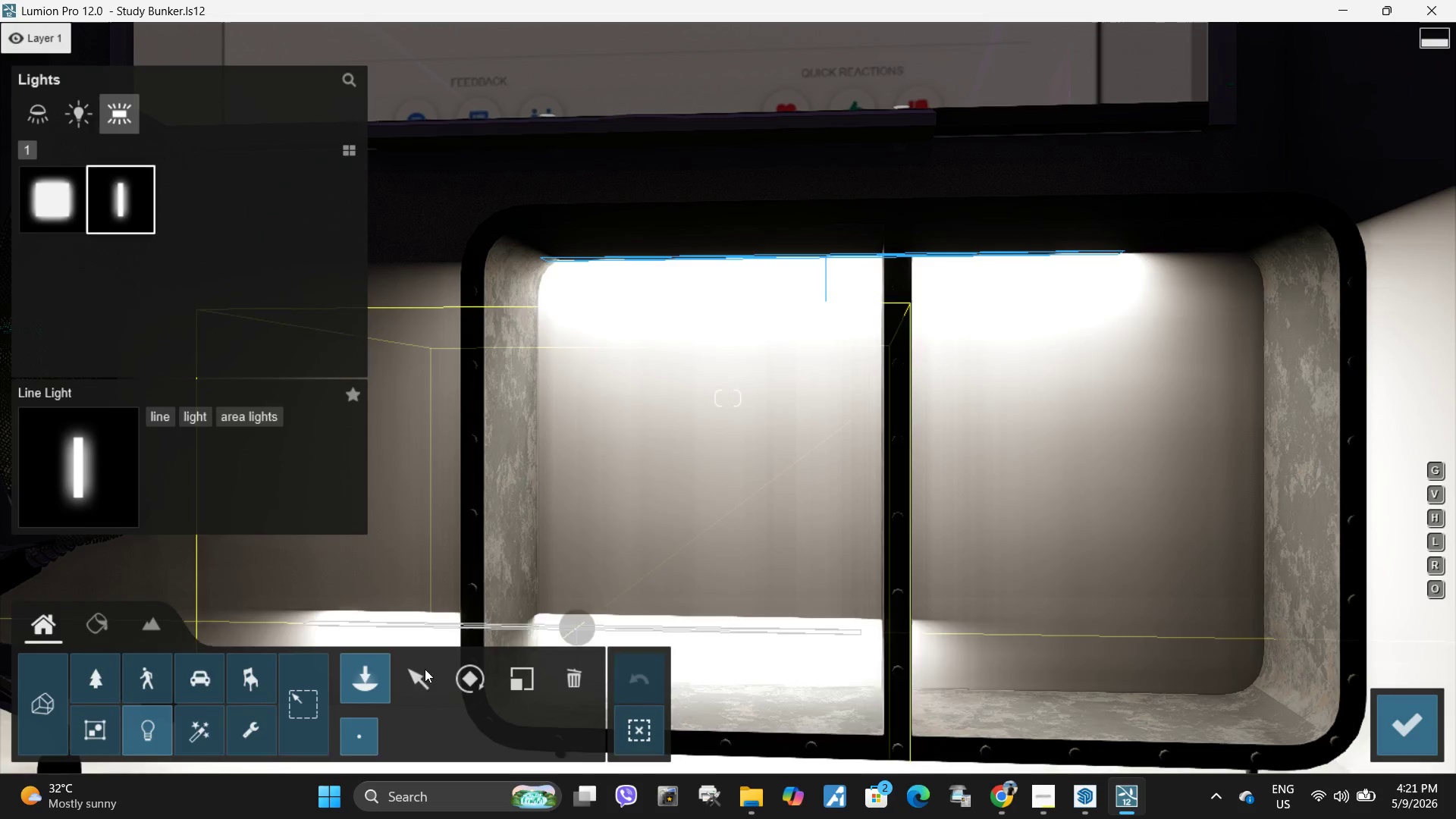 
left_click([413, 674])
 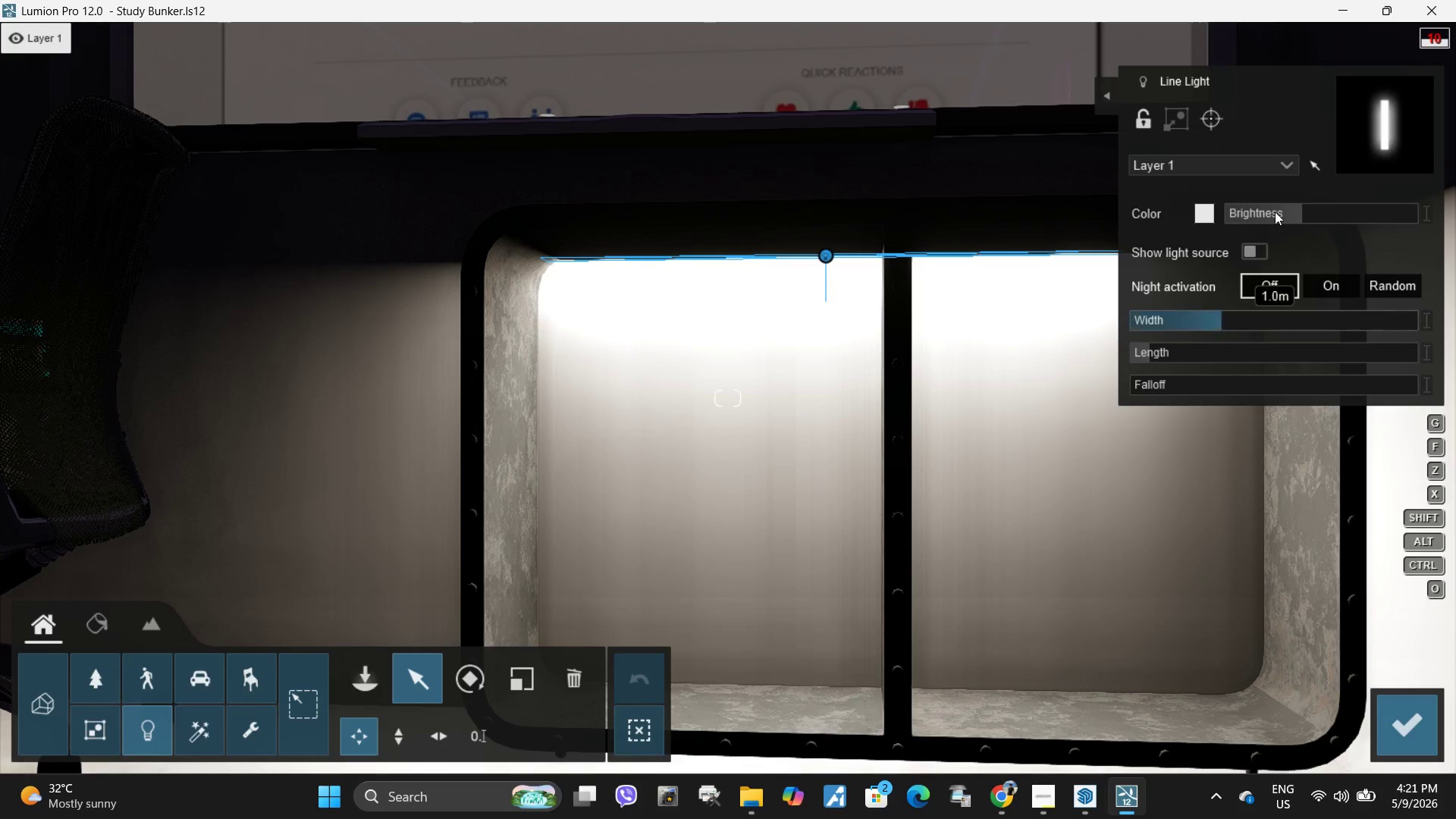 
left_click_drag(start_coordinate=[1297, 209], to_coordinate=[1260, 212])
 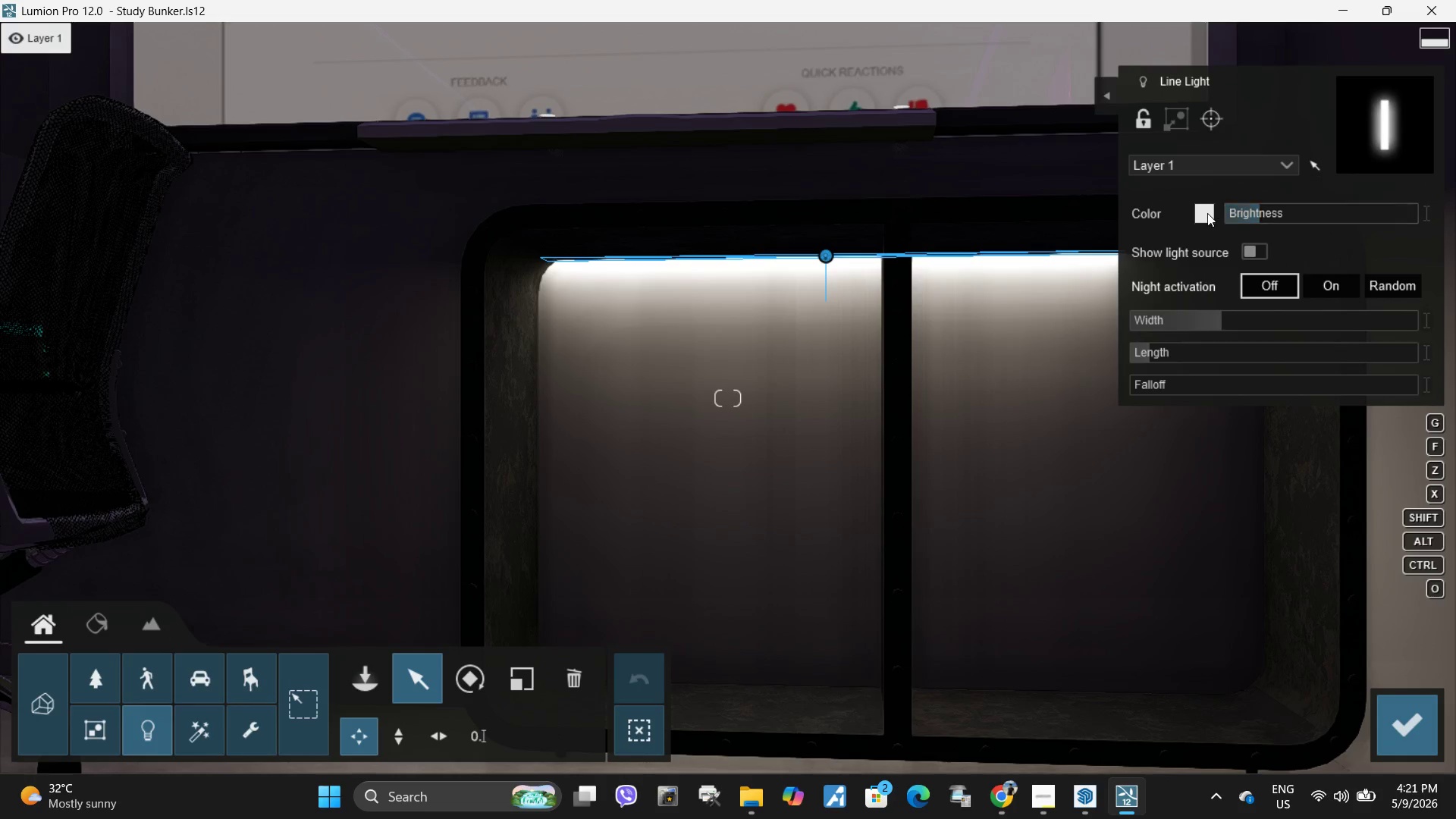 
left_click([1207, 212])
 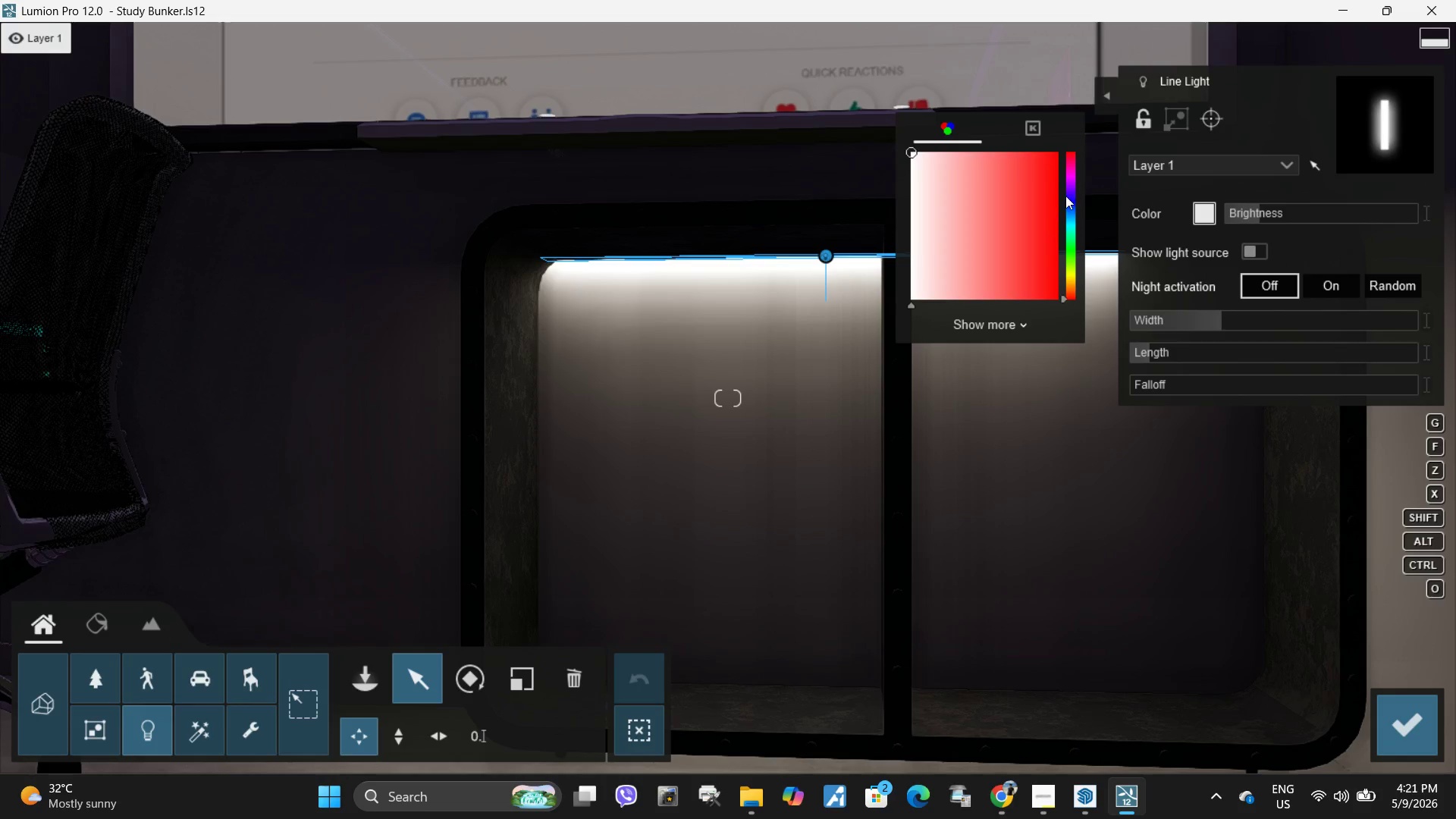 
left_click([1070, 192])
 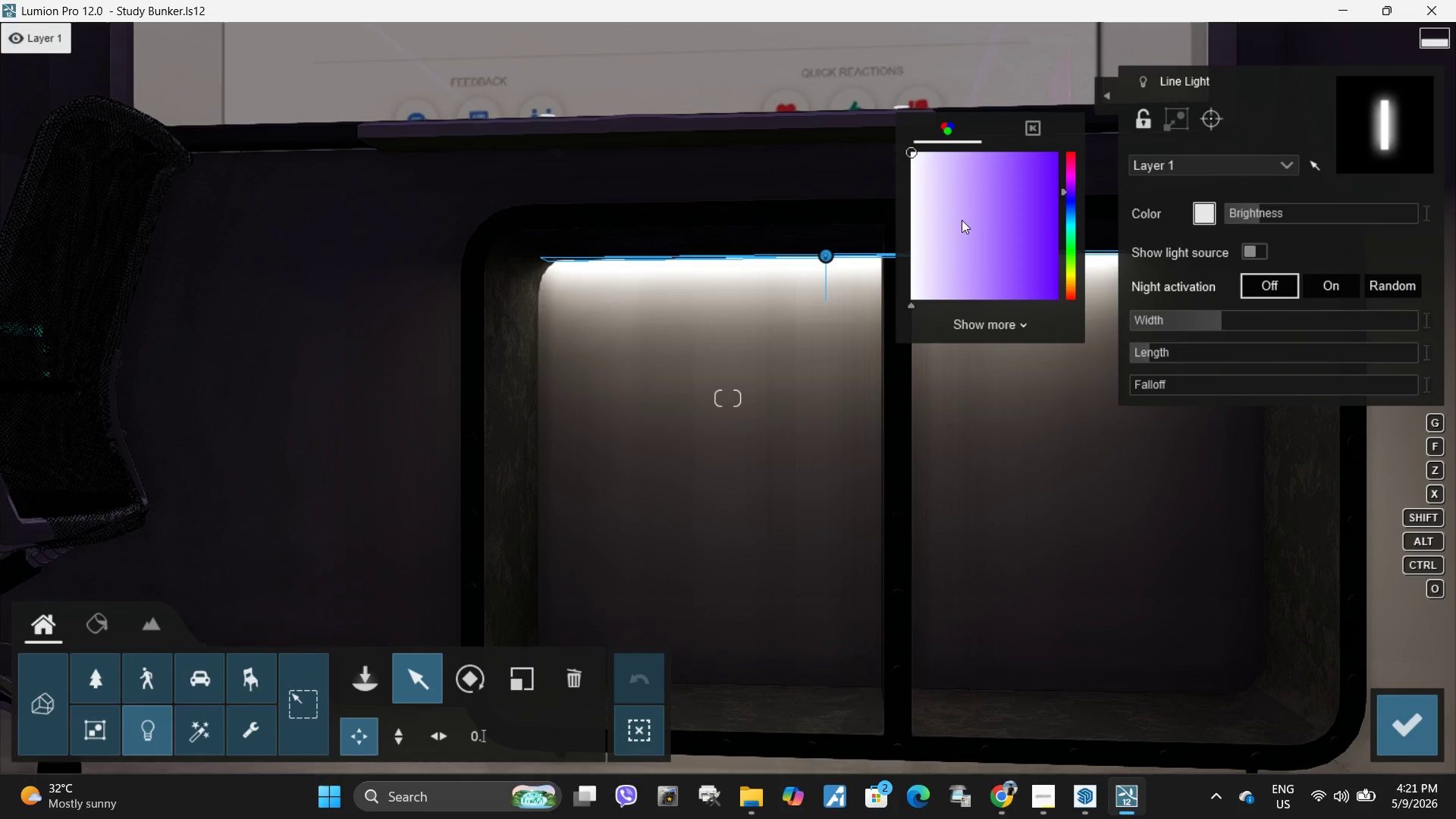 
left_click_drag(start_coordinate=[972, 209], to_coordinate=[1007, 182])
 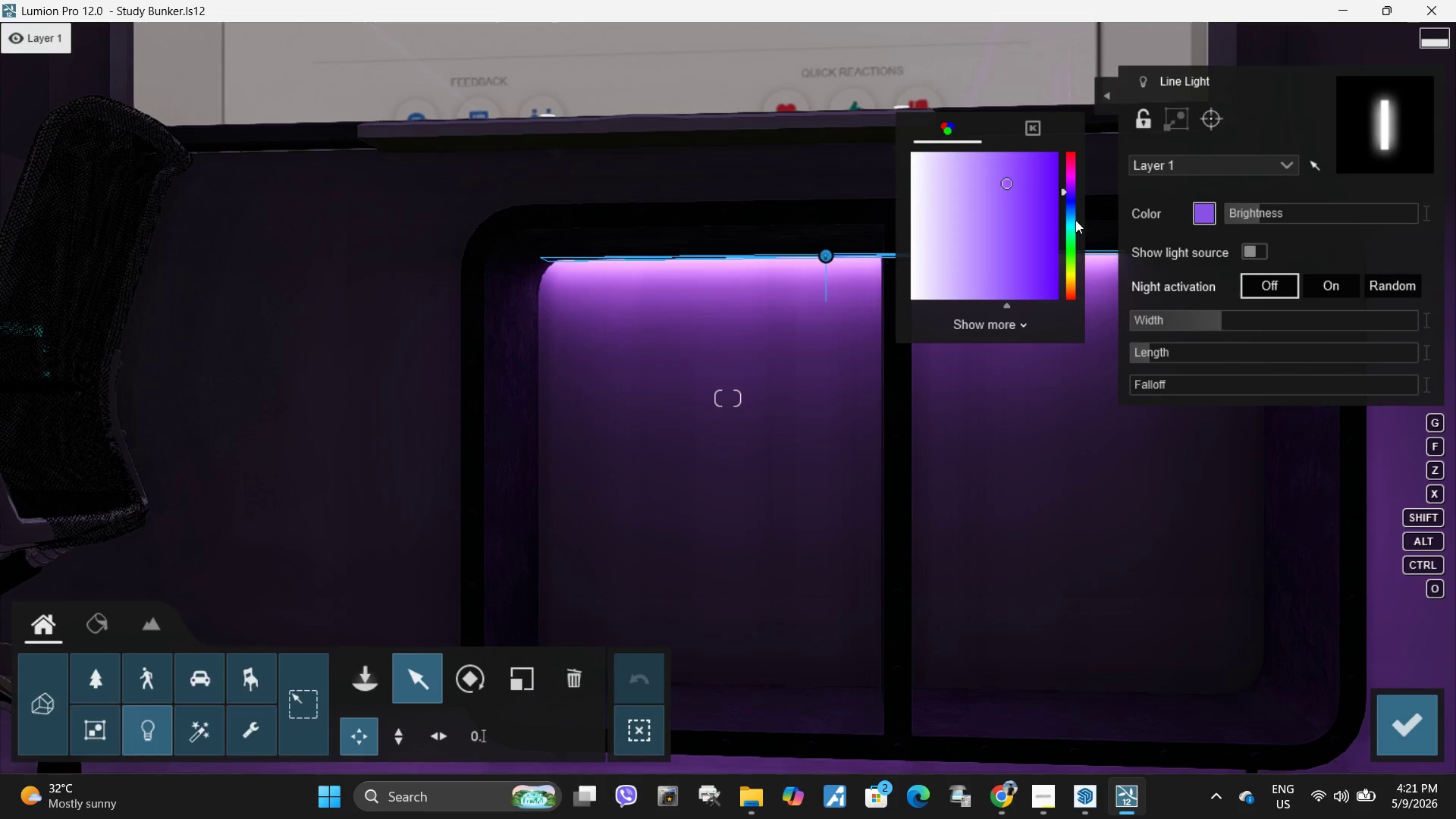 
left_click_drag(start_coordinate=[1075, 220], to_coordinate=[1069, 223])
 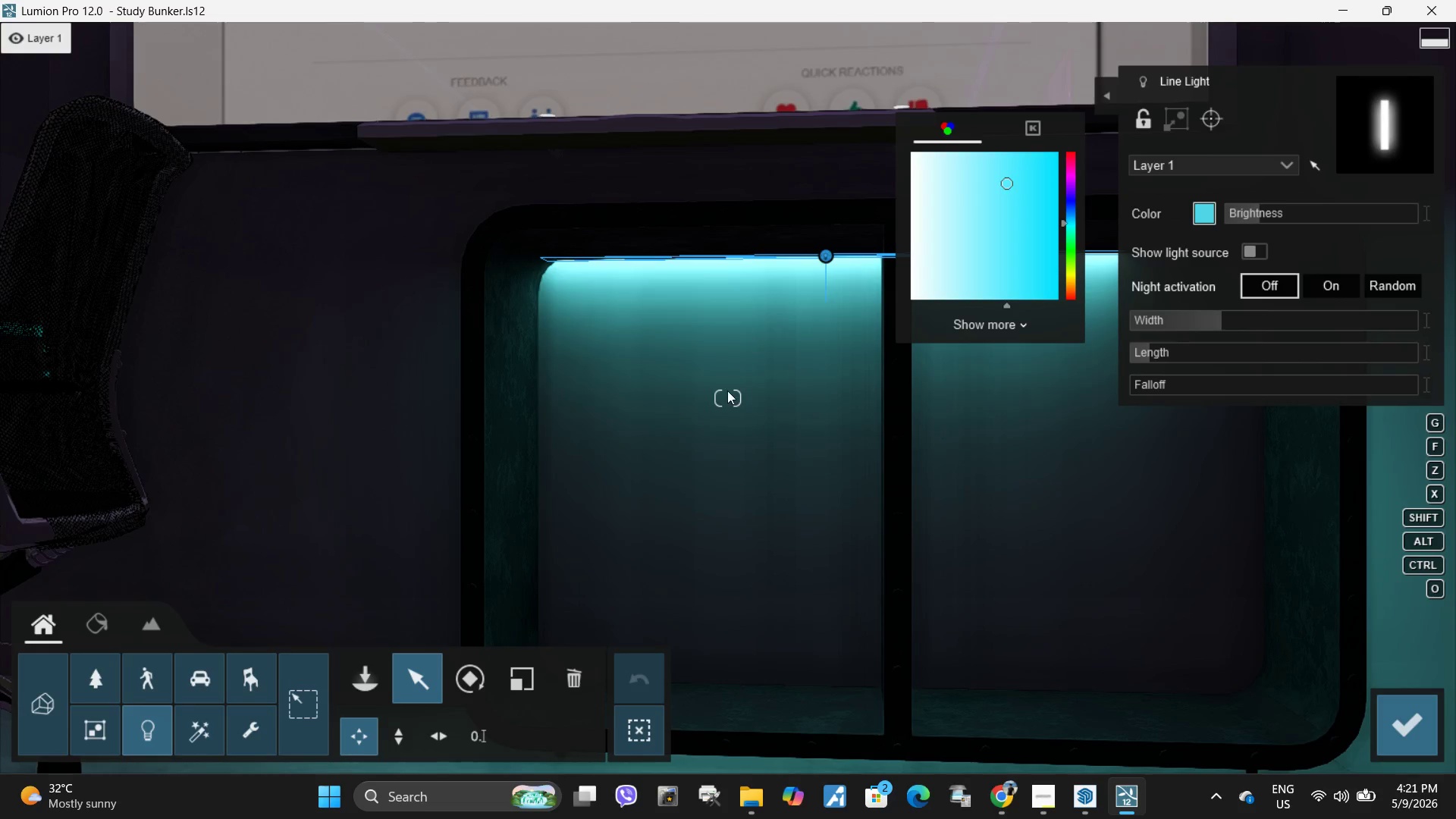 
type(qsq)
 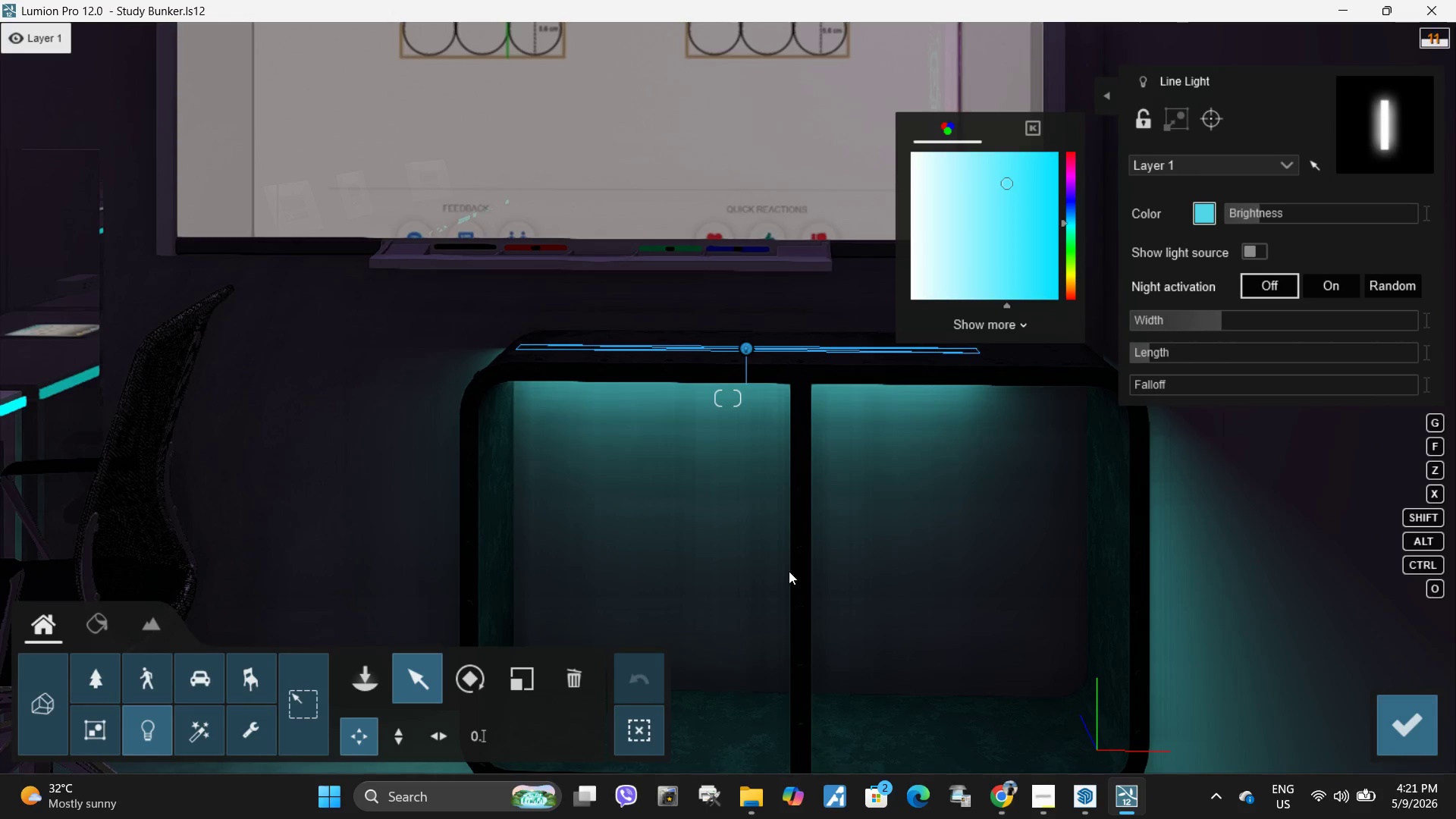 
hold_key(key=ShiftLeft, duration=1.16)
 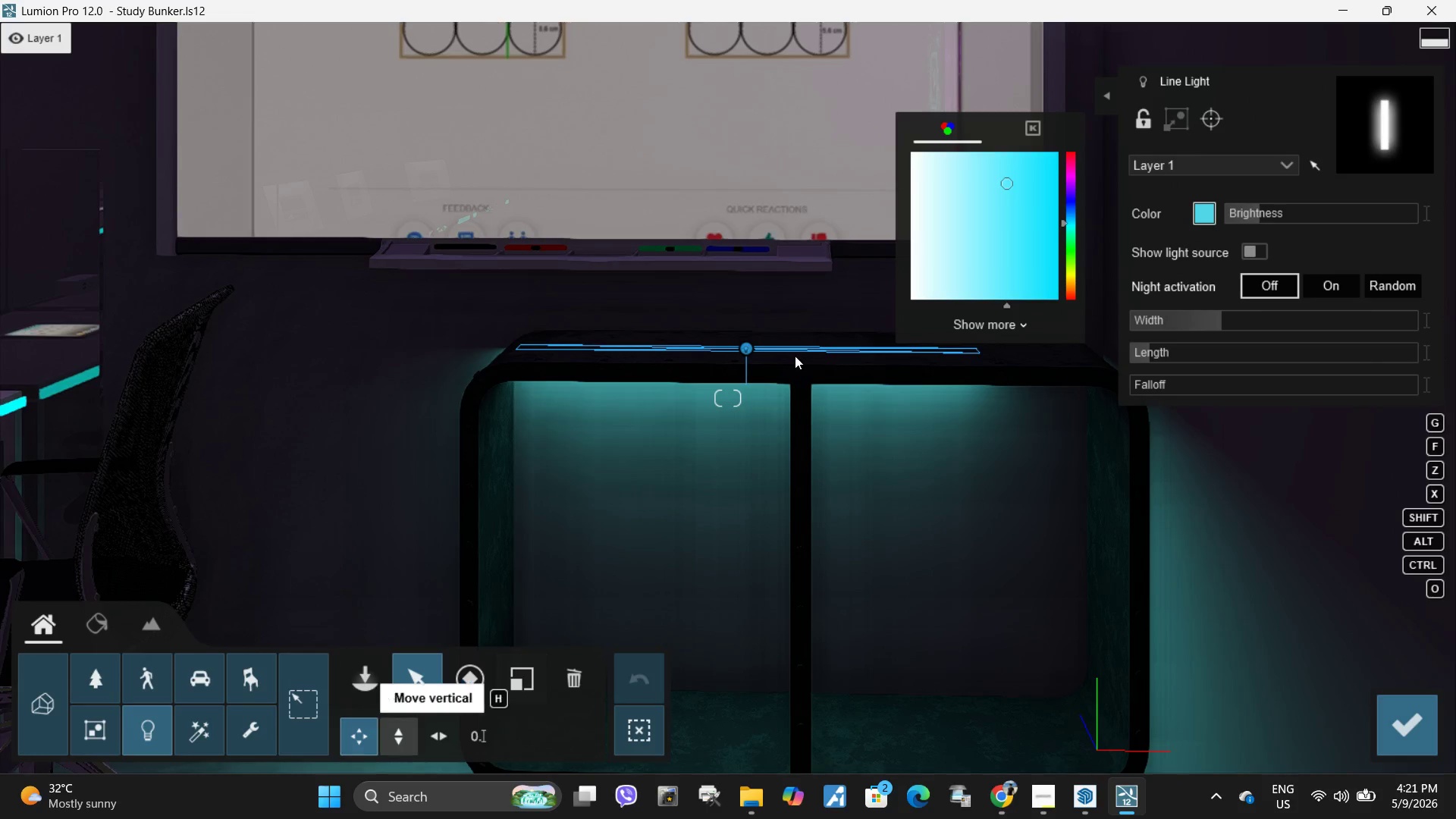 
left_click_drag(start_coordinate=[747, 348], to_coordinate=[821, 349])
 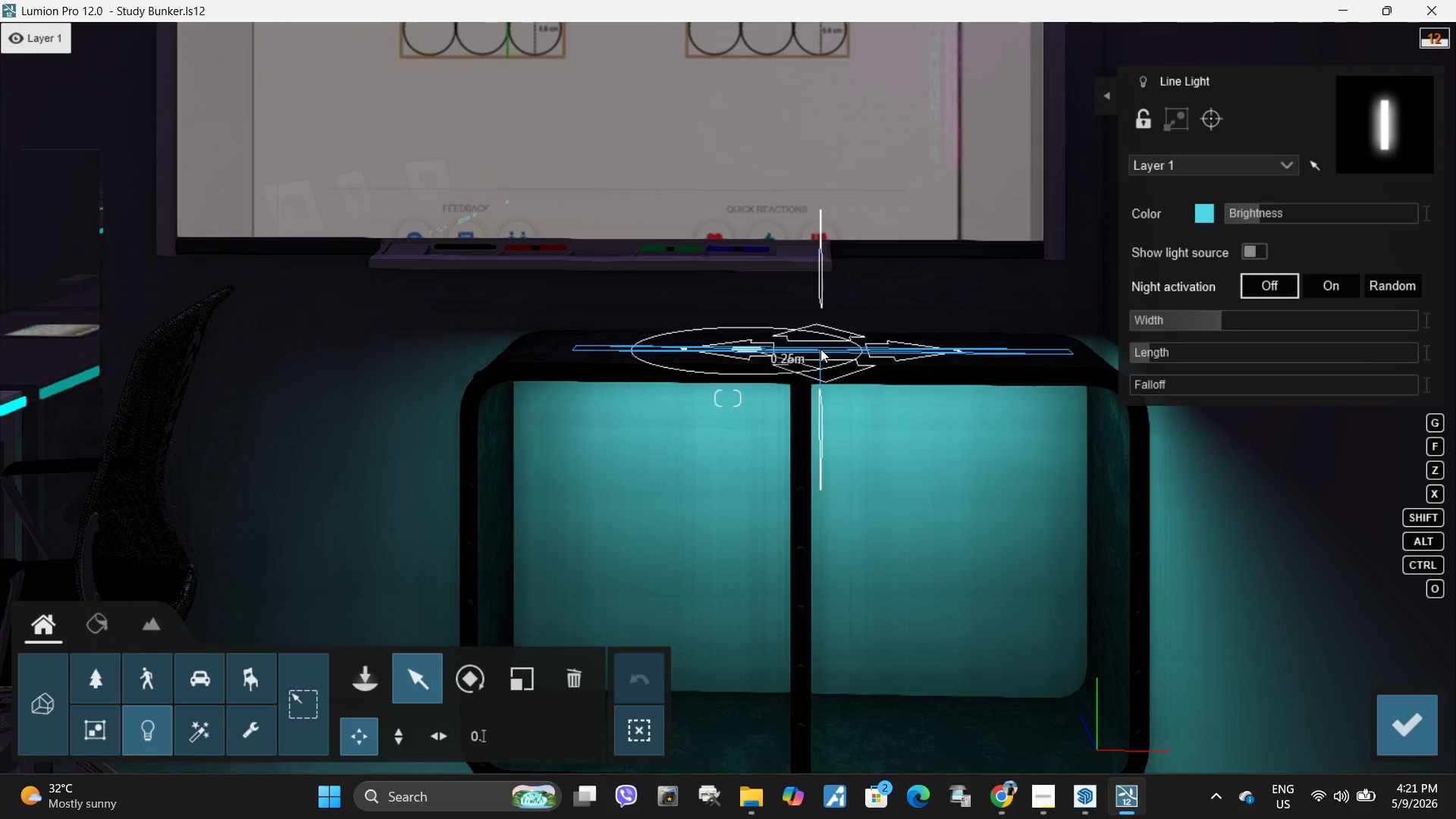 
hold_key(key=S, duration=0.33)
 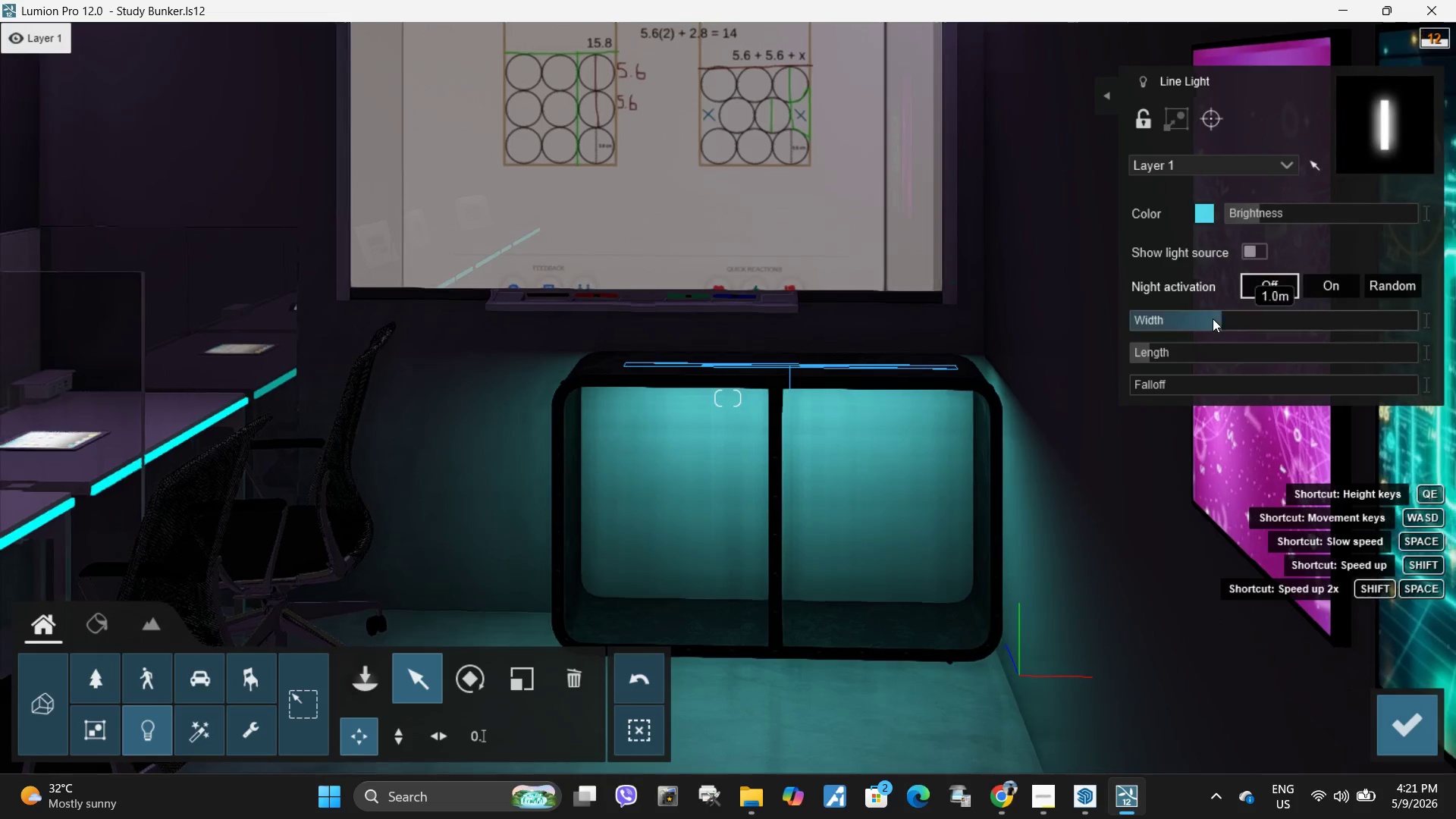 
left_click_drag(start_coordinate=[1219, 322], to_coordinate=[1210, 325])
 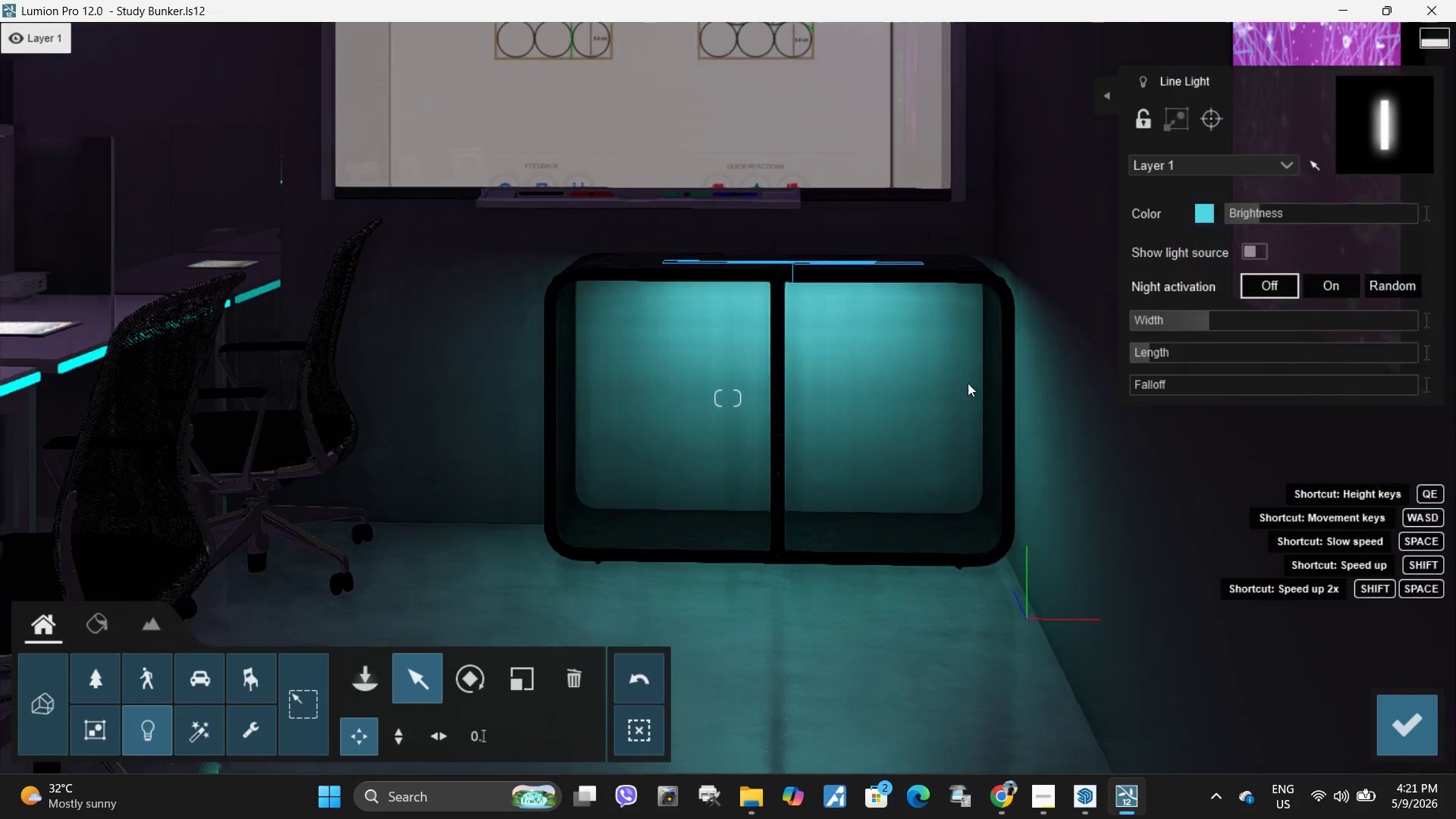 
key(E)
 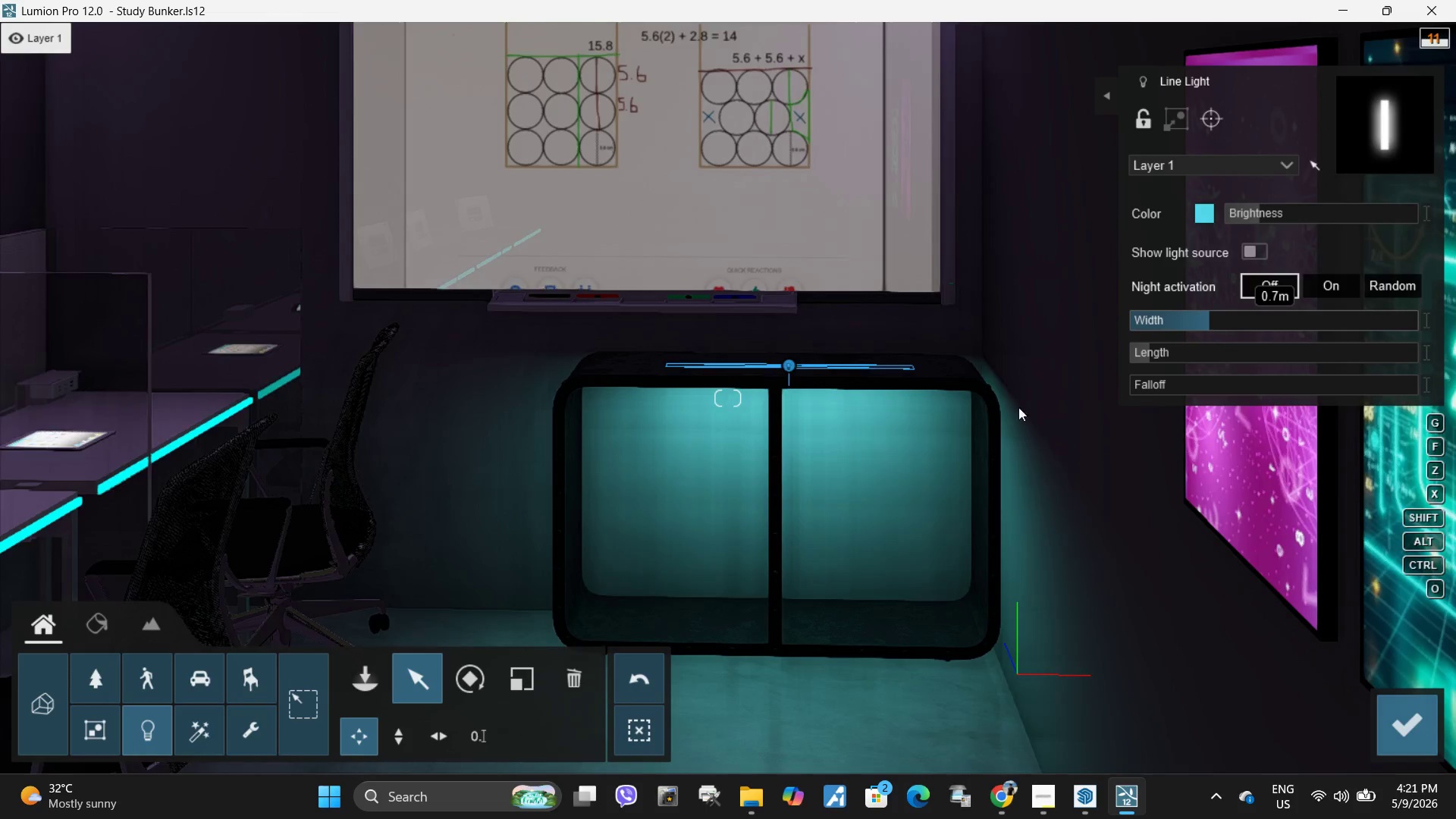 
type(wwew)
 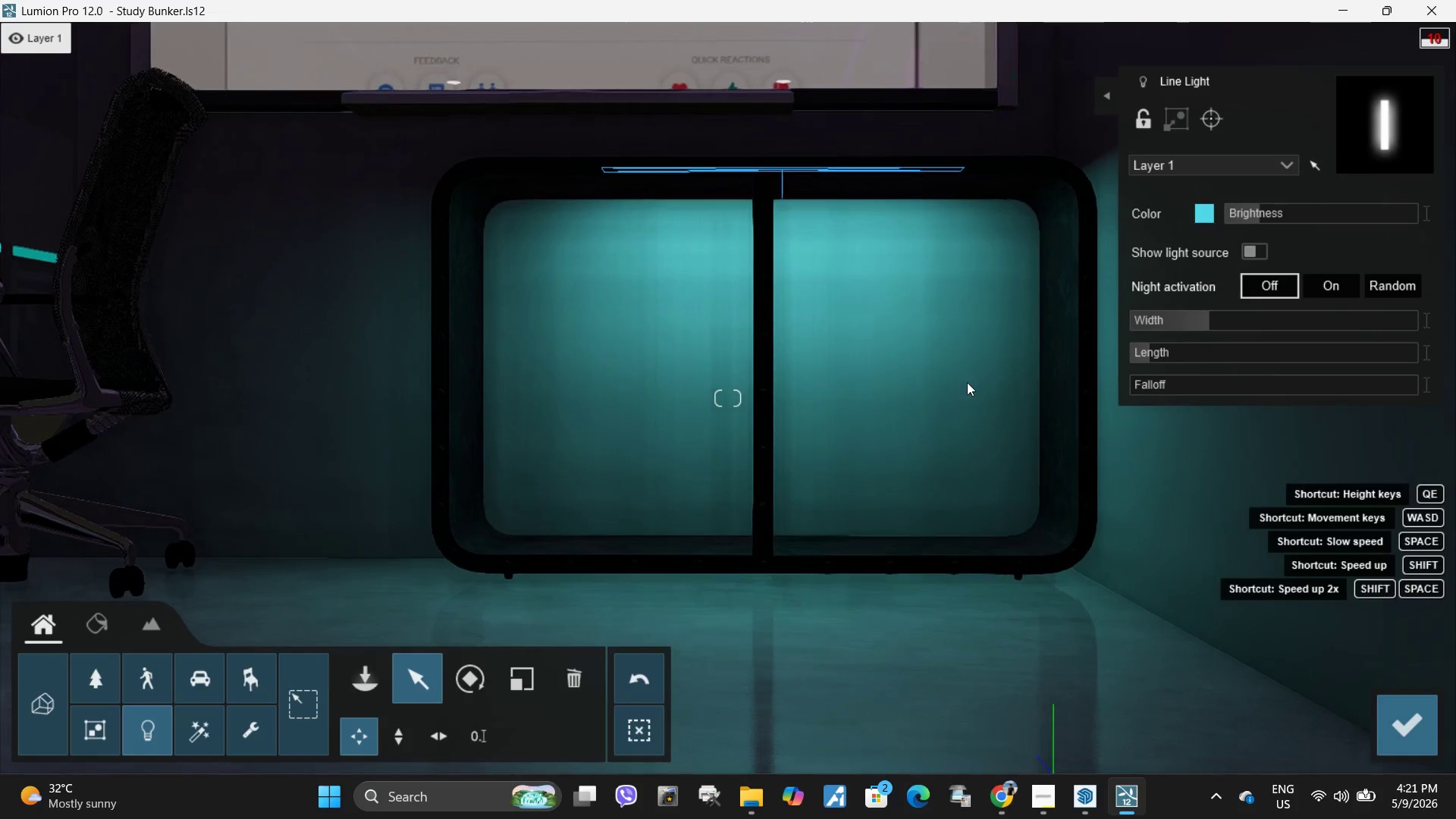 
key(W)
 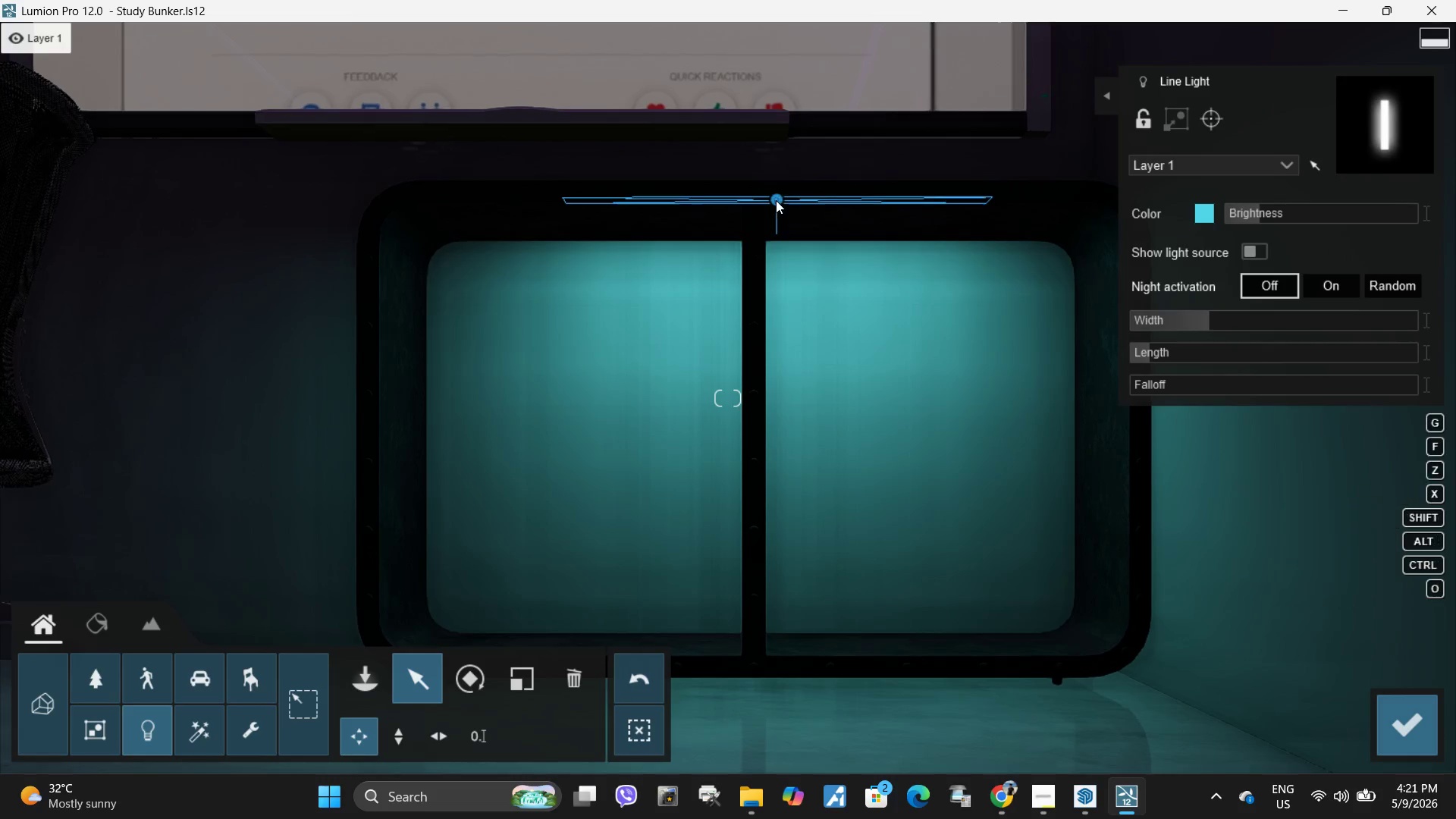 
left_click_drag(start_coordinate=[776, 198], to_coordinate=[734, 241])
 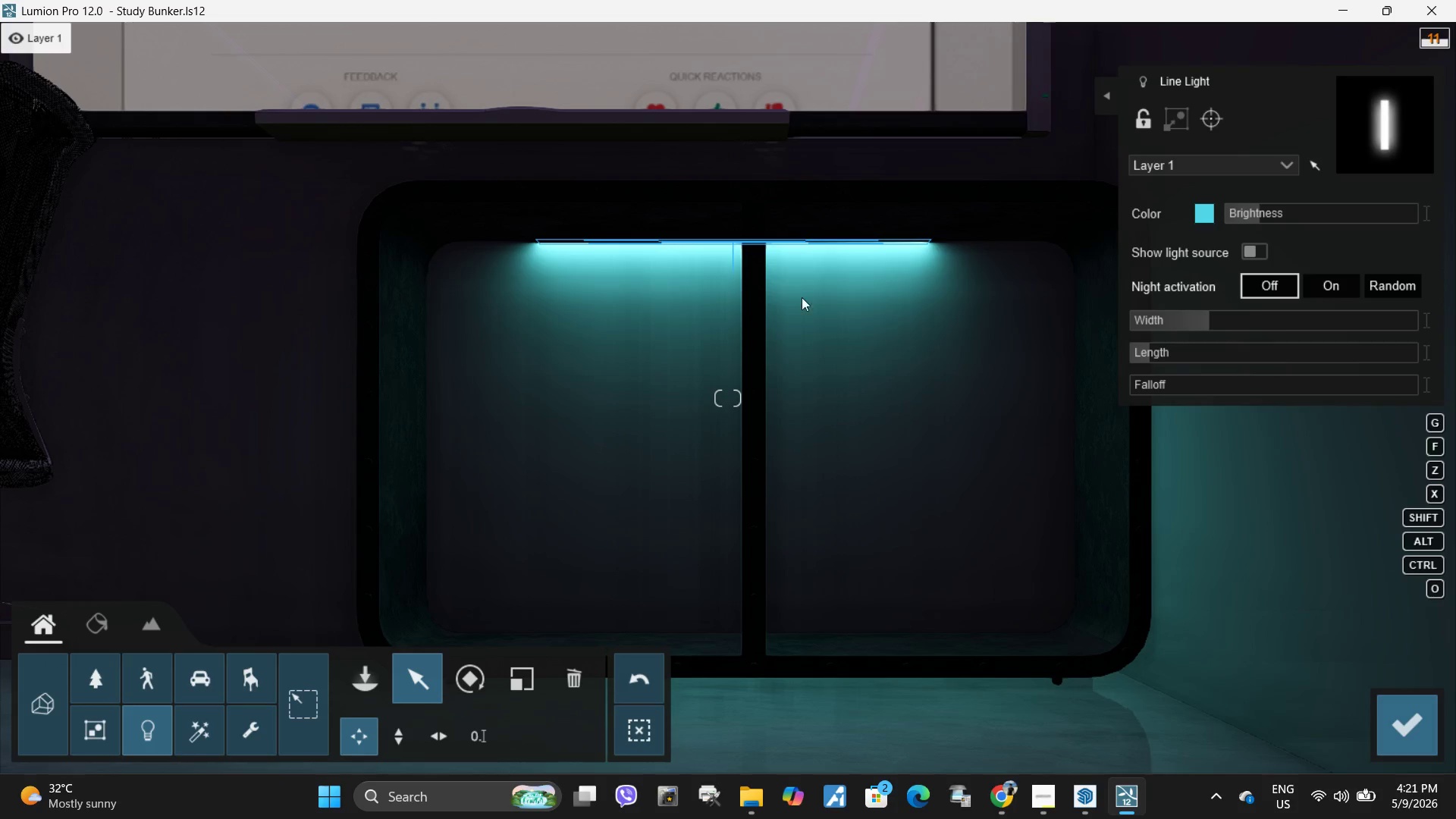 
type(qqqqs)
 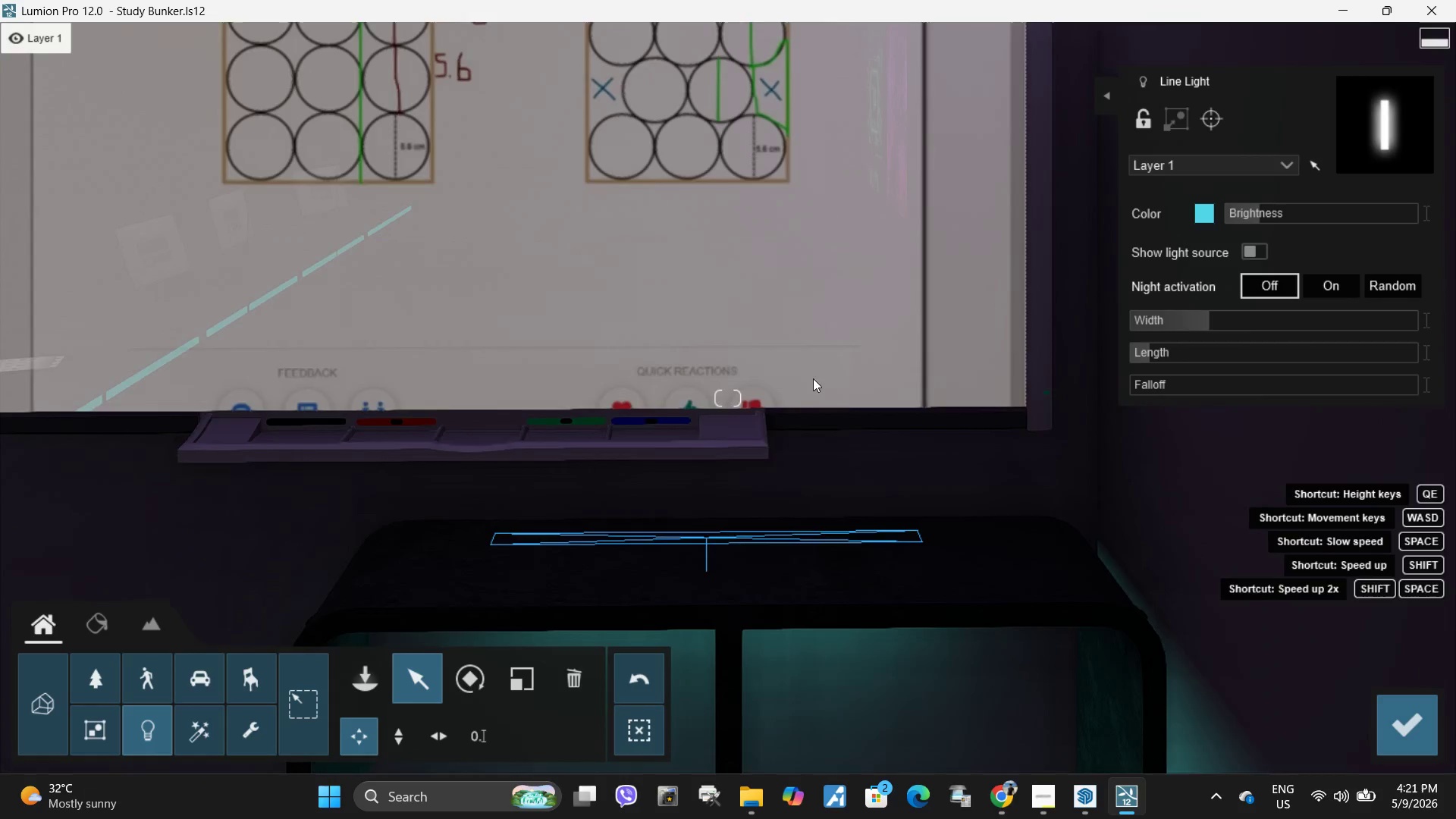 
hold_key(key=S, duration=0.58)
 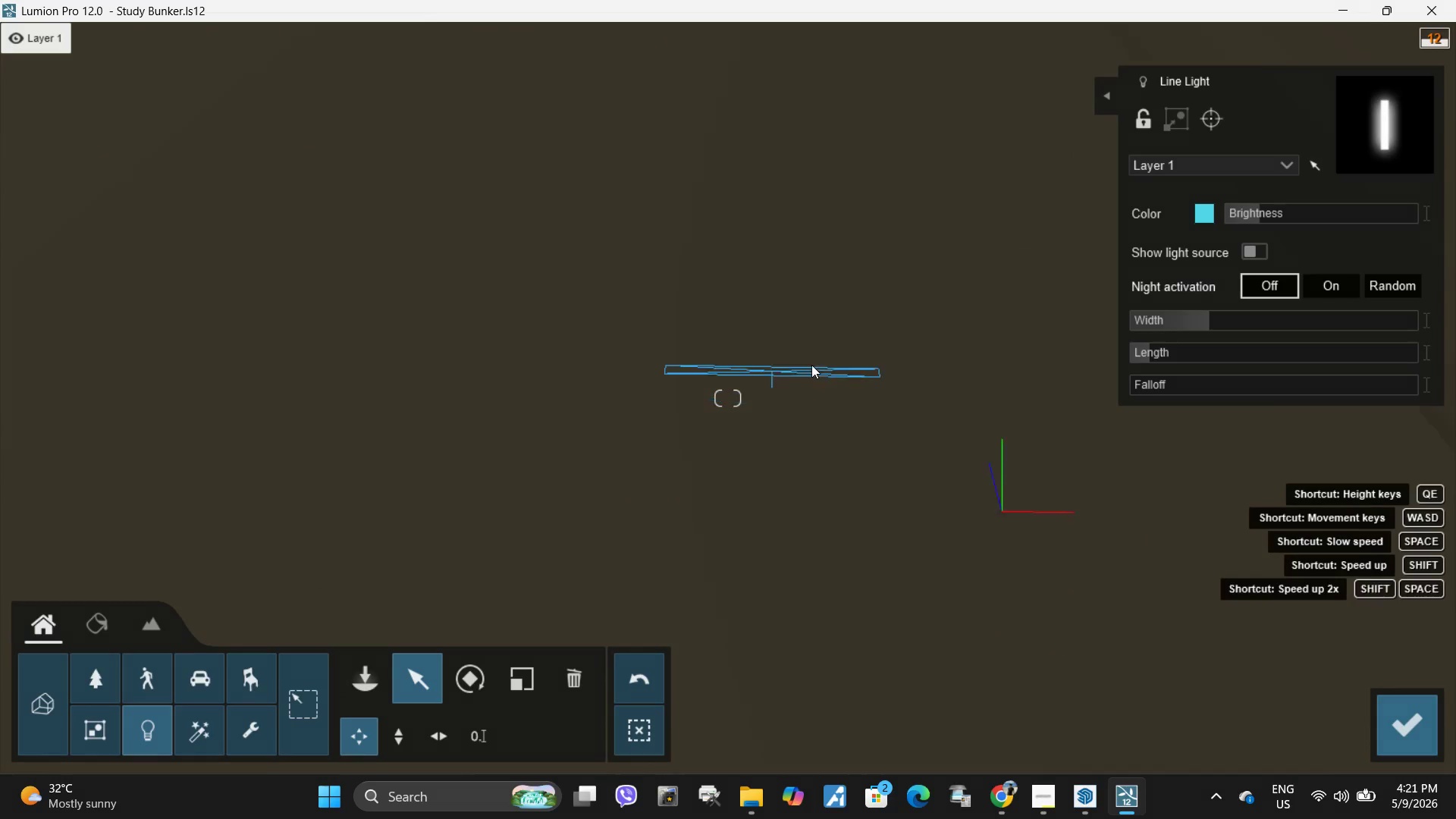 
type(eeeeew)
 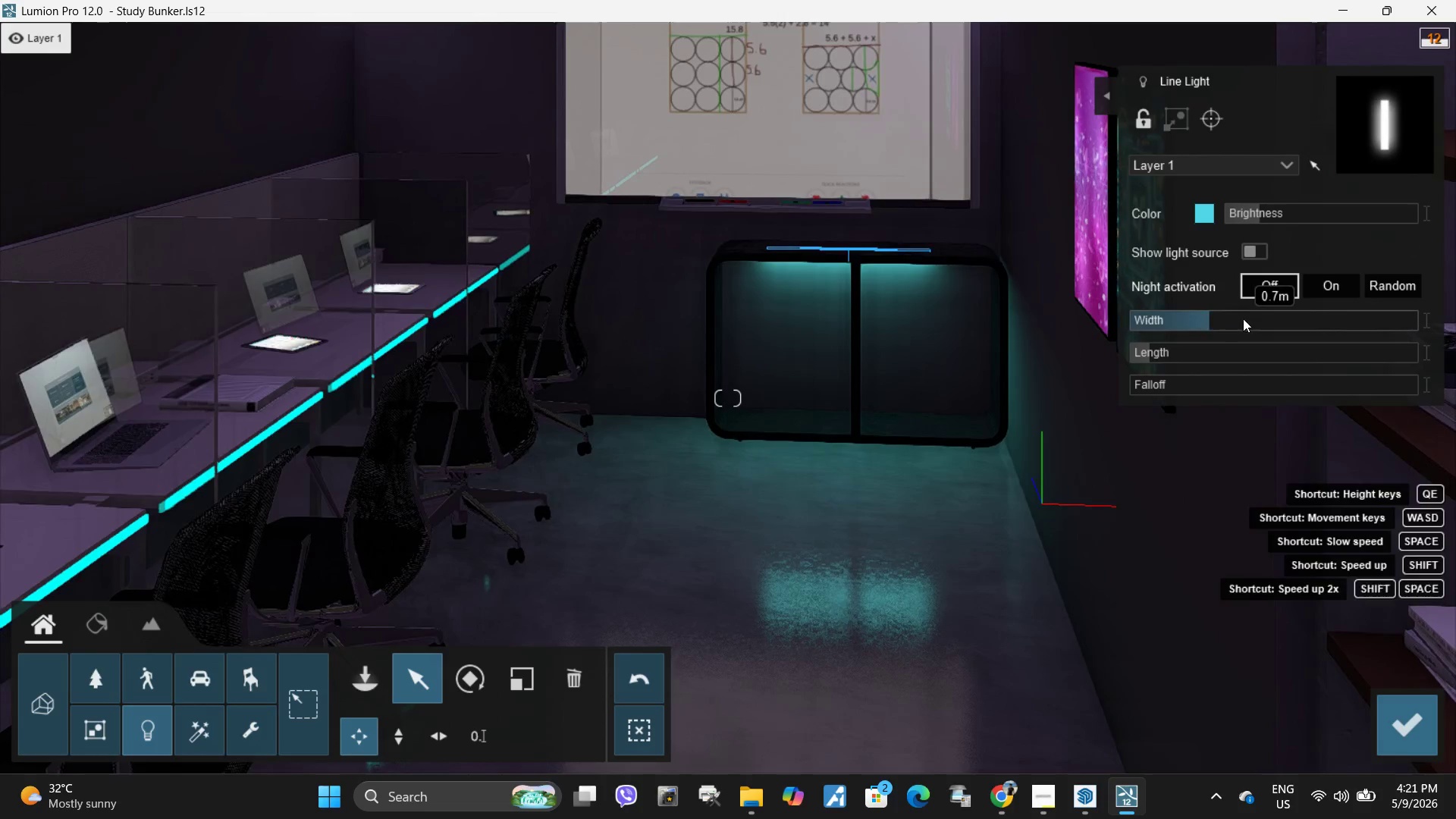 
left_click_drag(start_coordinate=[1207, 317], to_coordinate=[1220, 315])
 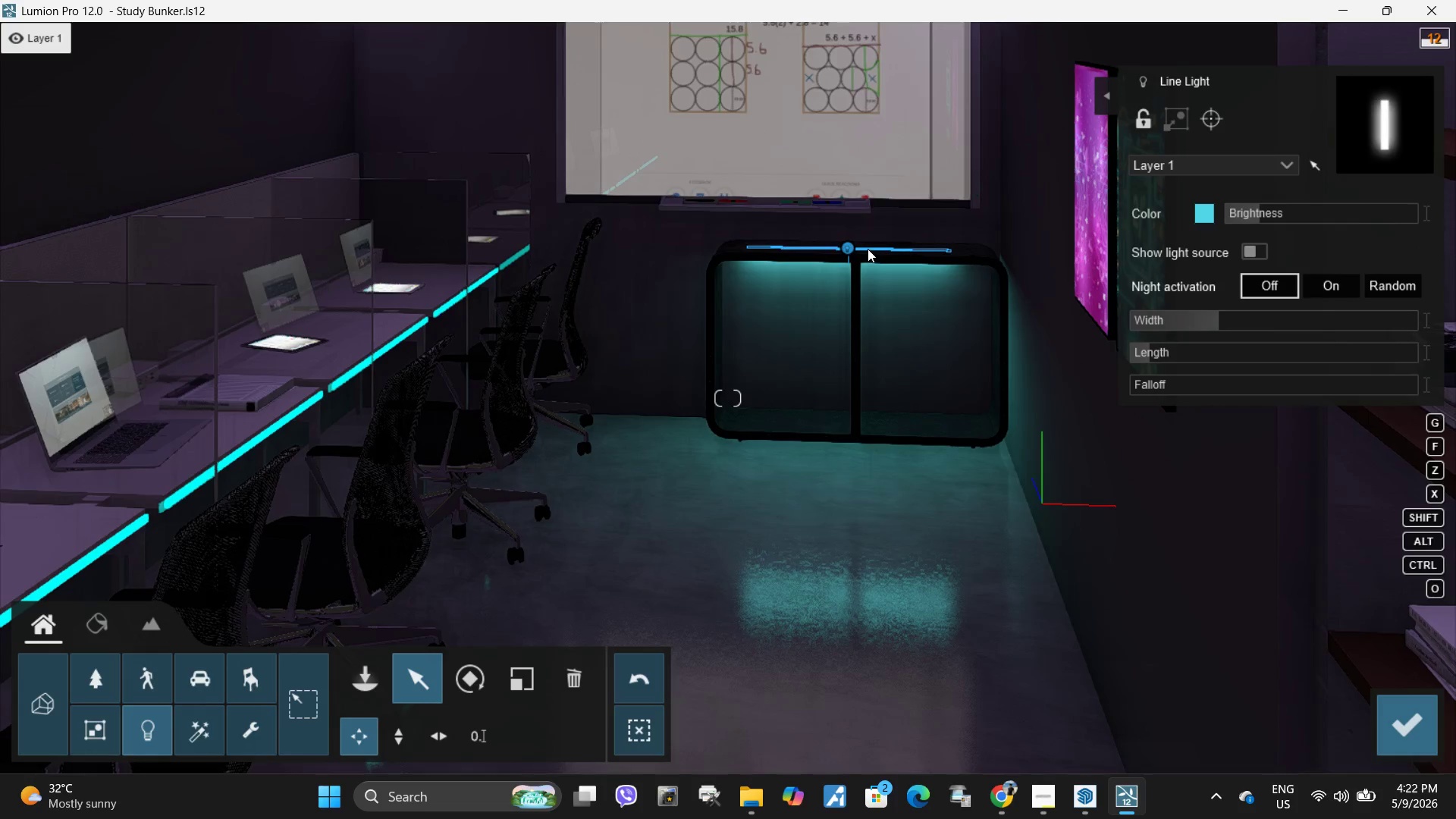 
type(wwsaas)
 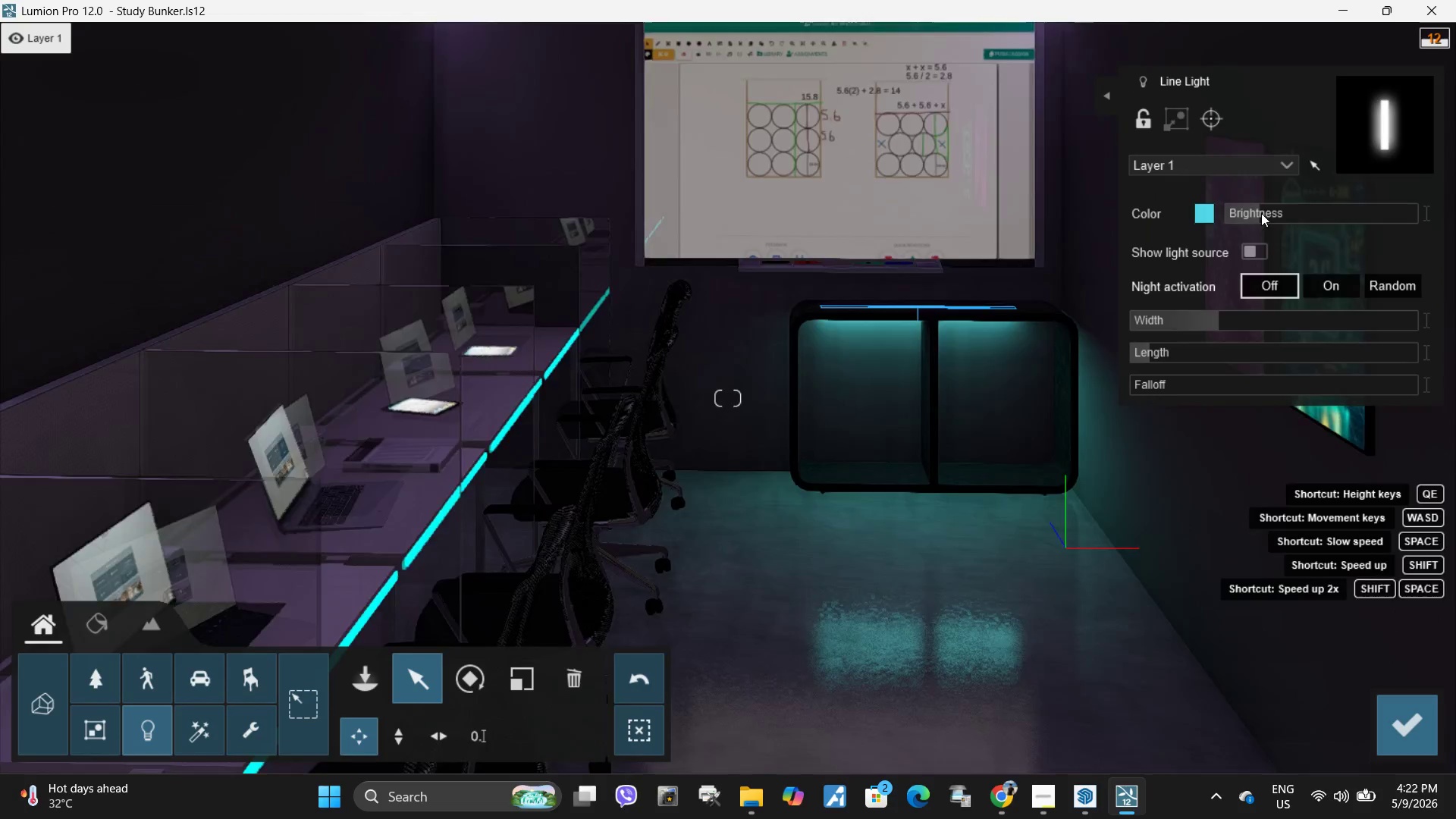 
left_click_drag(start_coordinate=[1261, 212], to_coordinate=[1257, 215])
 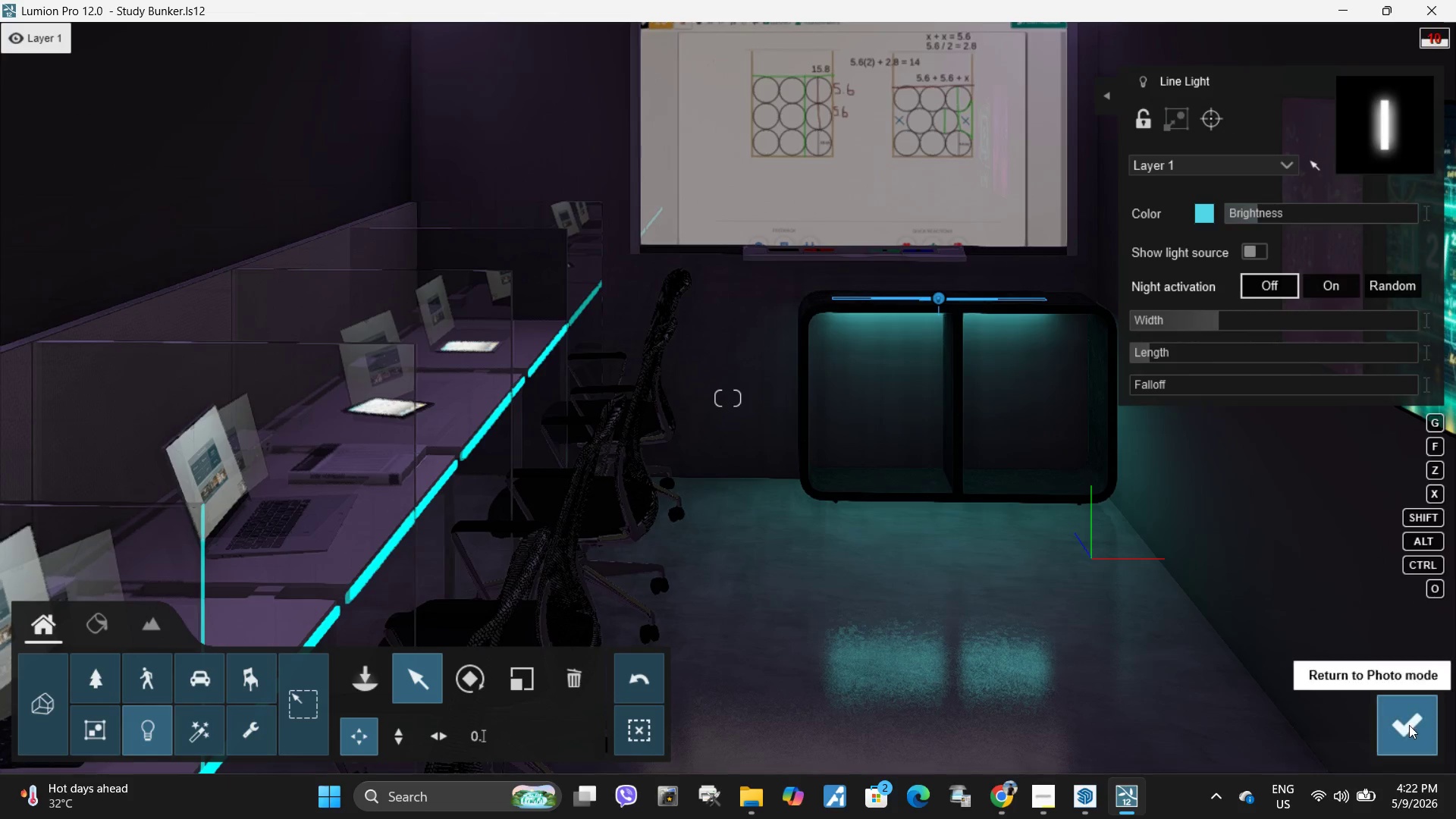 
type(ww)
 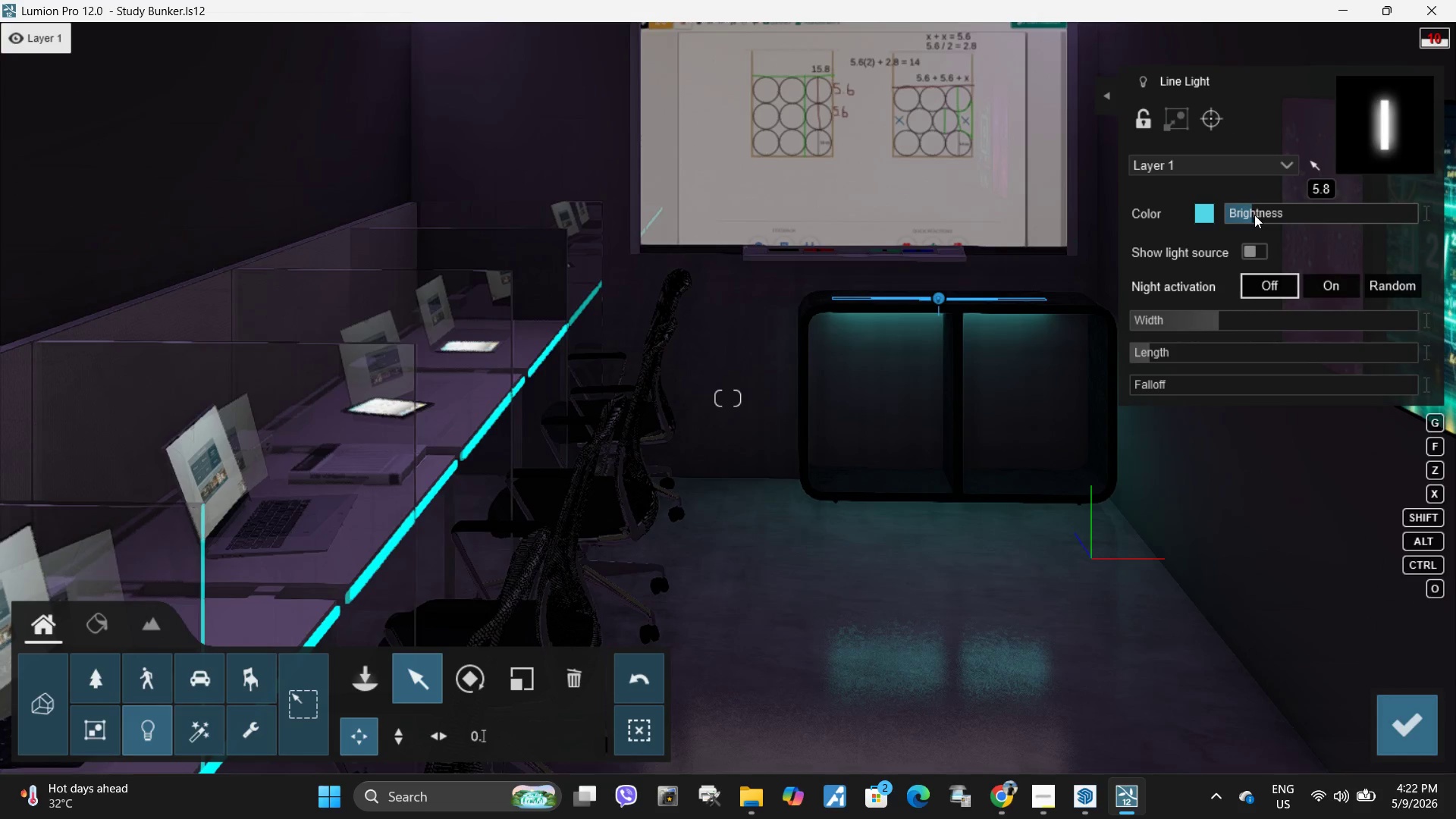 
left_click([1408, 726])
 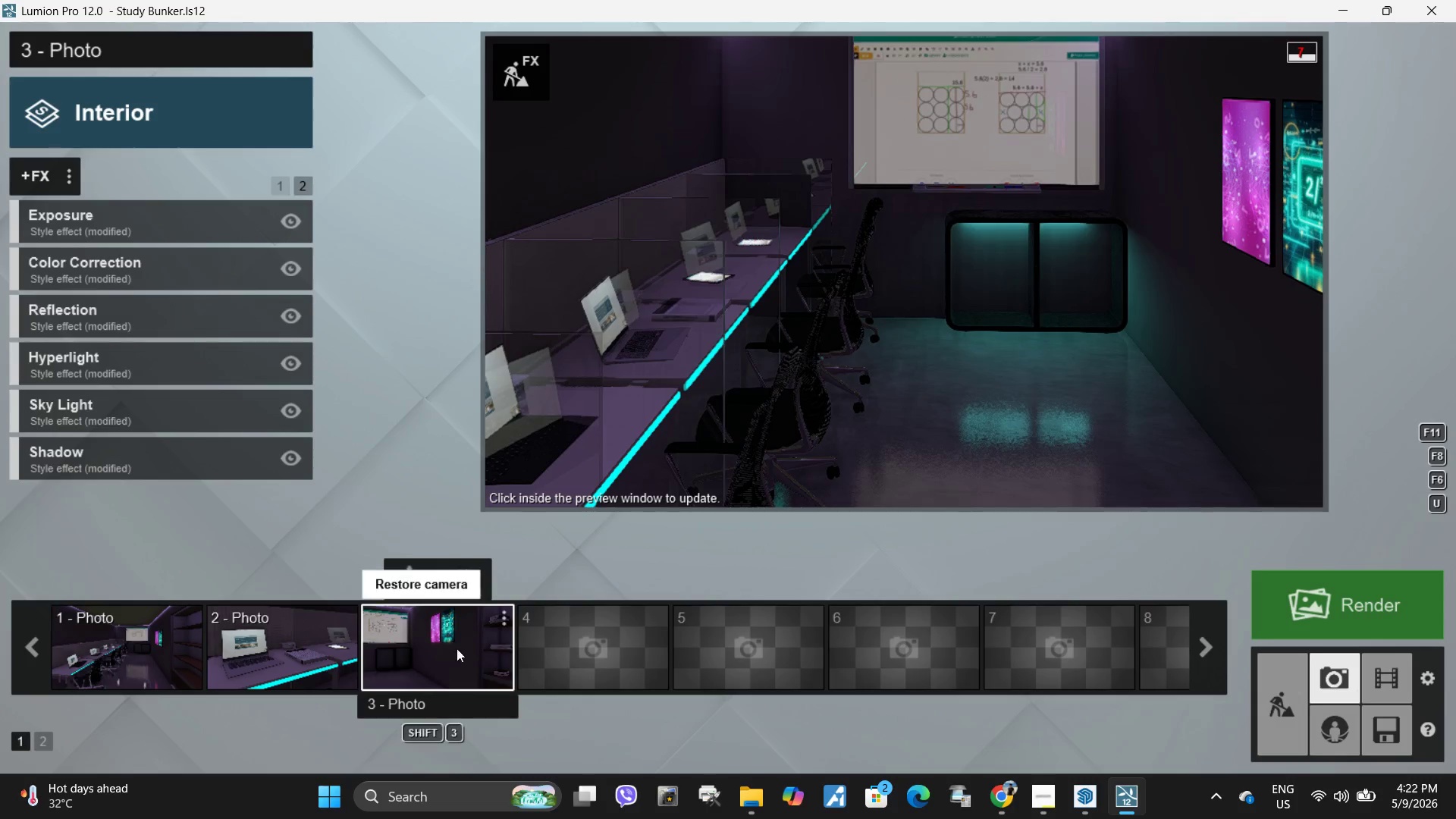 
left_click([118, 646])
 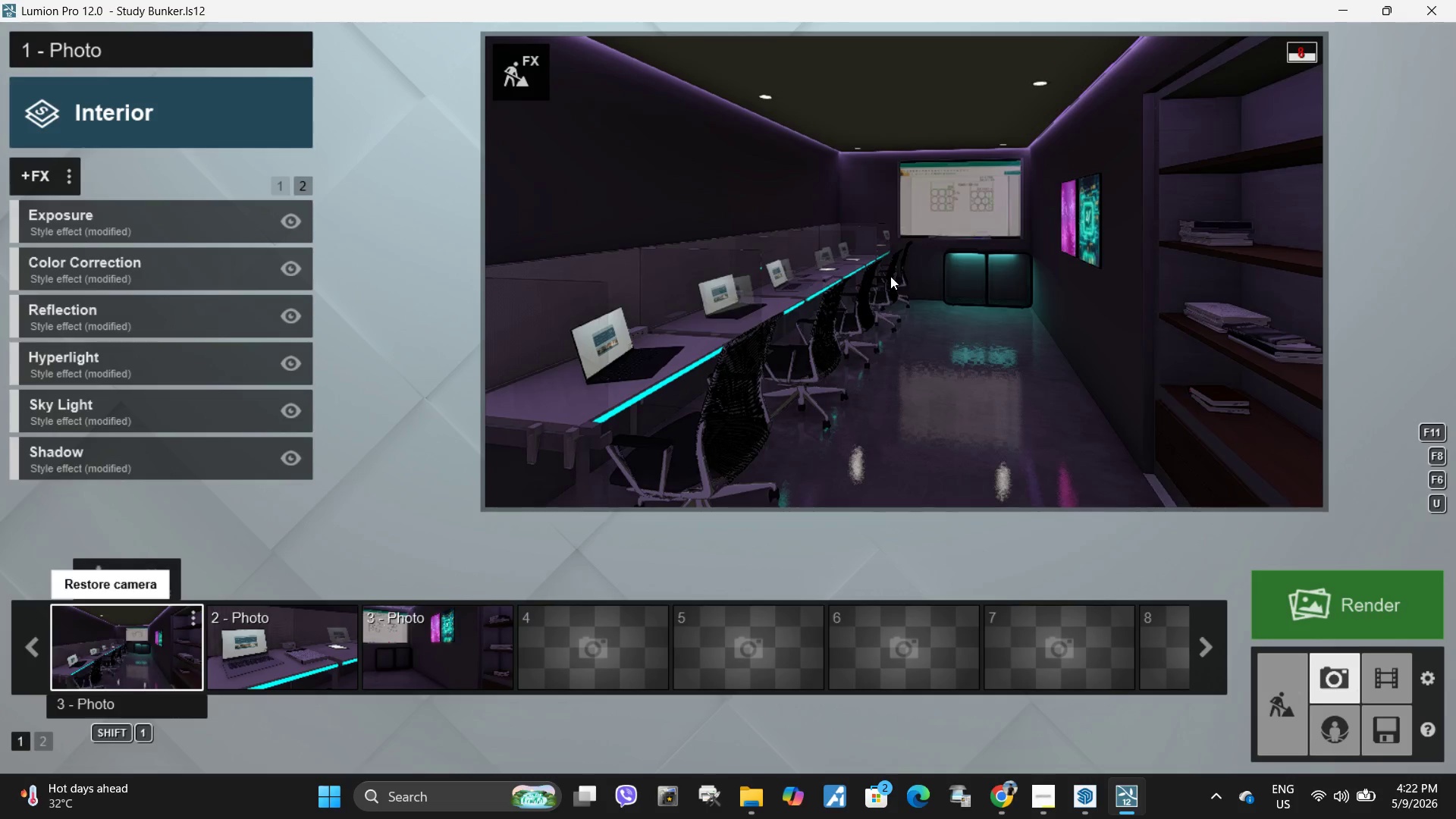 
left_click([943, 227])
 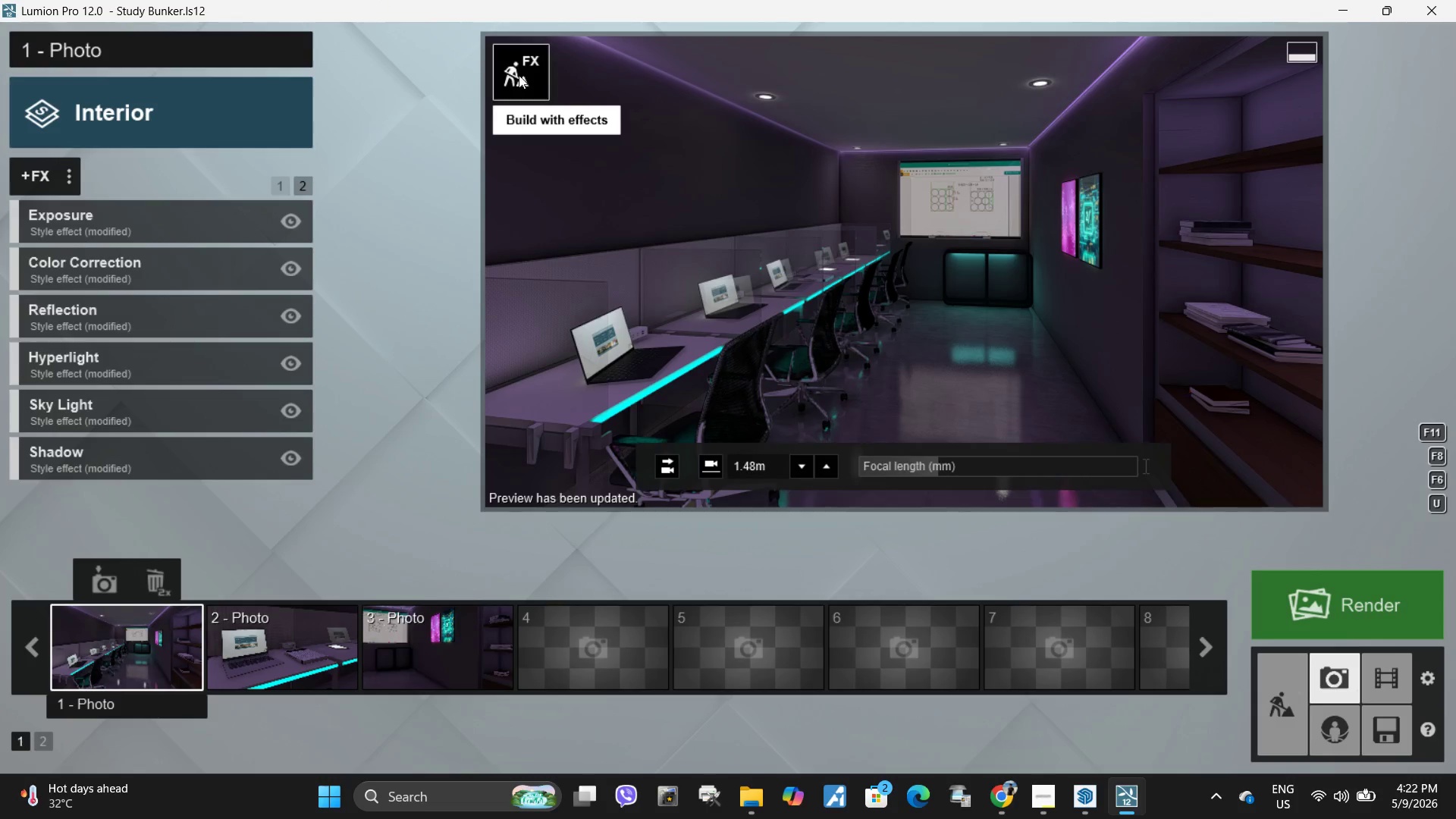 
left_click([519, 75])
 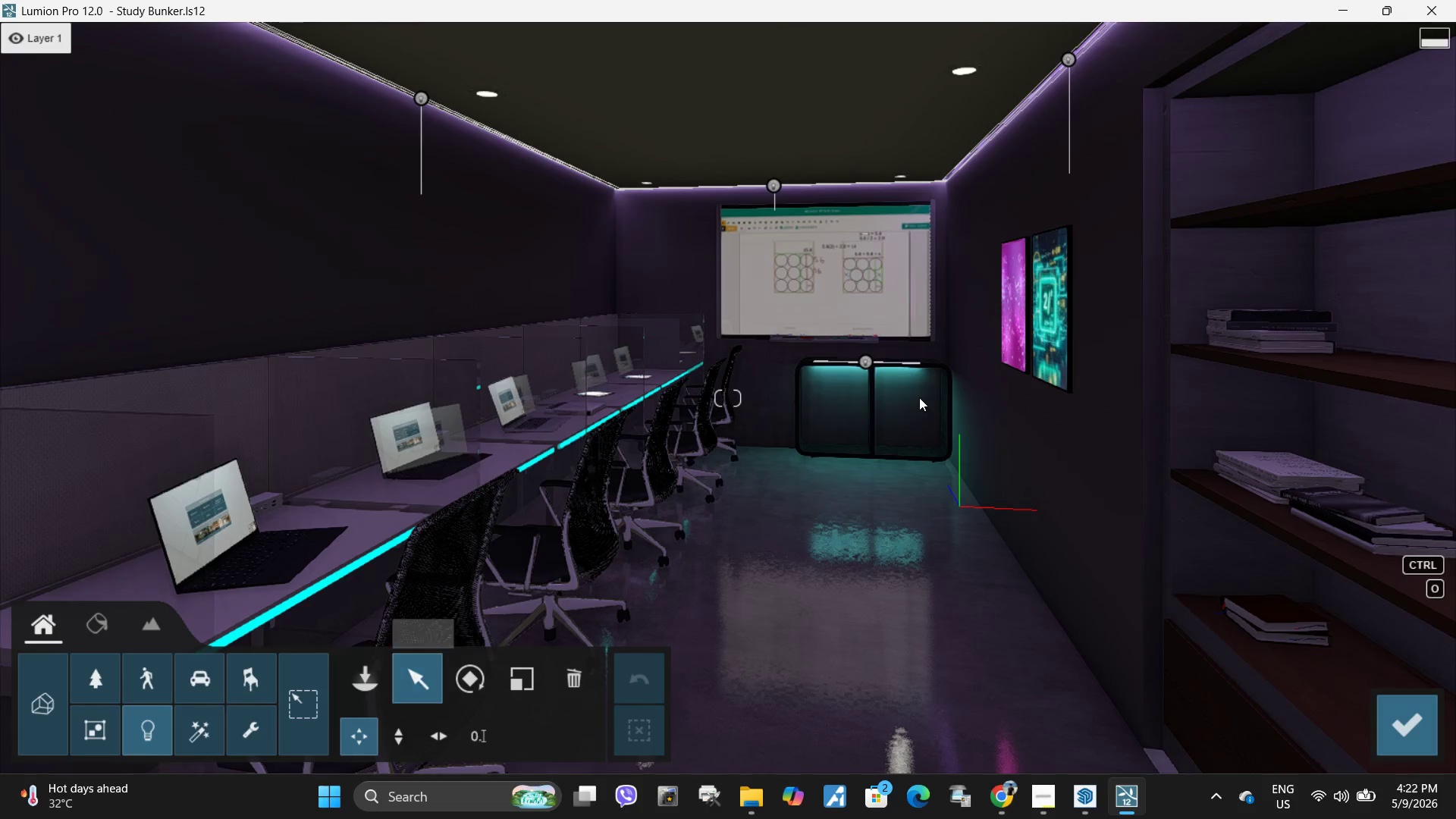 
left_click([863, 361])
 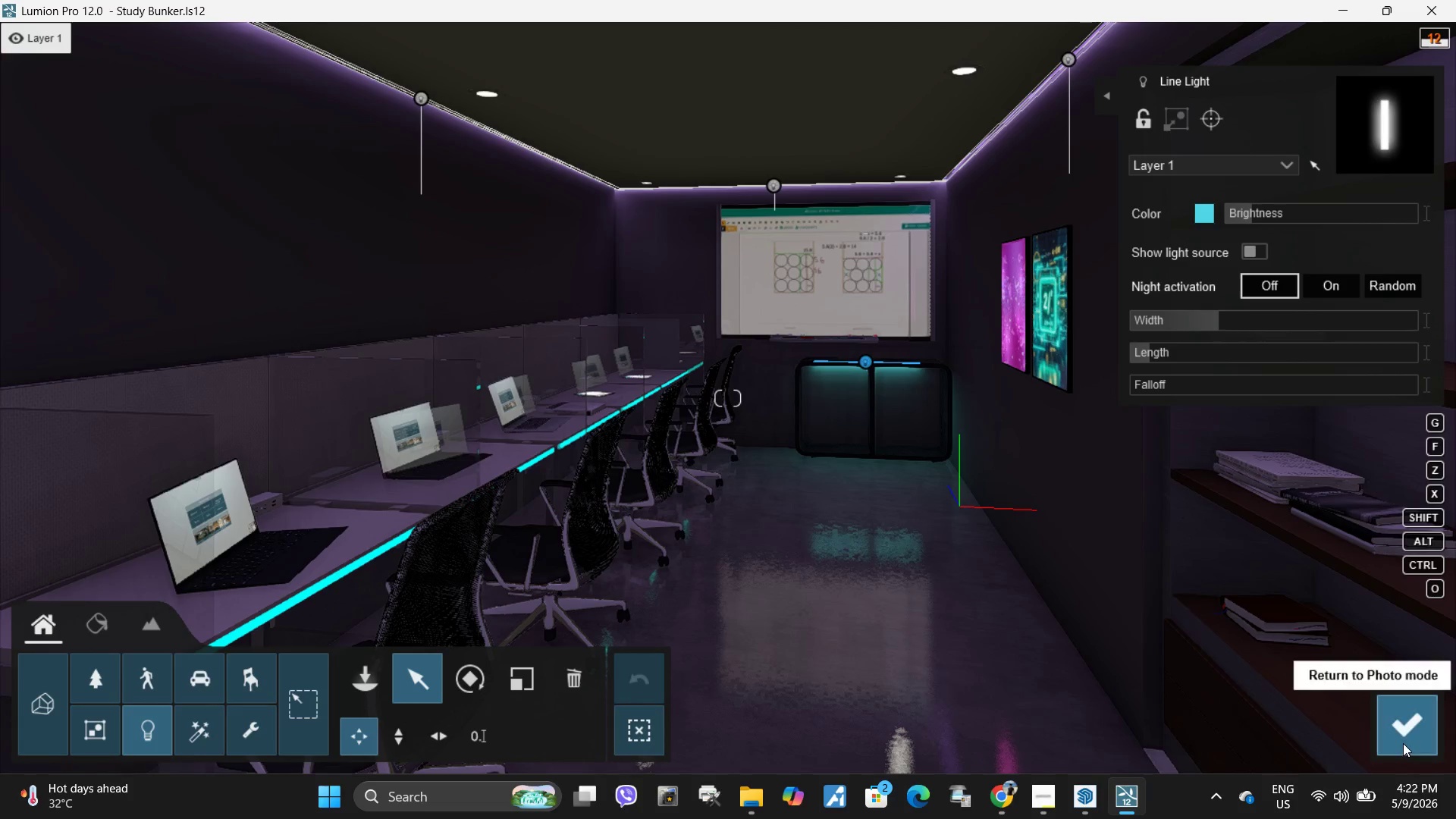 
wait(6.66)
 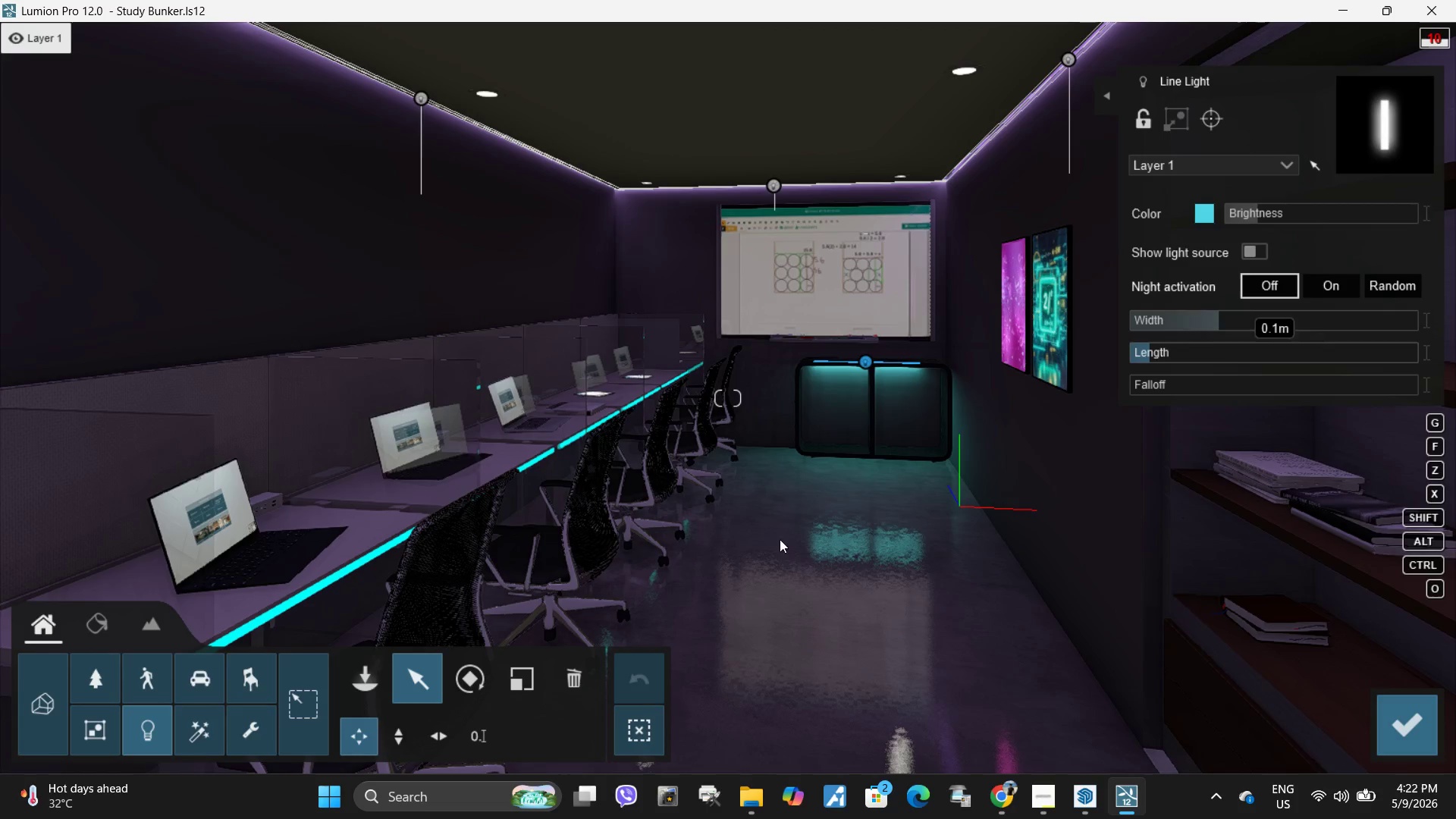 
type(waaa)
 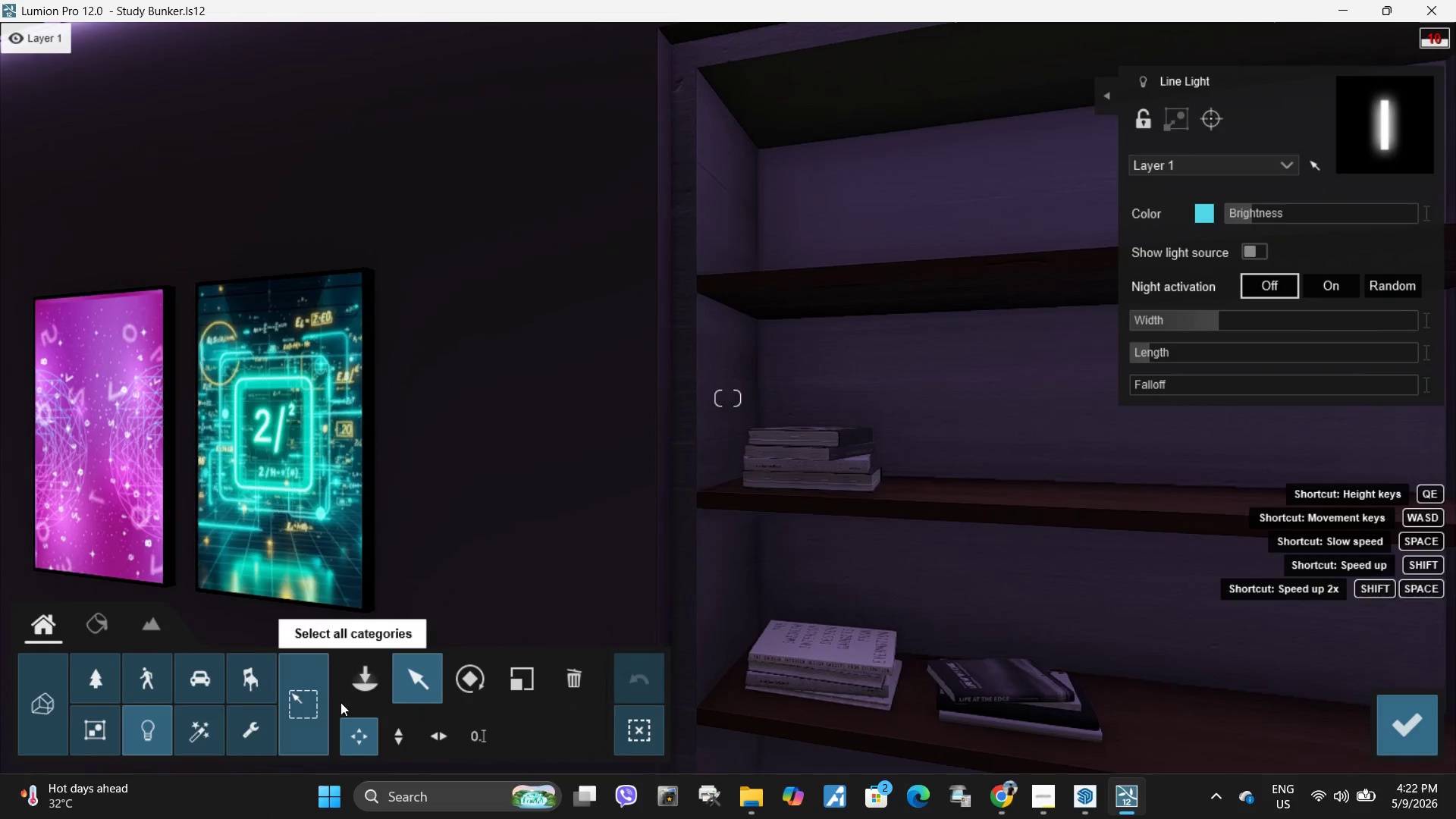 
left_click([348, 686])
 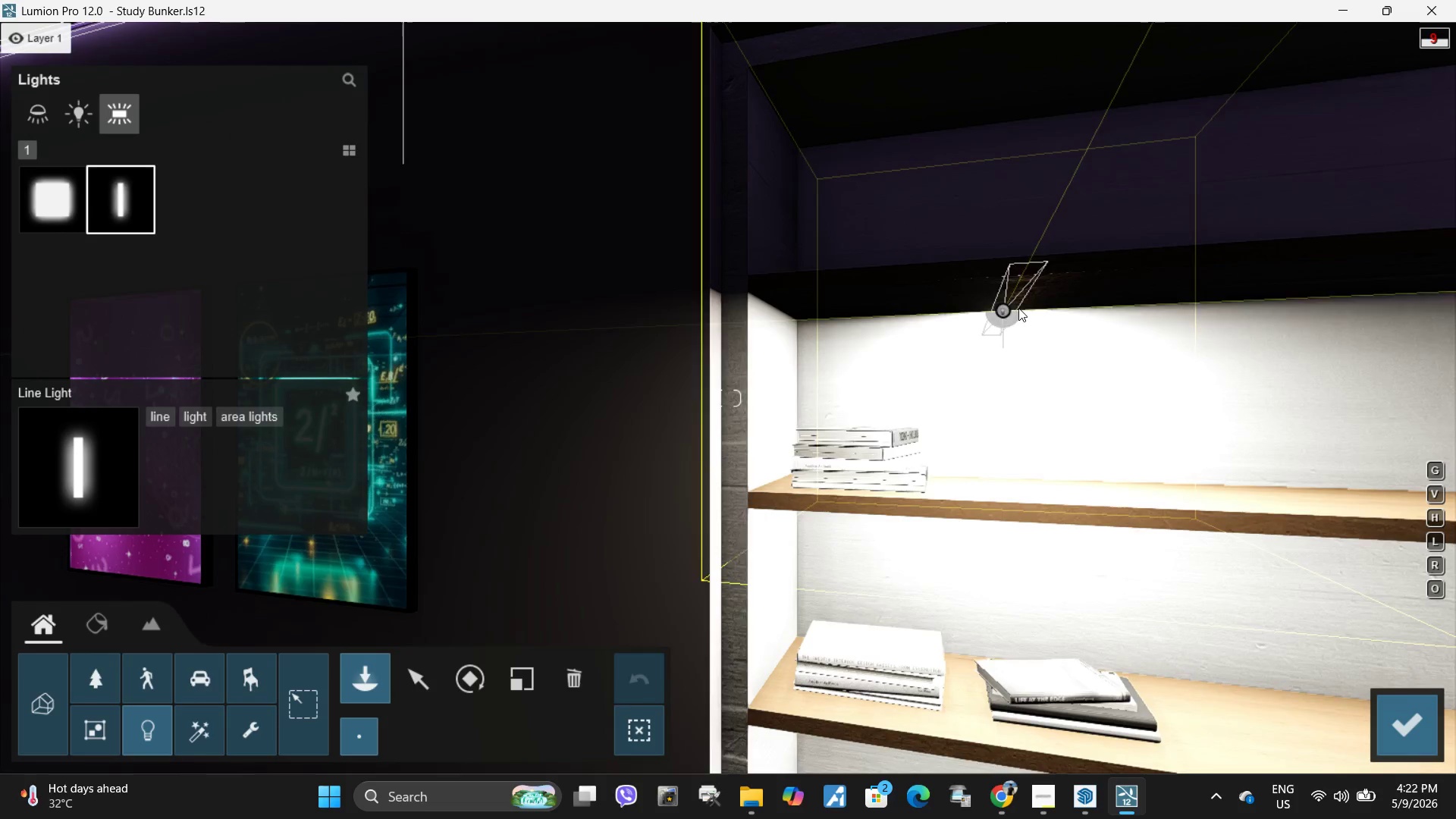 
type(eew)
 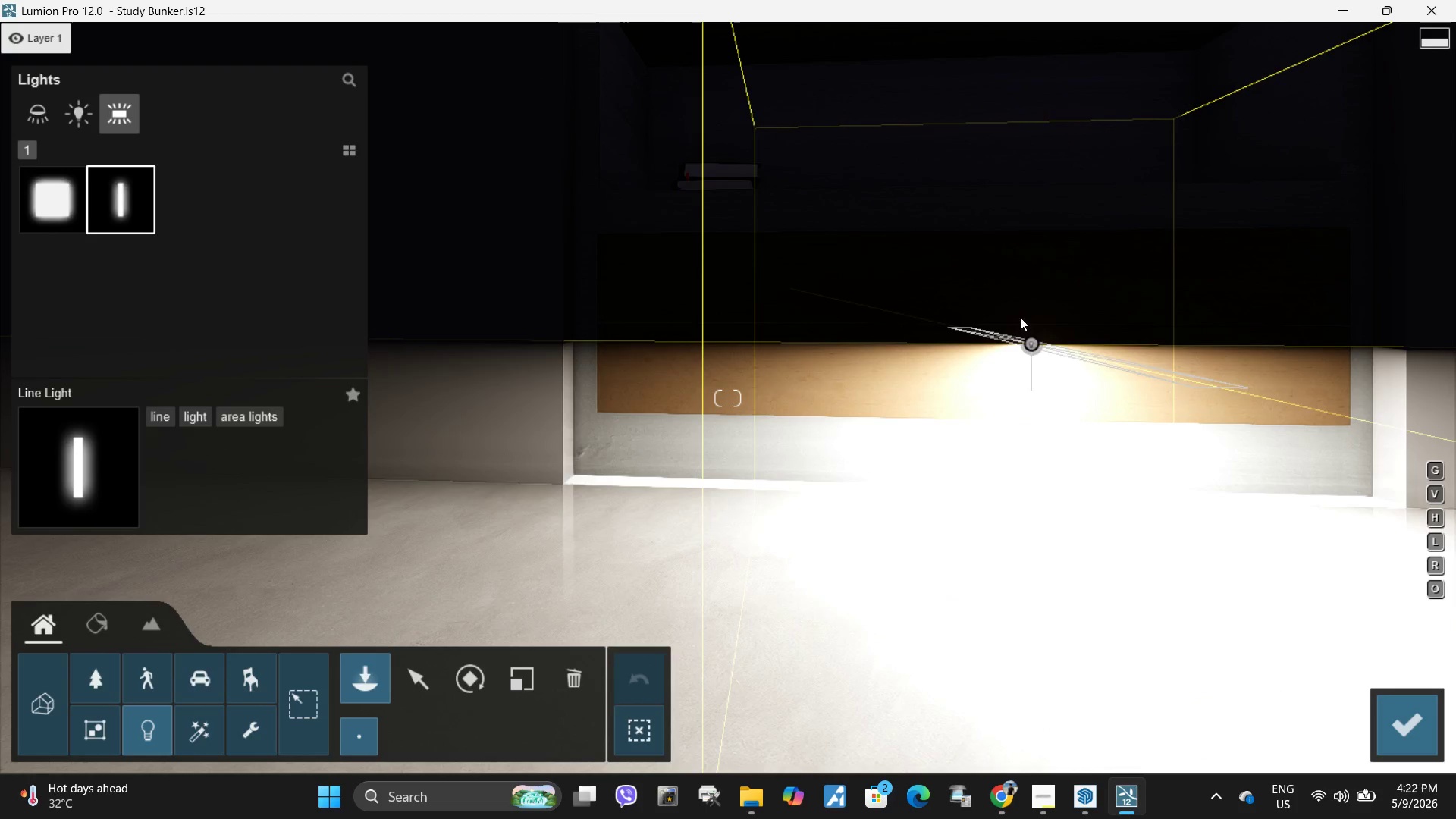 
wait(11.72)
 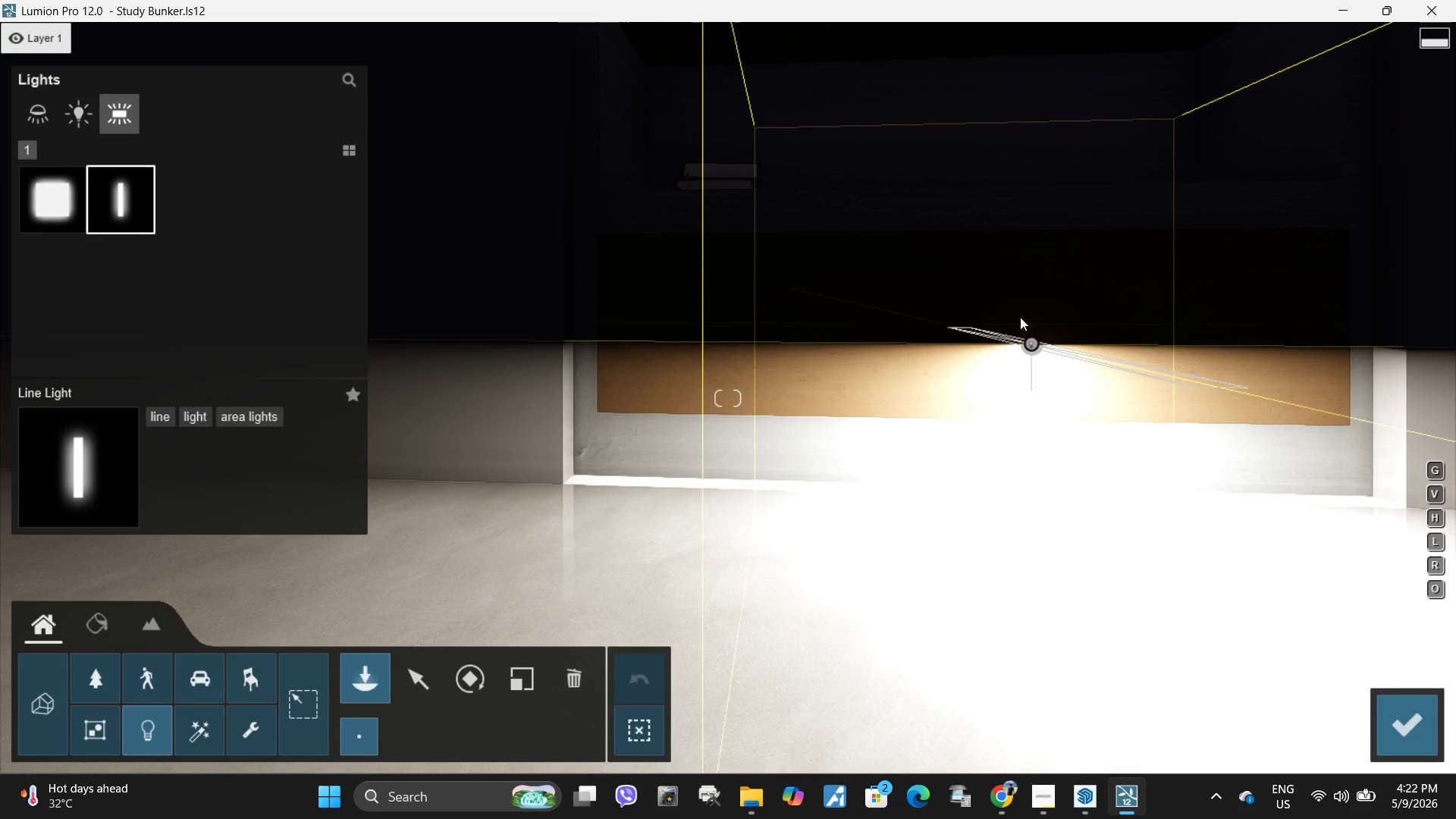 
left_click([939, 193])
 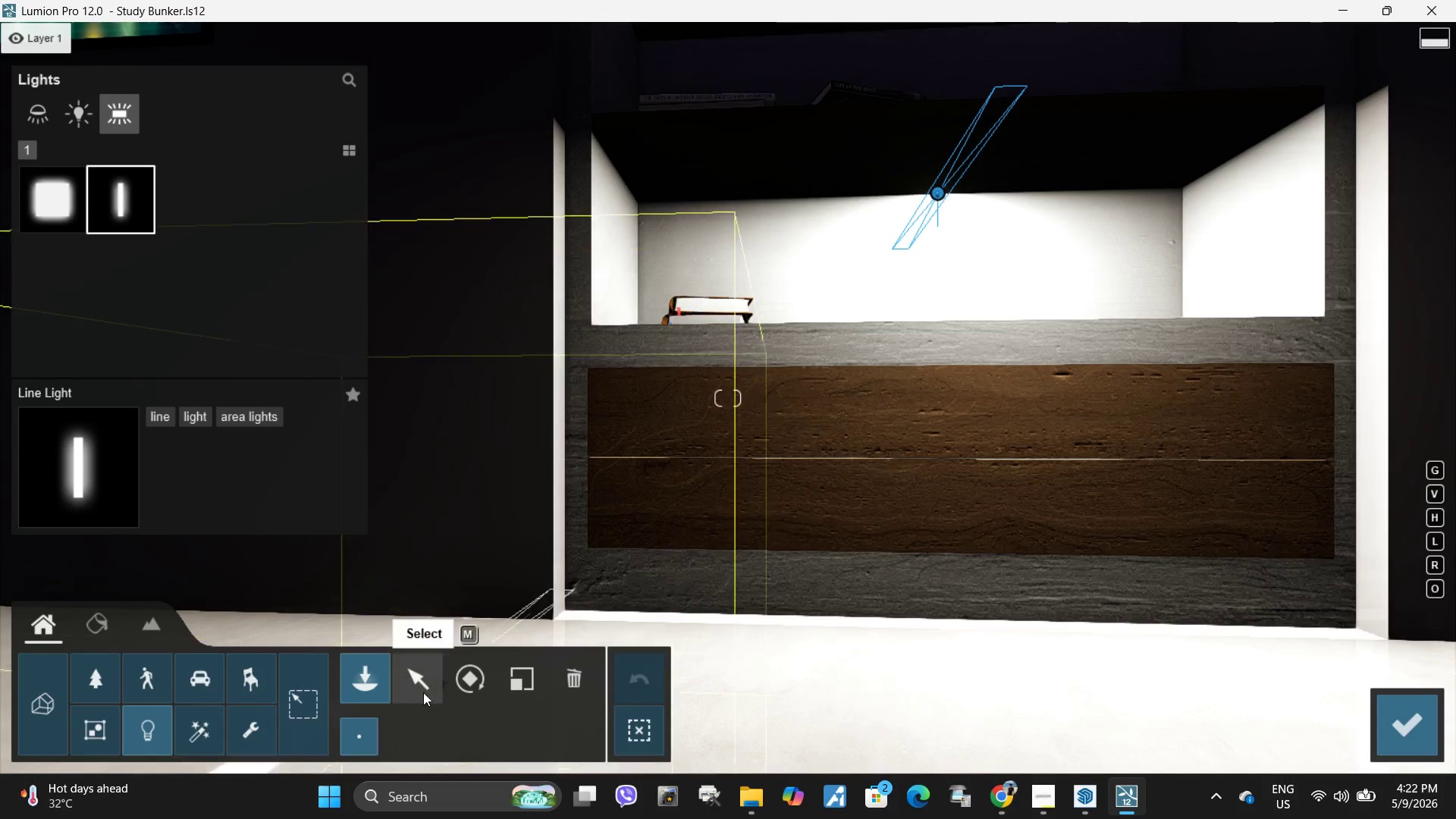 
left_click([412, 682])
 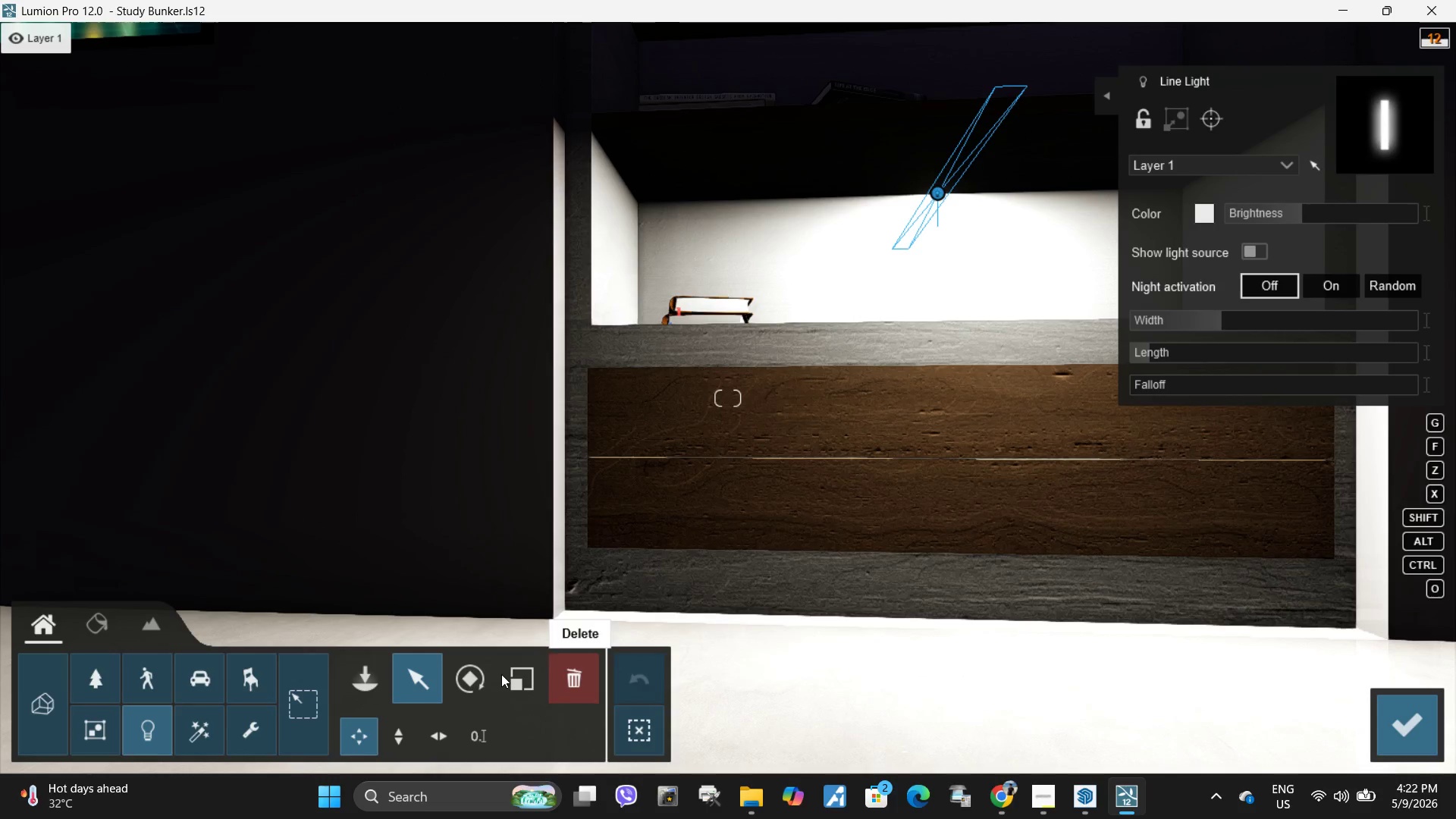 
left_click([478, 676])
 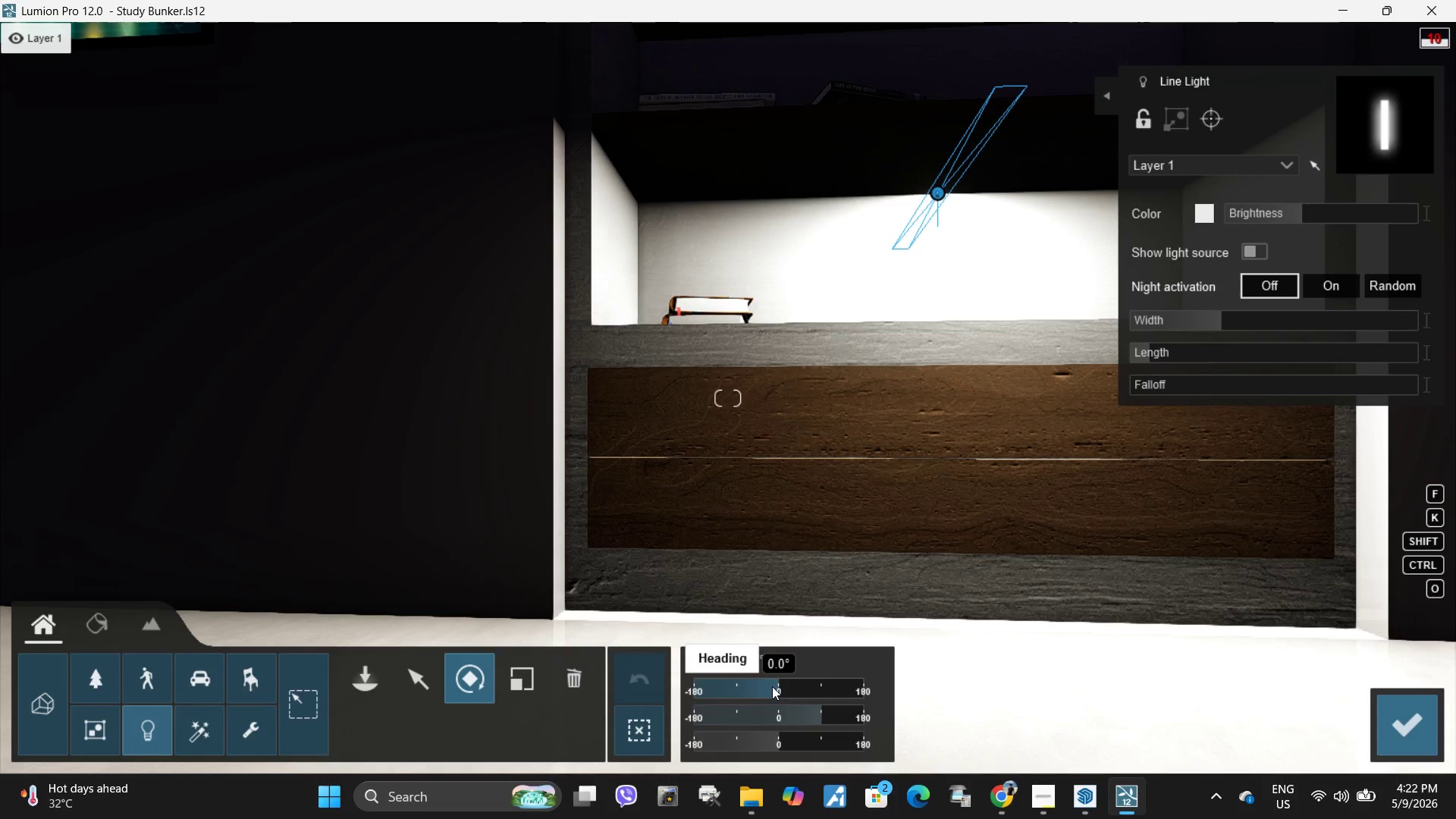 
left_click_drag(start_coordinate=[778, 686], to_coordinate=[734, 689])
 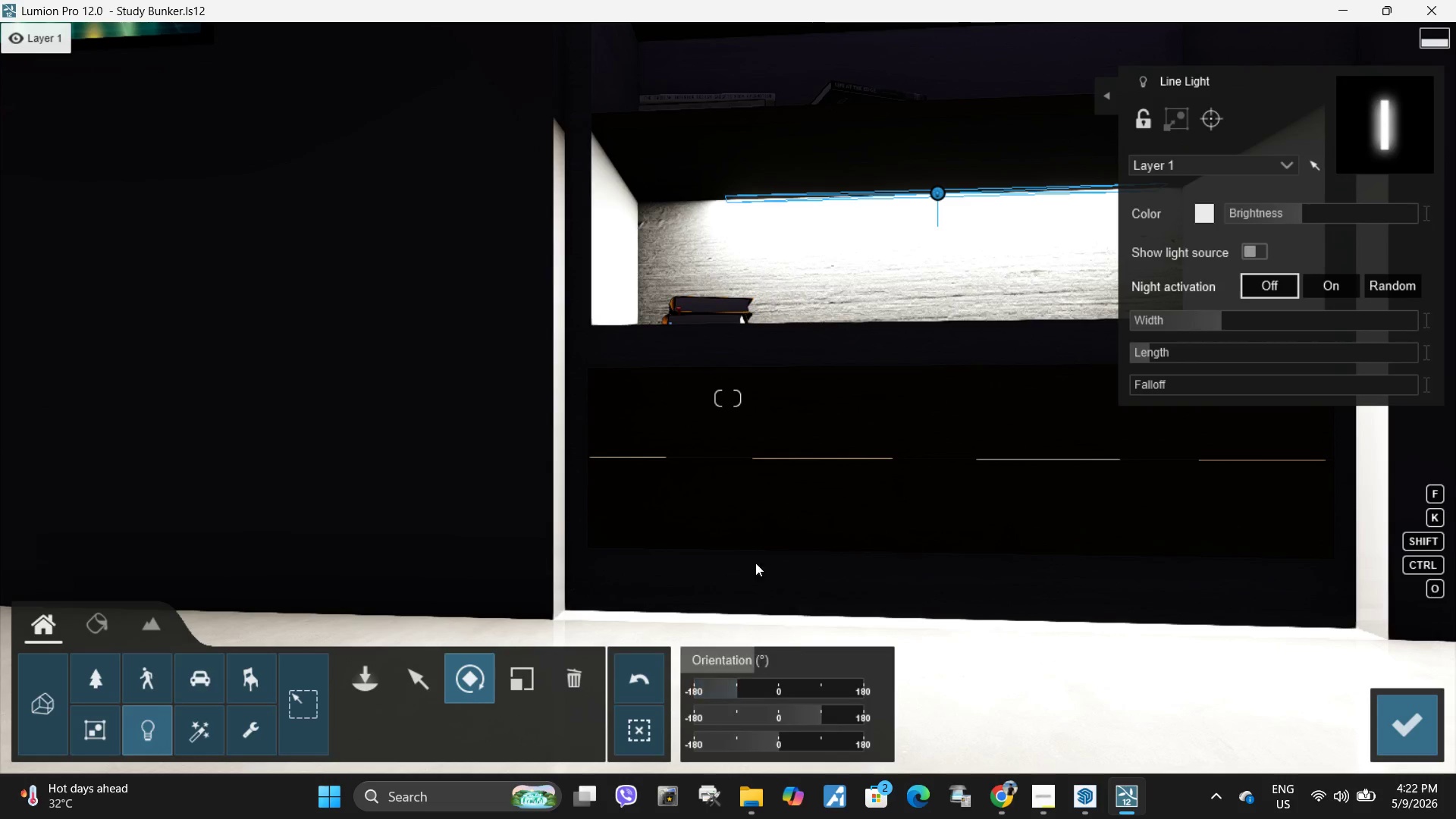 
type(dq)
 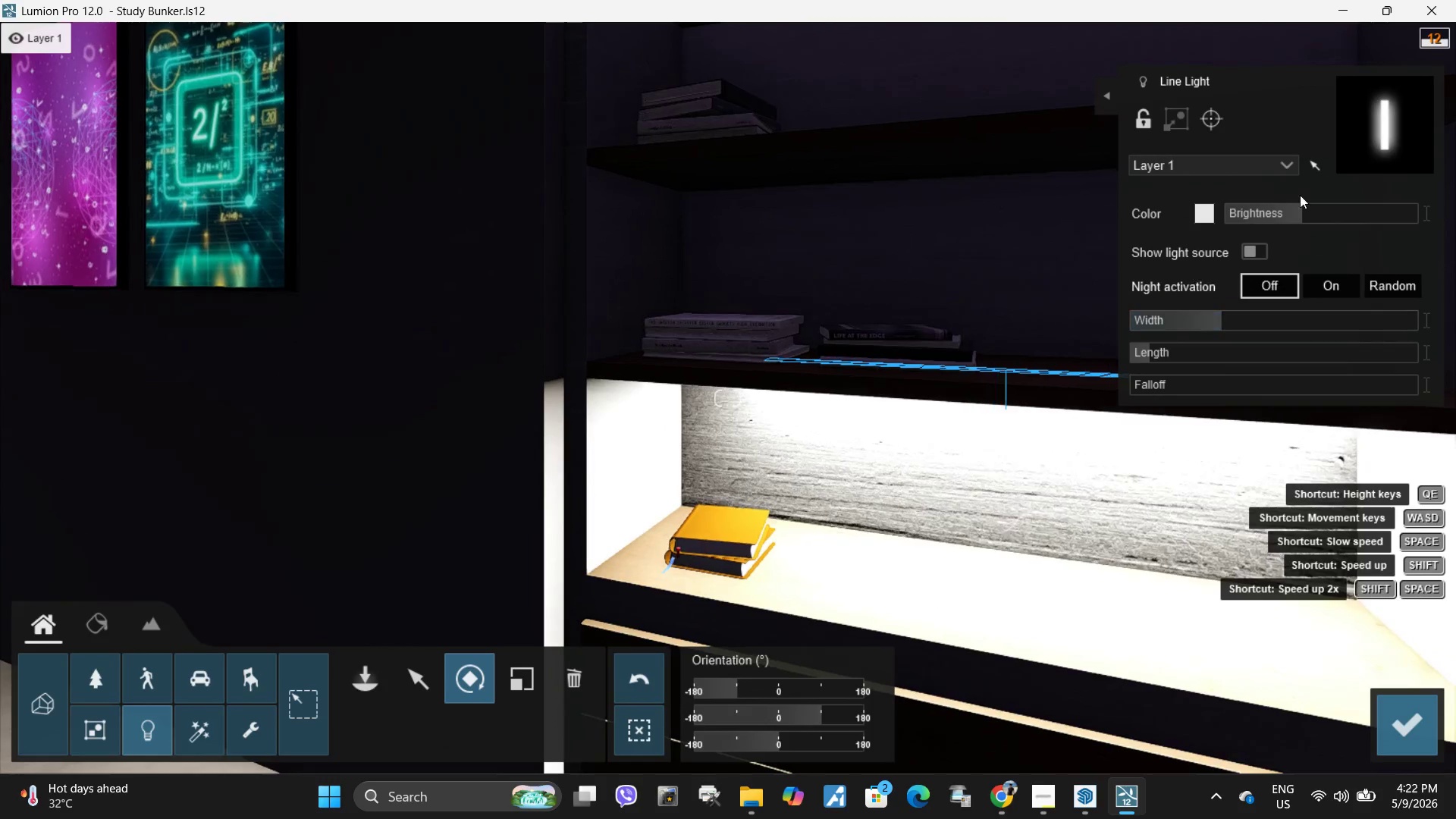 
left_click_drag(start_coordinate=[1293, 206], to_coordinate=[1240, 218])
 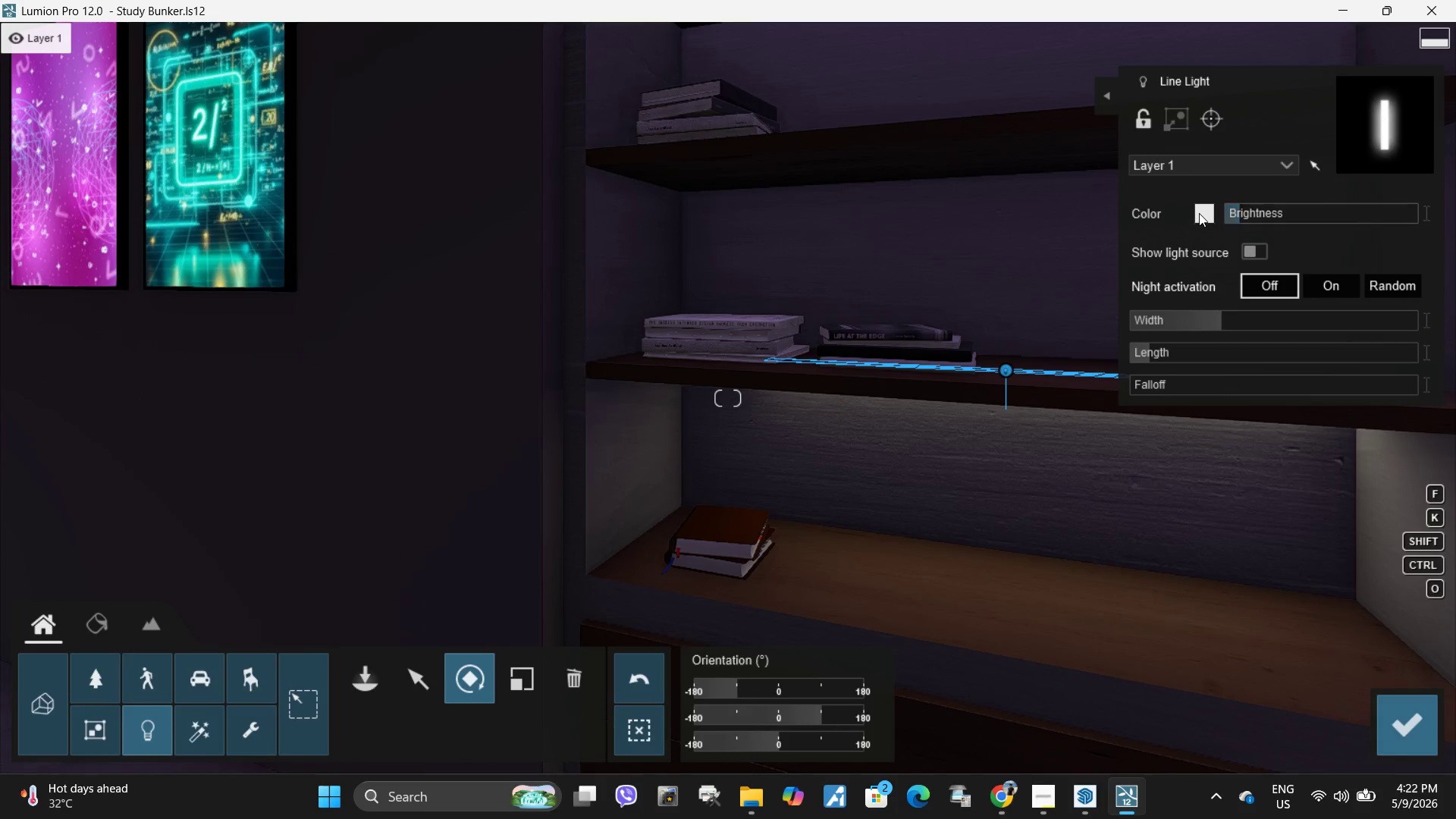 
left_click([1199, 213])
 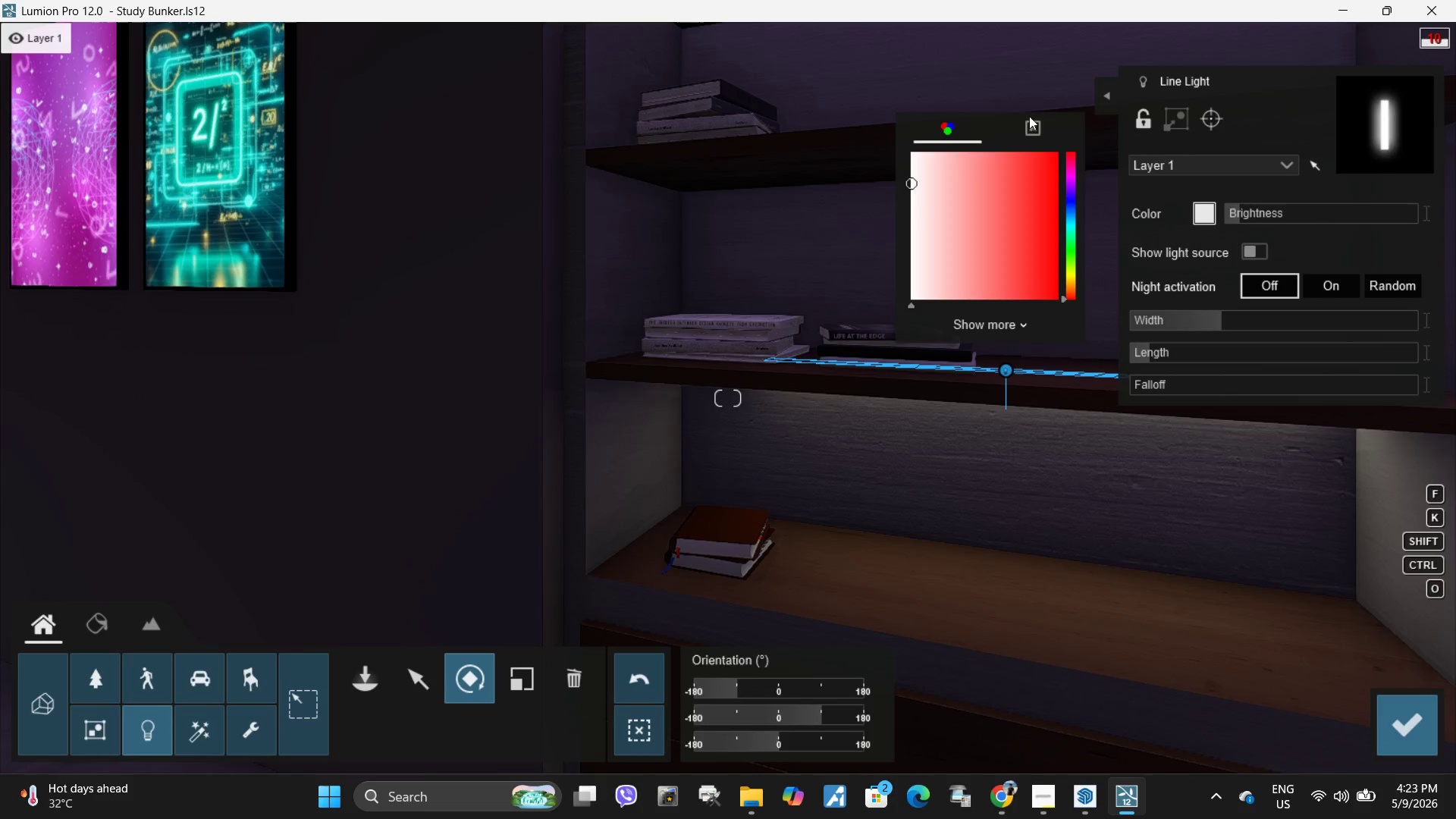 
left_click([1034, 132])
 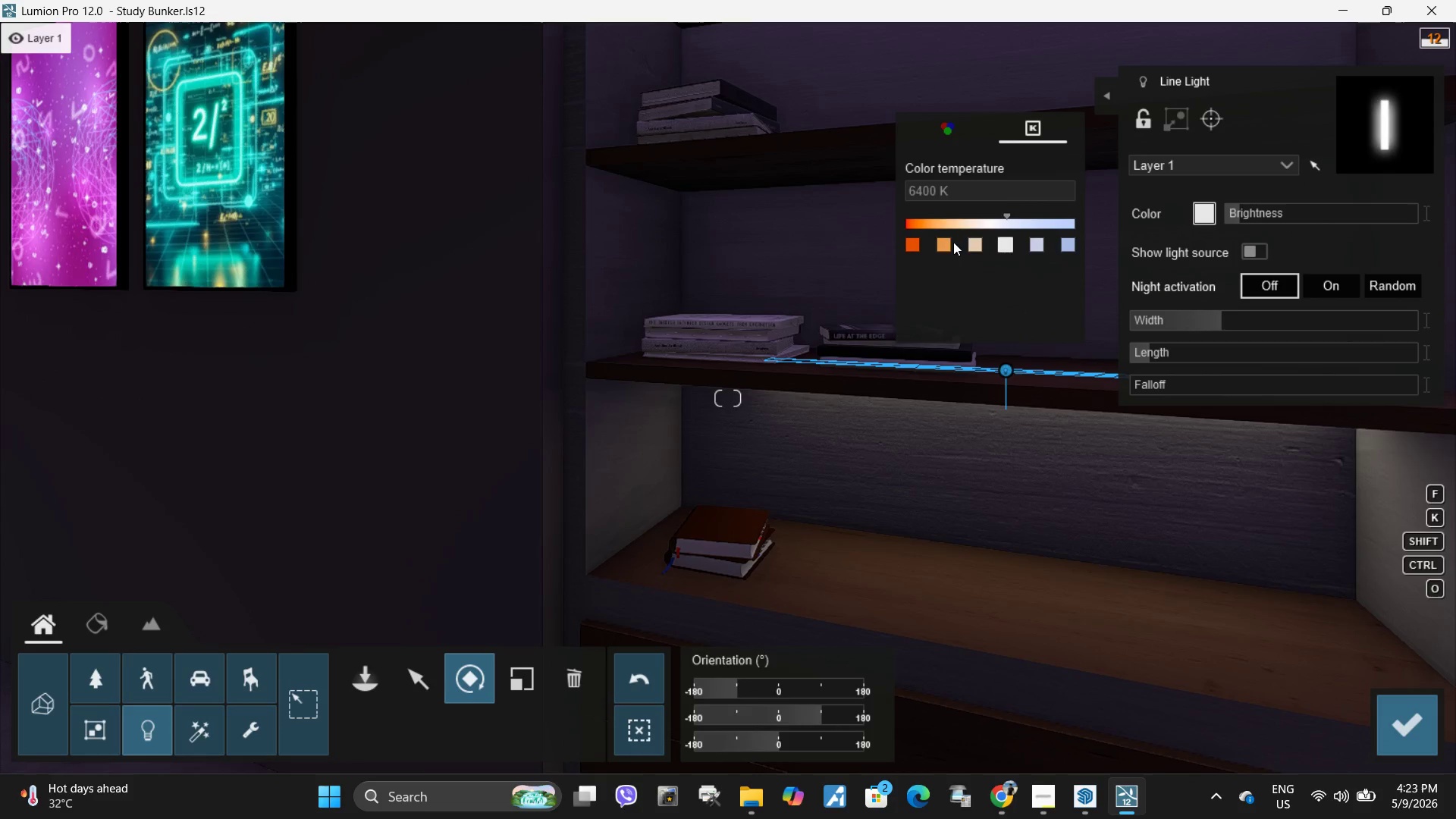 
left_click([973, 242])
 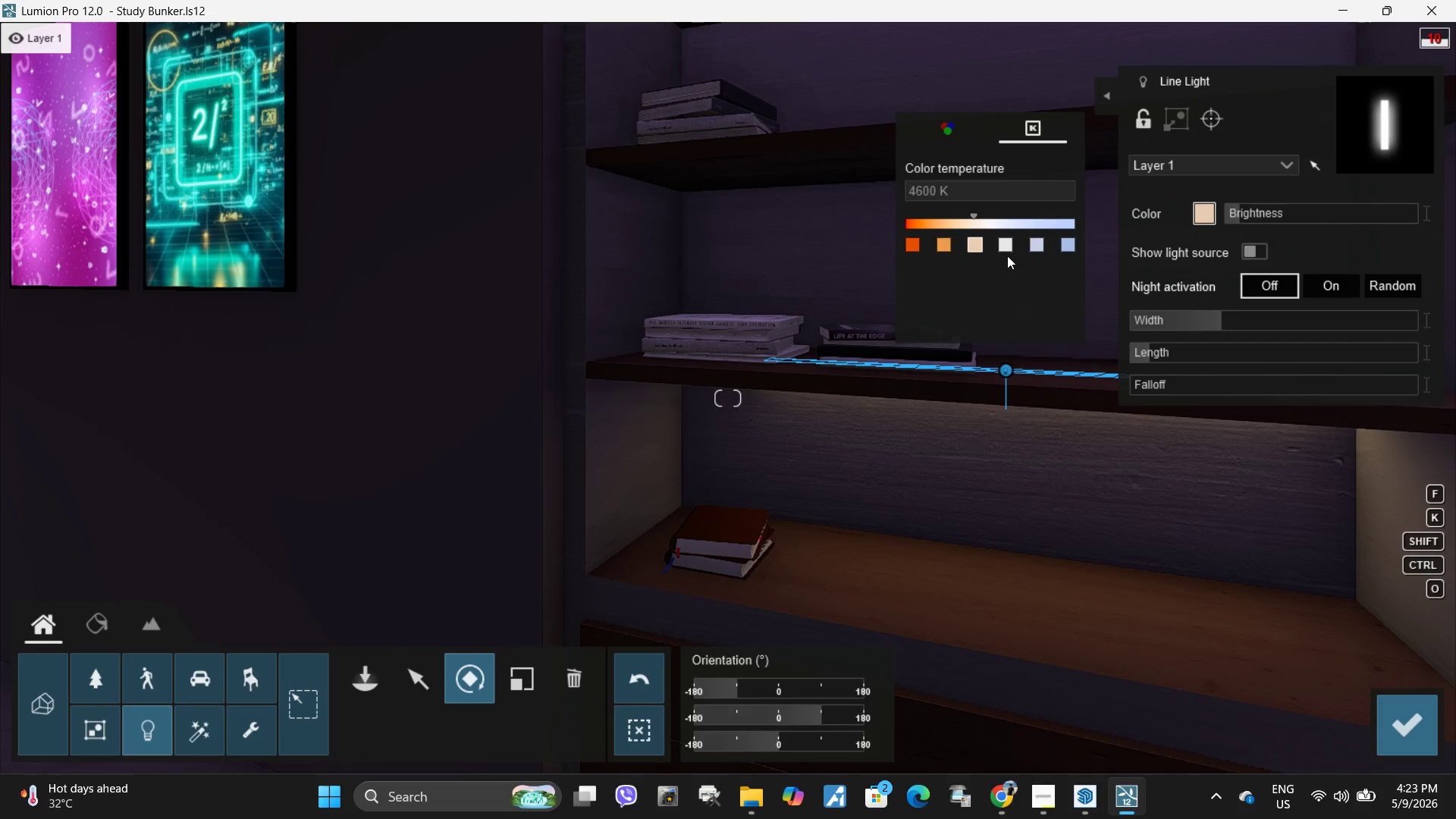 
left_click([1003, 242])
 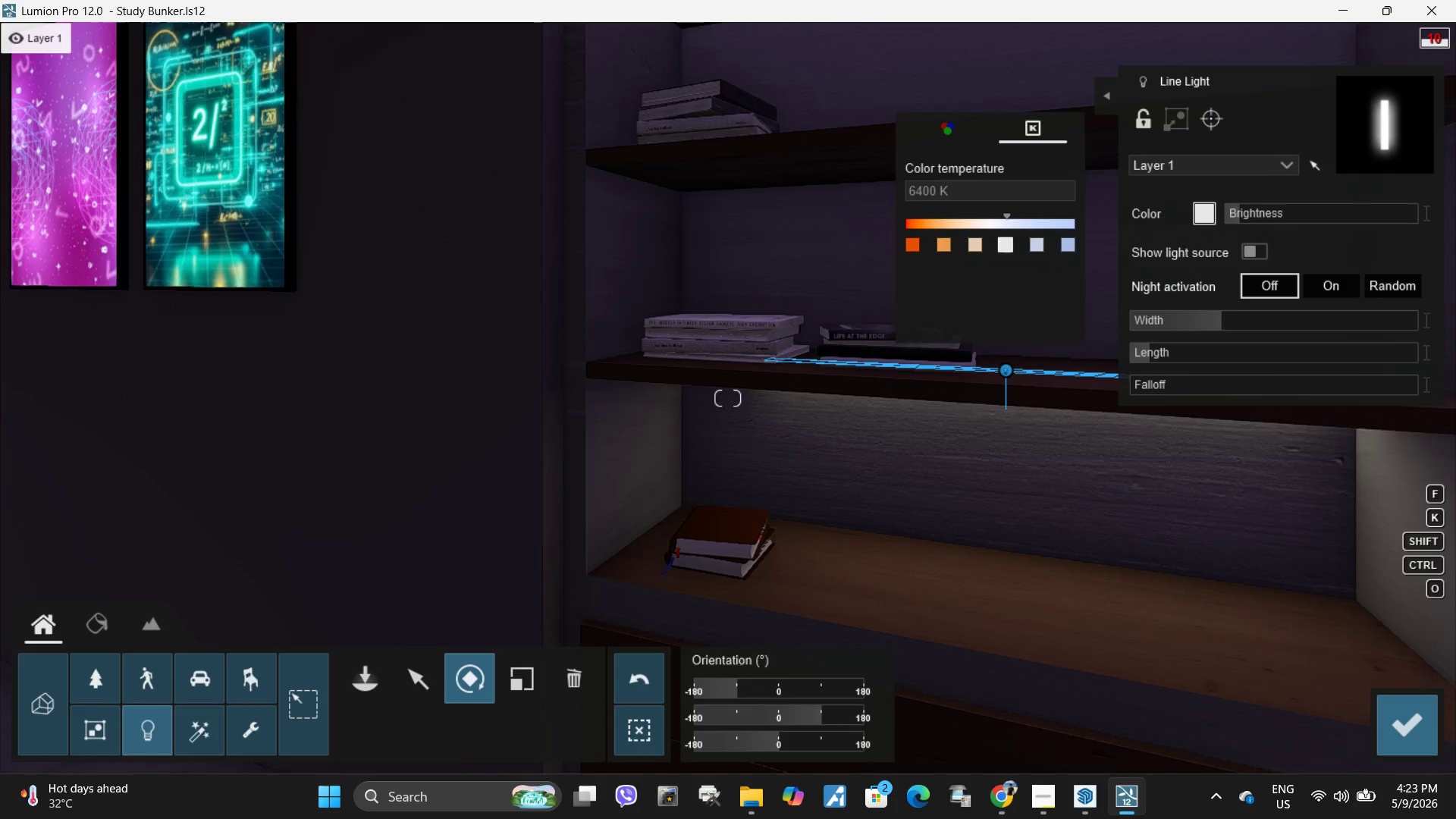 
type(ewqeeeee)
 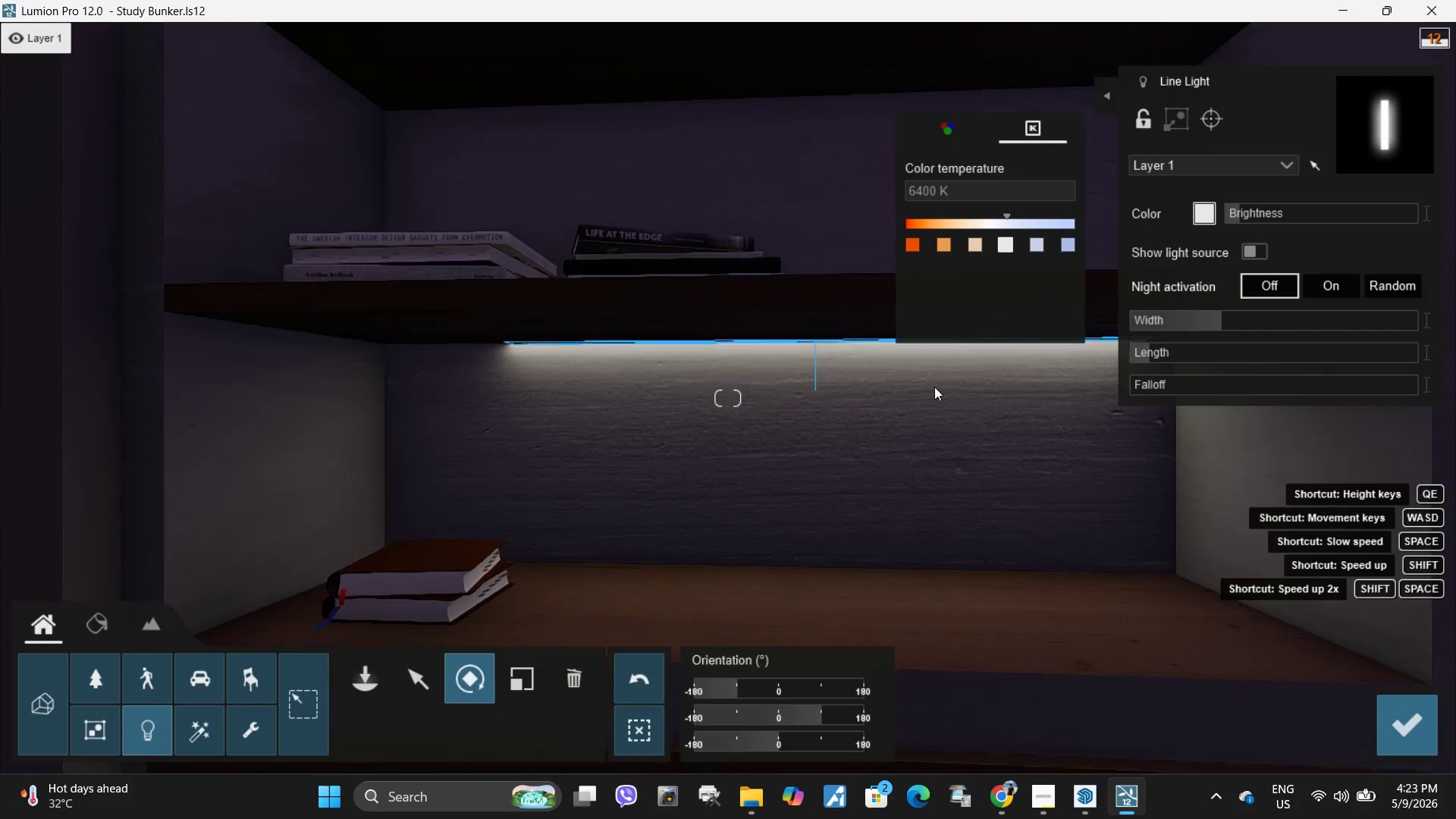 
hold_key(key=Space, duration=1.78)
 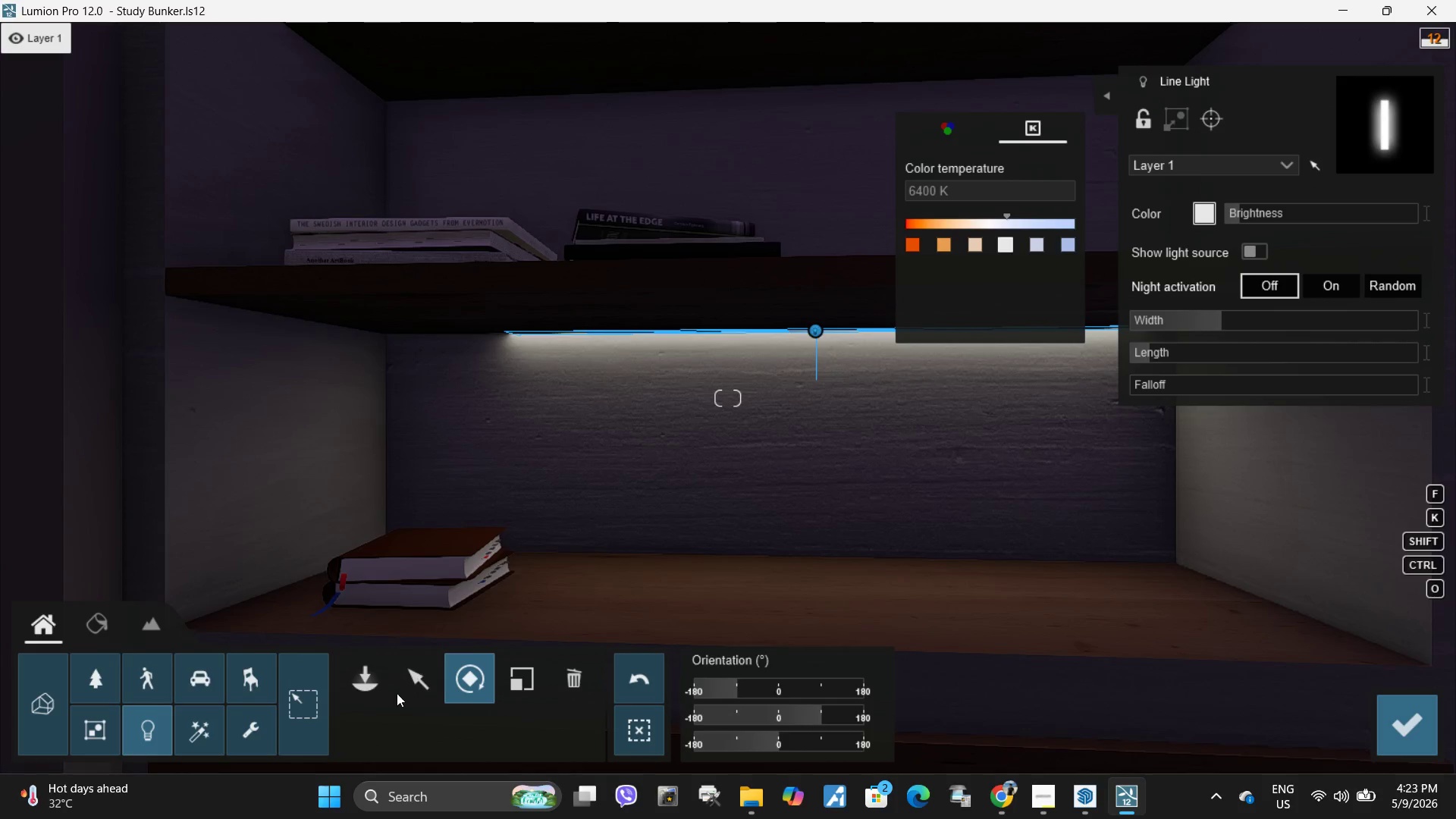 
double_click([413, 689])
 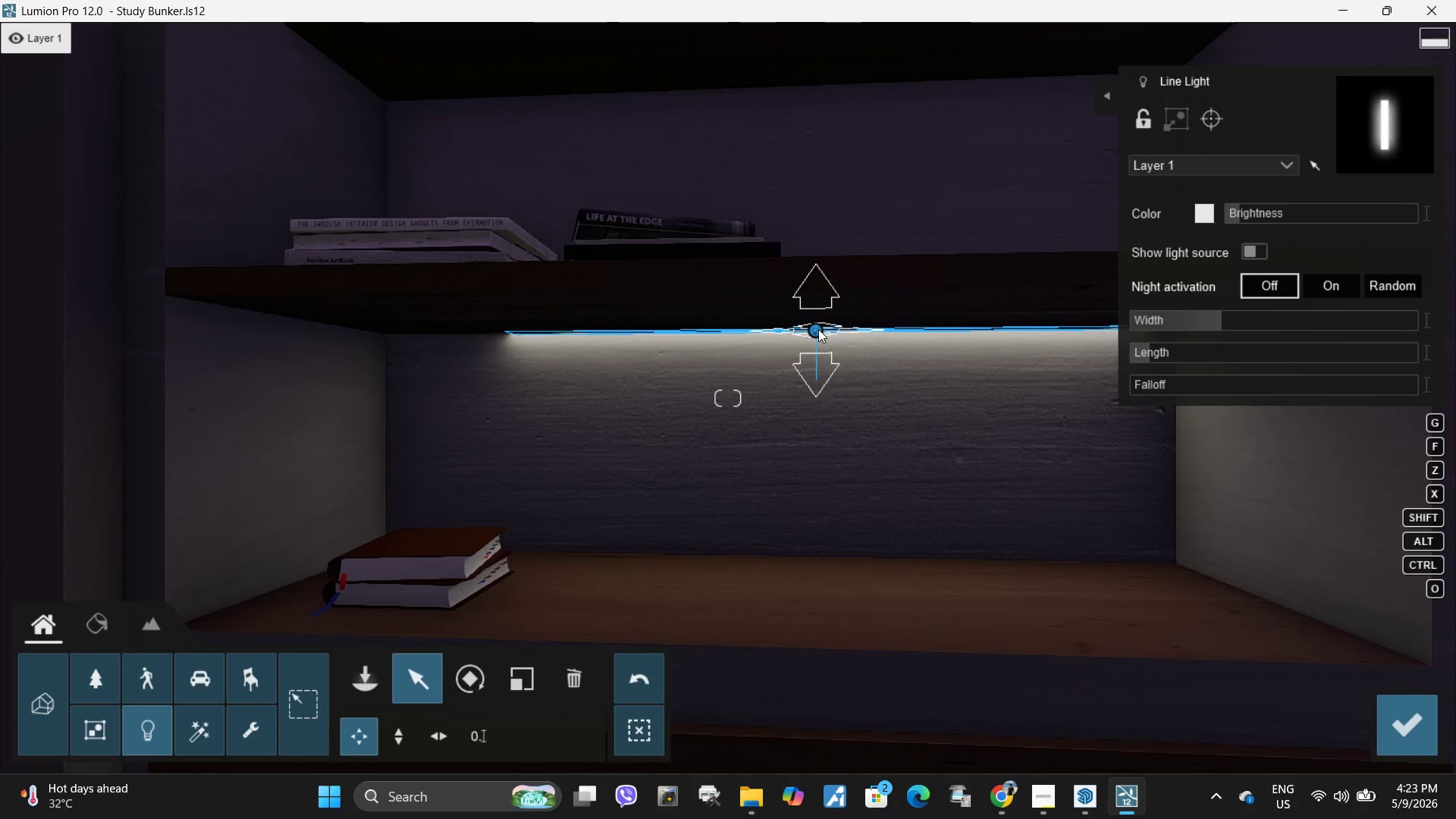 
left_click_drag(start_coordinate=[818, 330], to_coordinate=[774, 332])
 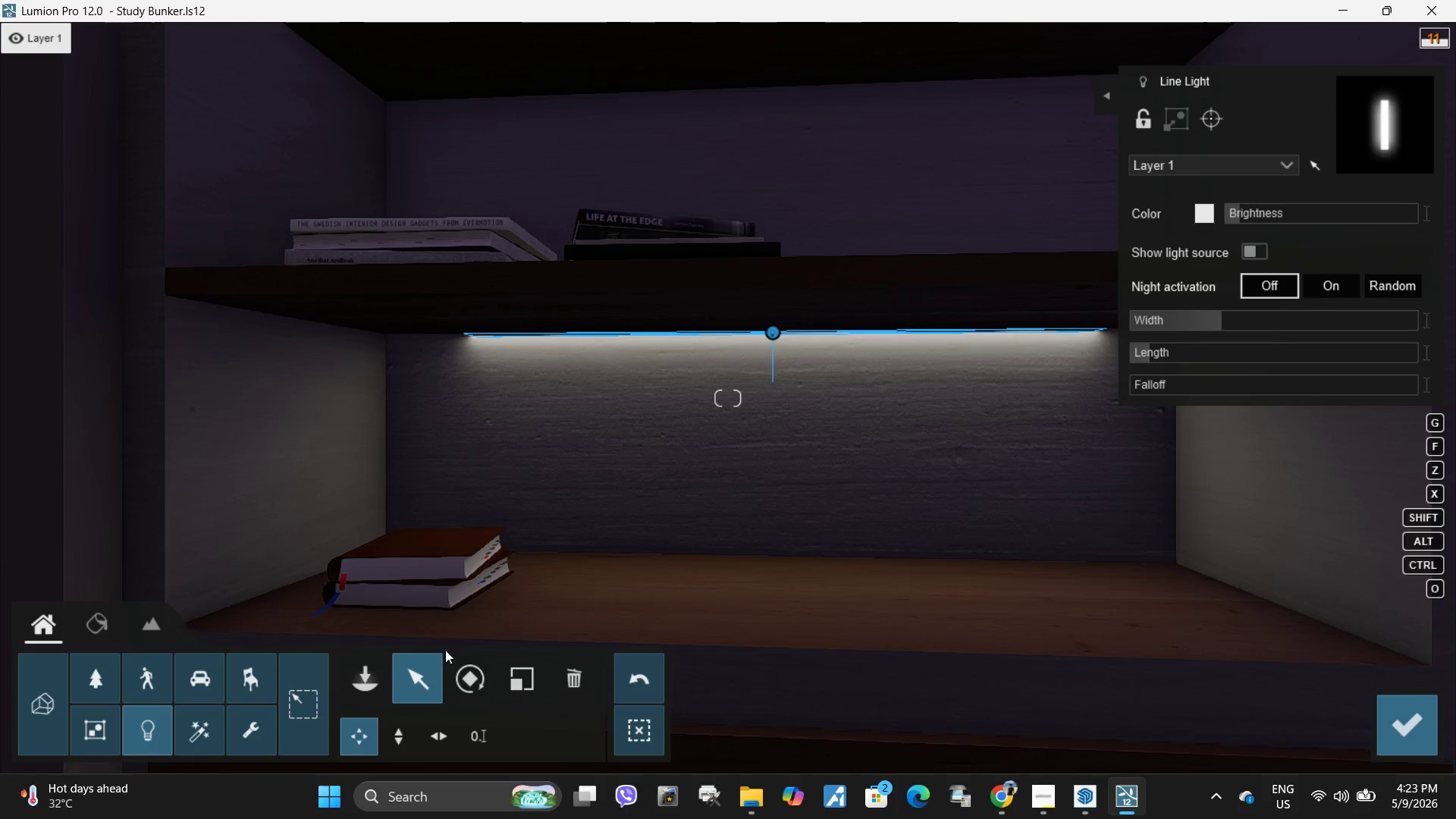 
left_click([469, 692])
 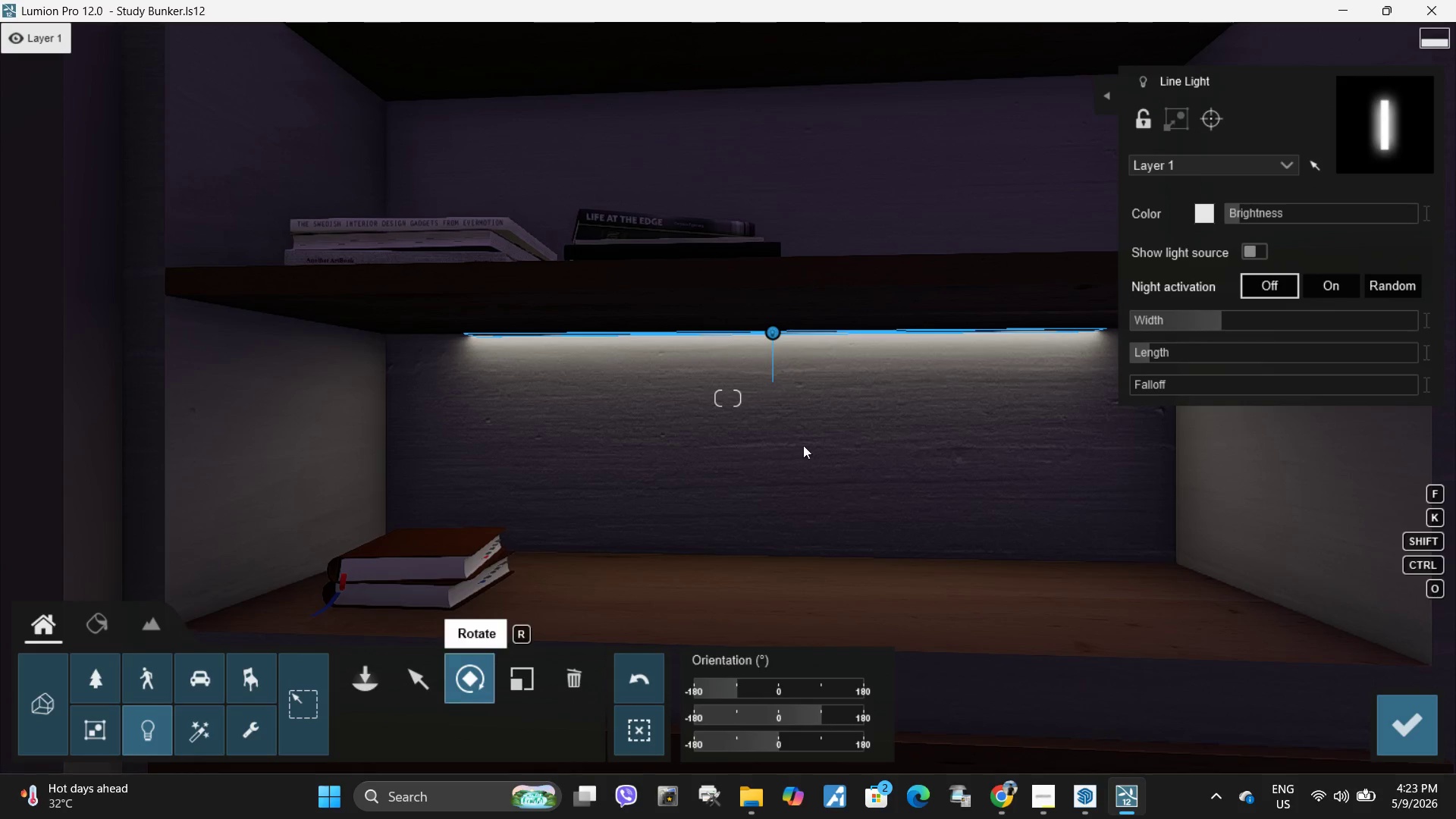 
left_click([417, 694])
 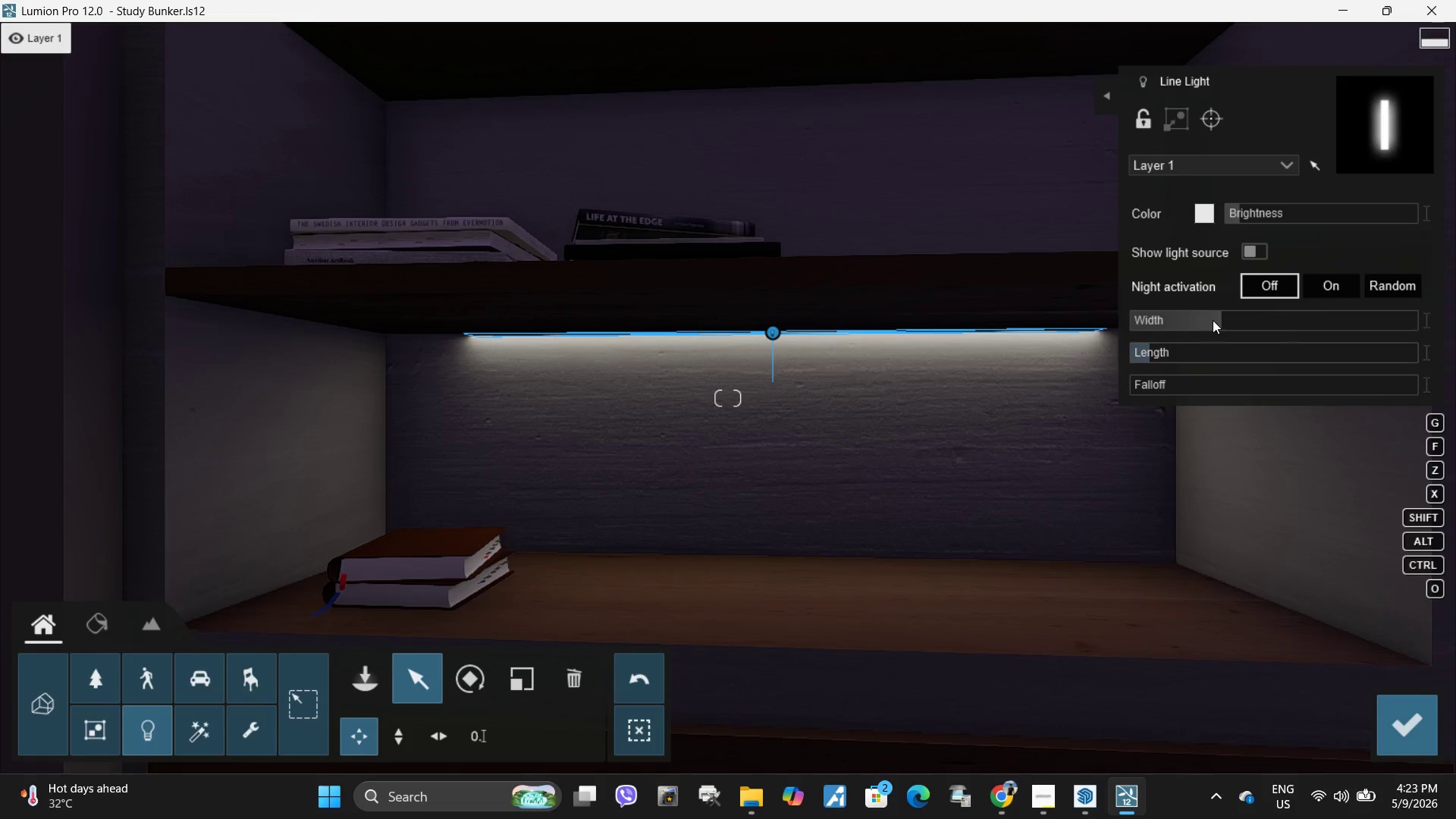 
left_click_drag(start_coordinate=[1222, 318], to_coordinate=[1234, 316])
 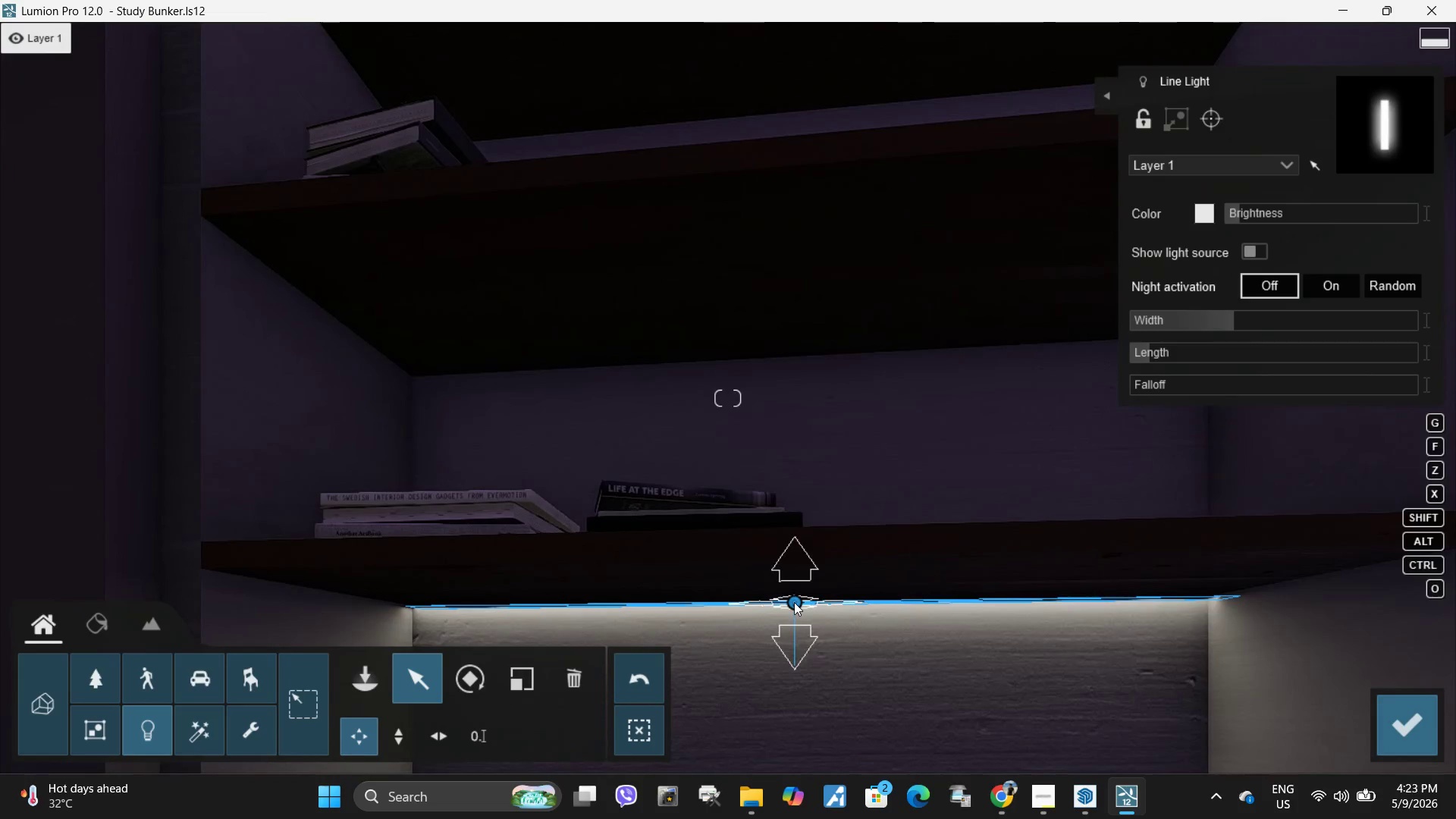 
hold_key(key=AltLeft, duration=2.69)
left_click_drag(start_coordinate=[794, 602], to_coordinate=[790, 359])
 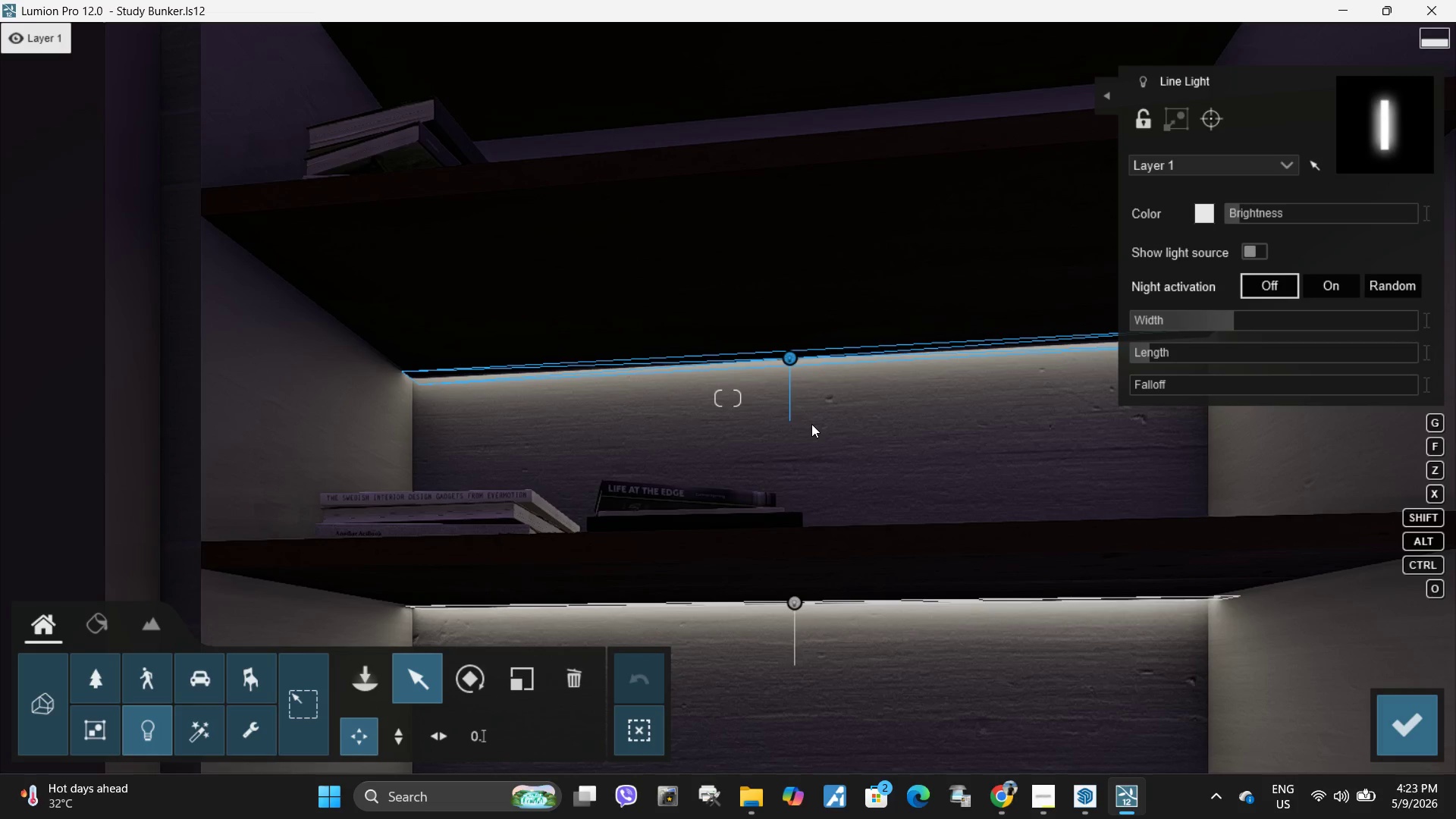 
hold_key(key=Space, duration=2.64)
 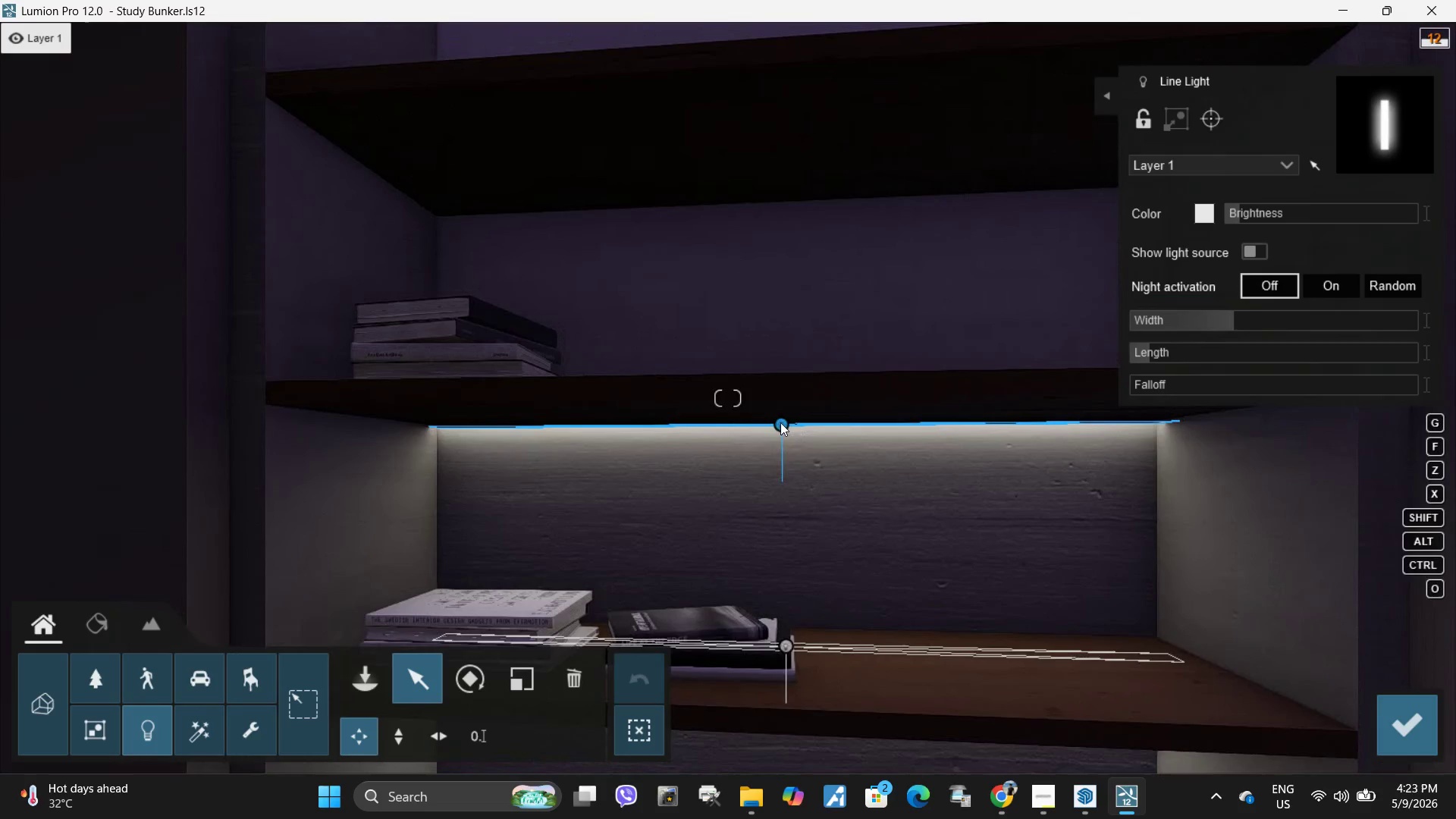 
type(eeqqq)
 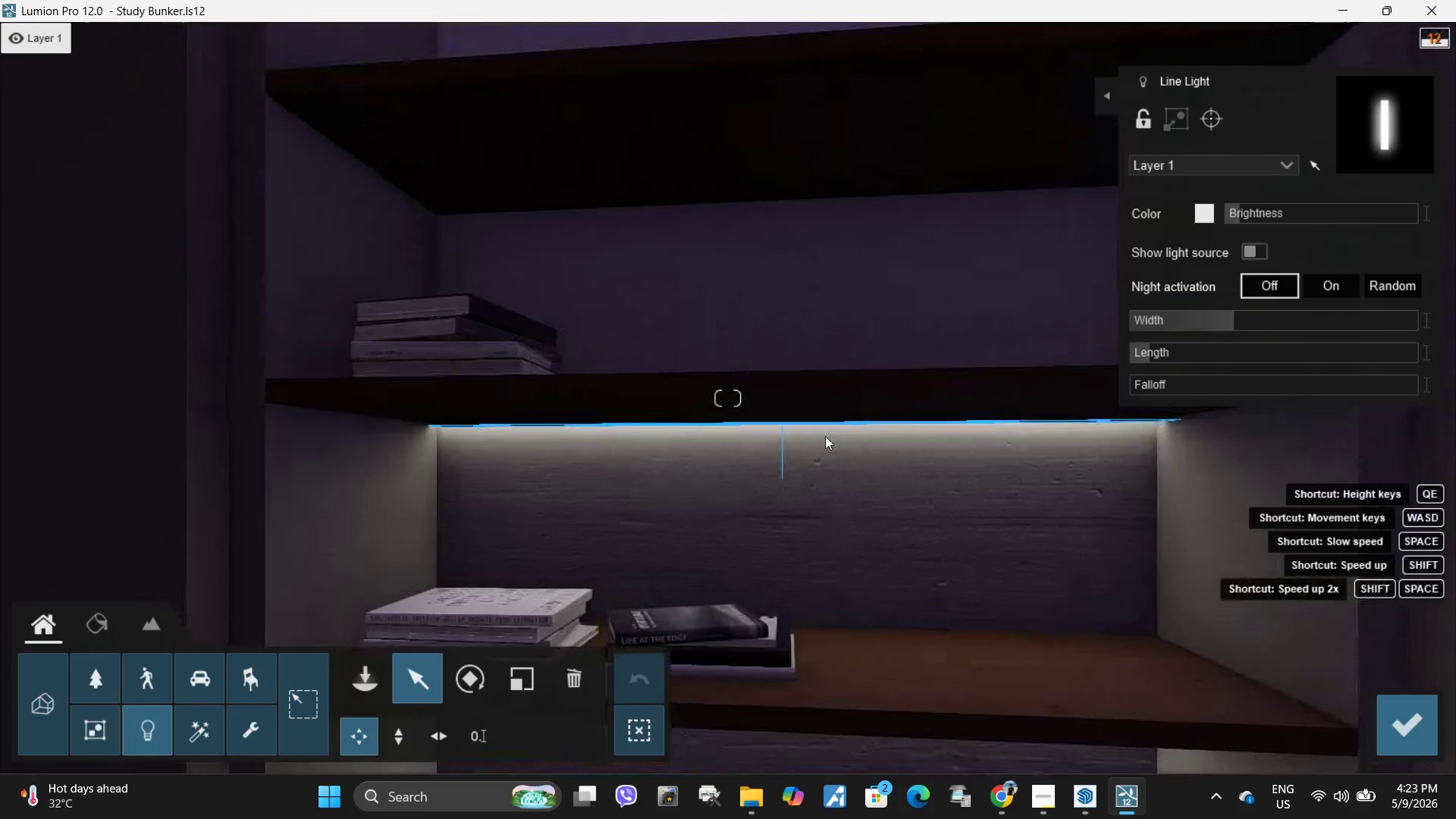 
hold_key(key=AltLeft, duration=6.12)
left_click_drag(start_coordinate=[780, 422], to_coordinate=[781, 202])
 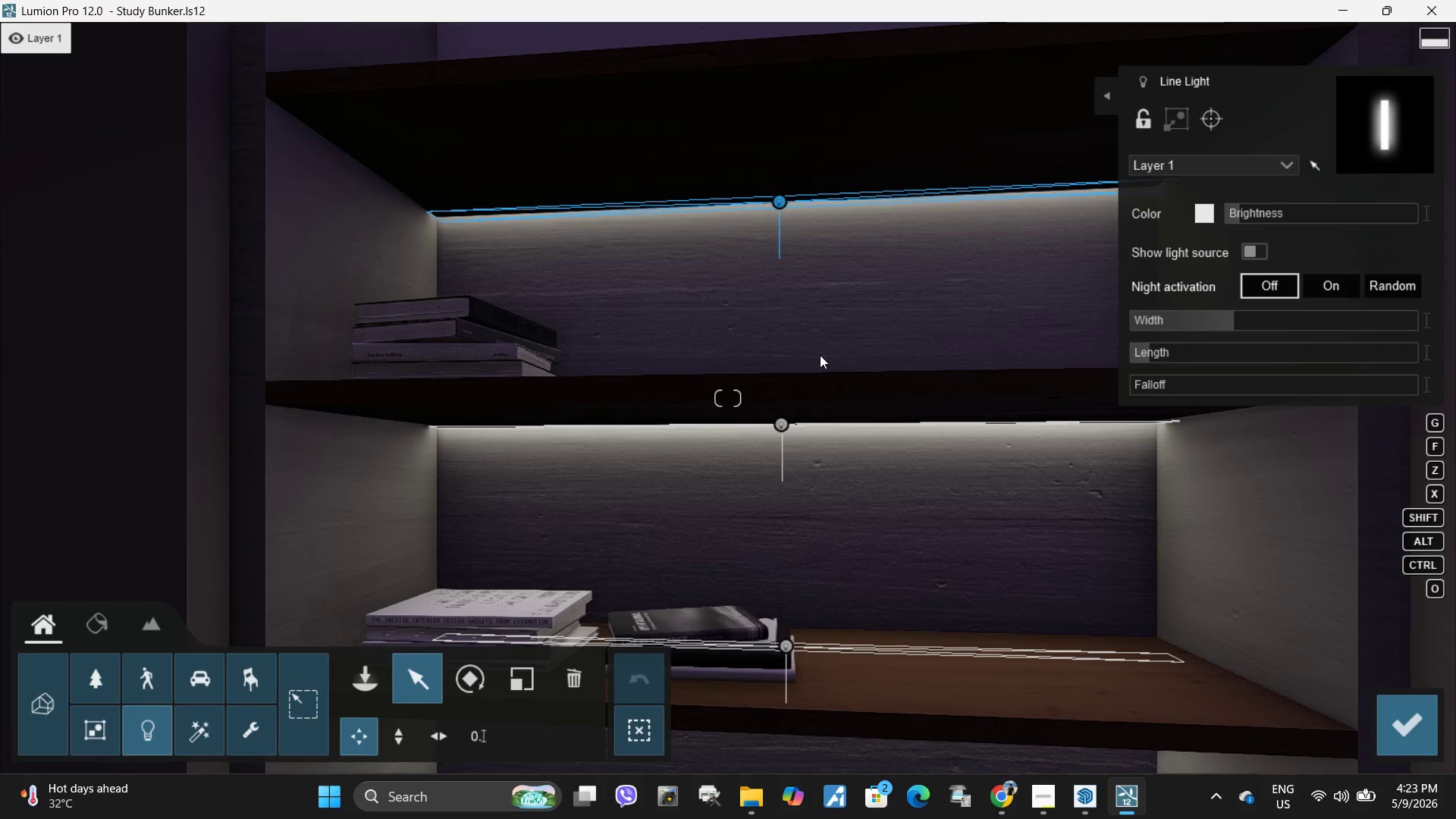 
hold_key(key=Space, duration=1.34)
 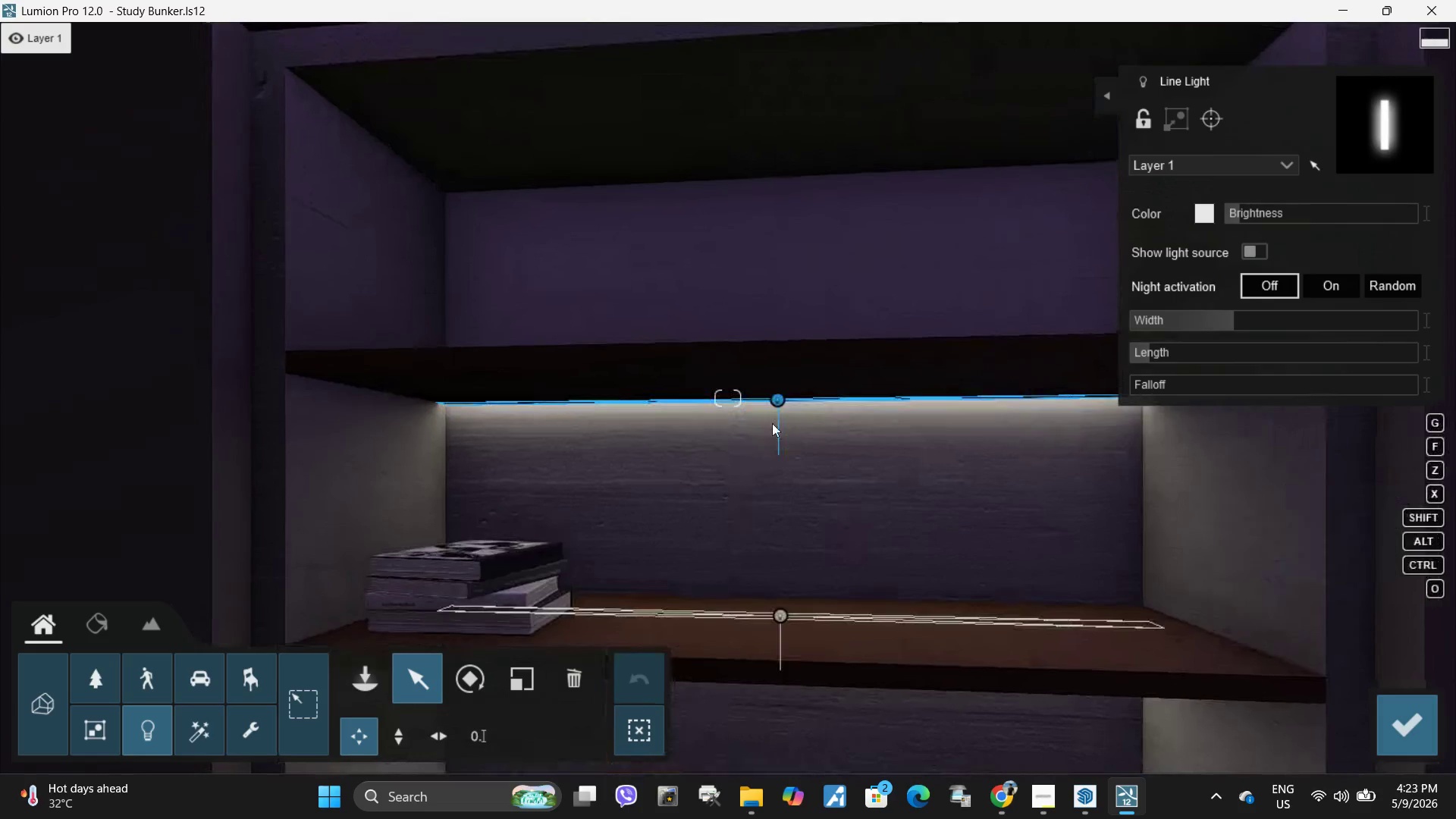 
type(qq)
 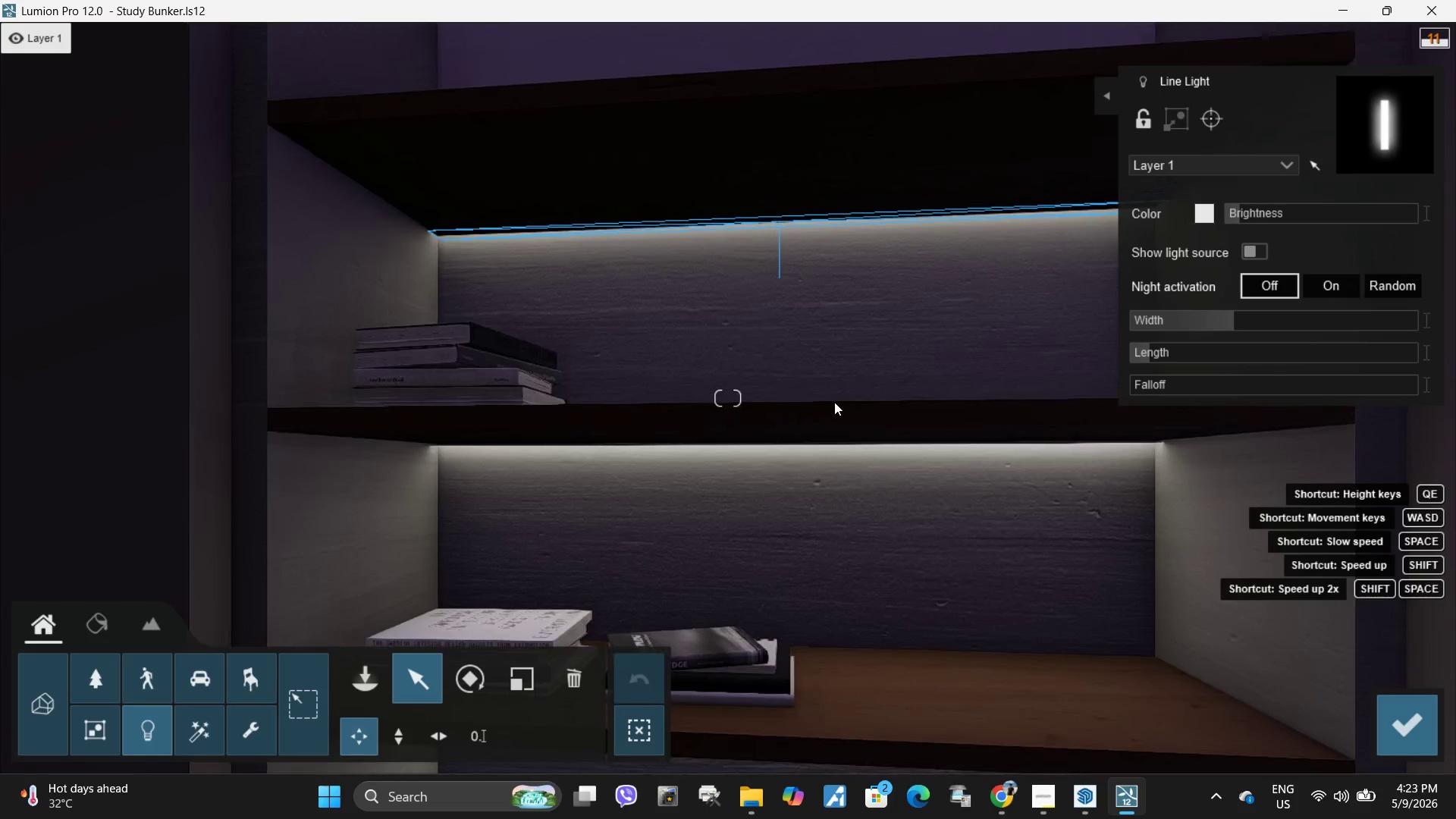 
hold_key(key=Q, duration=0.55)
 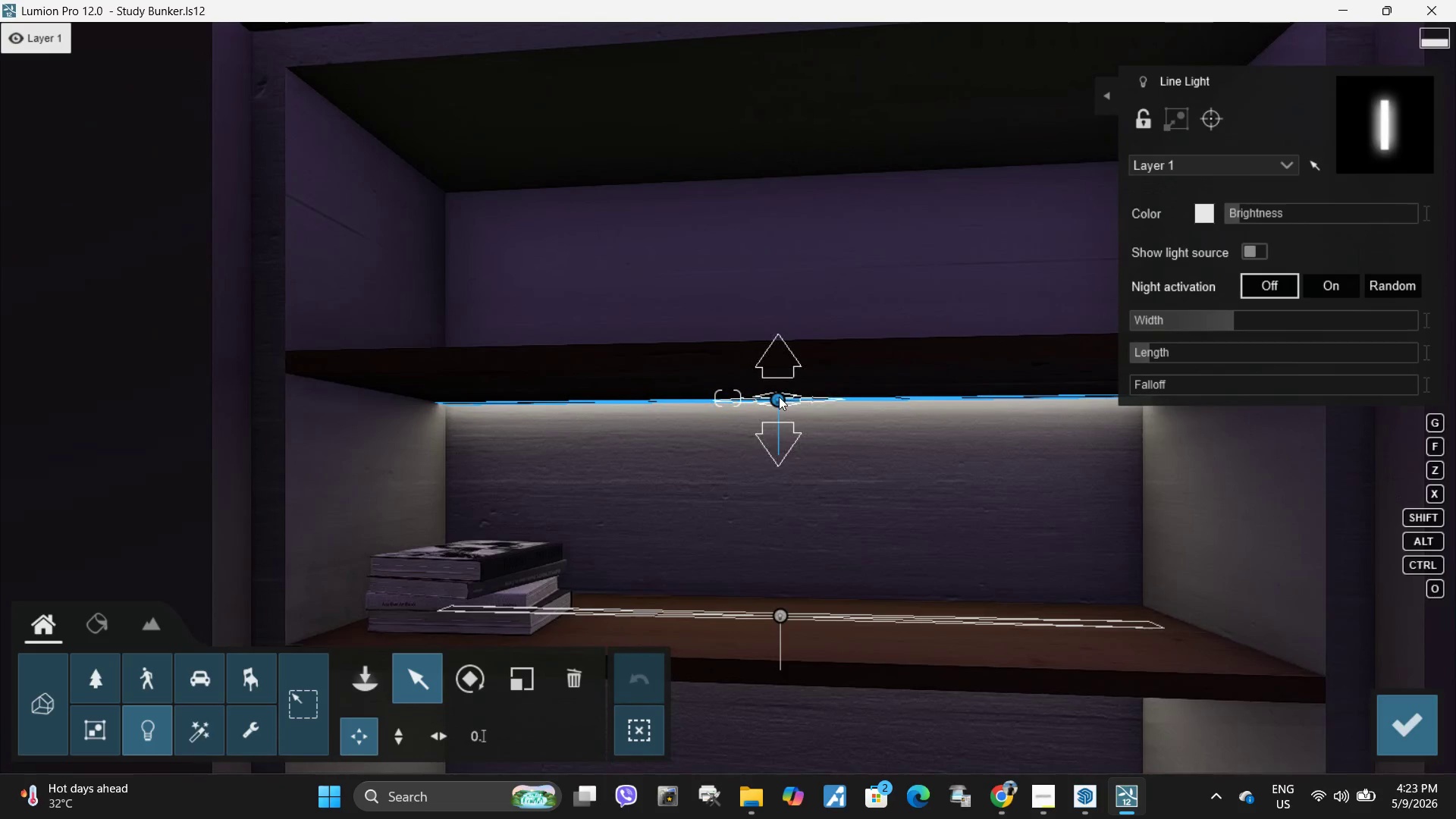 
hold_key(key=AltLeft, duration=3.55)
left_click_drag(start_coordinate=[779, 397], to_coordinate=[778, 175])
 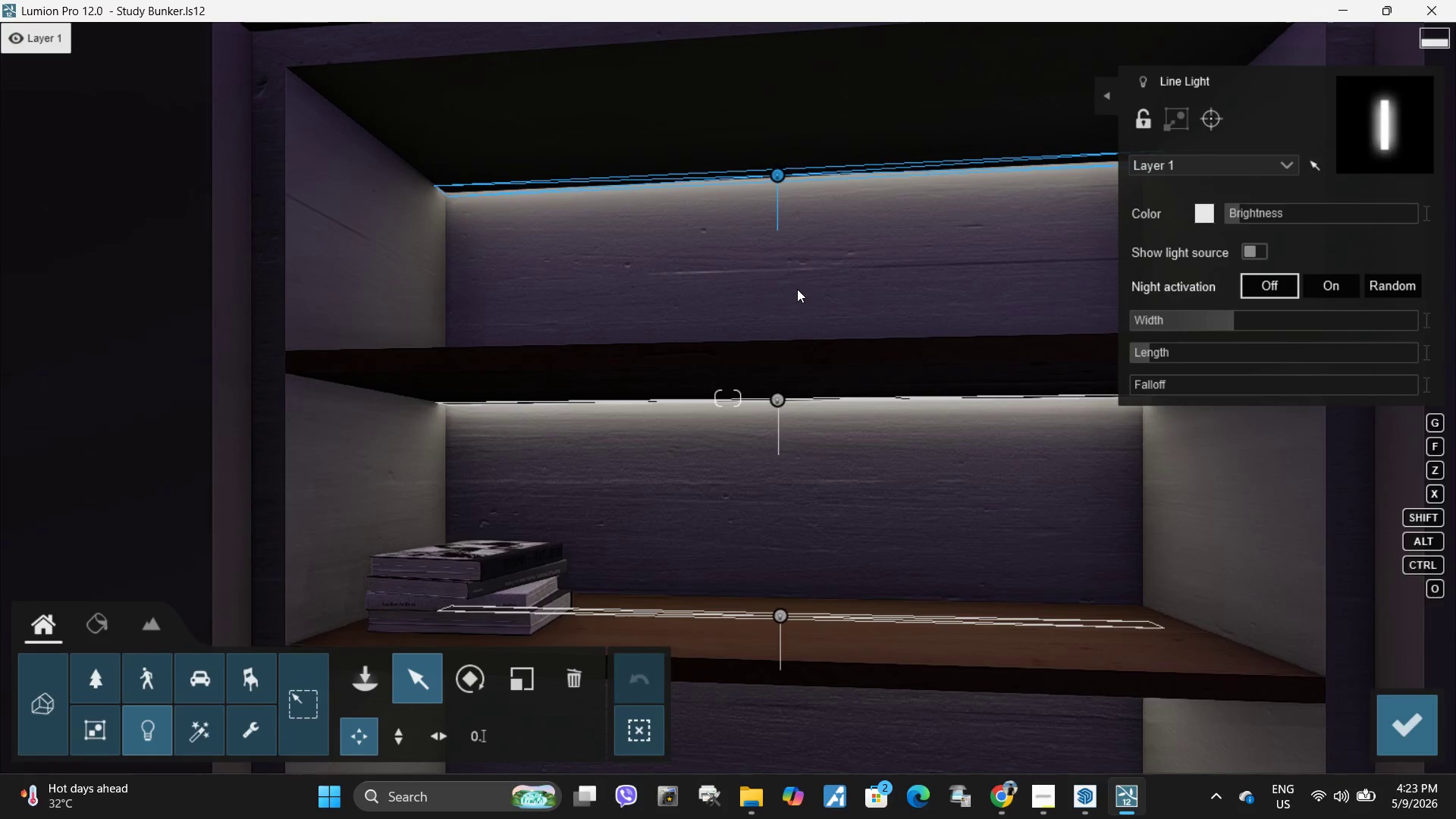 
hold_key(key=Space, duration=2.78)
 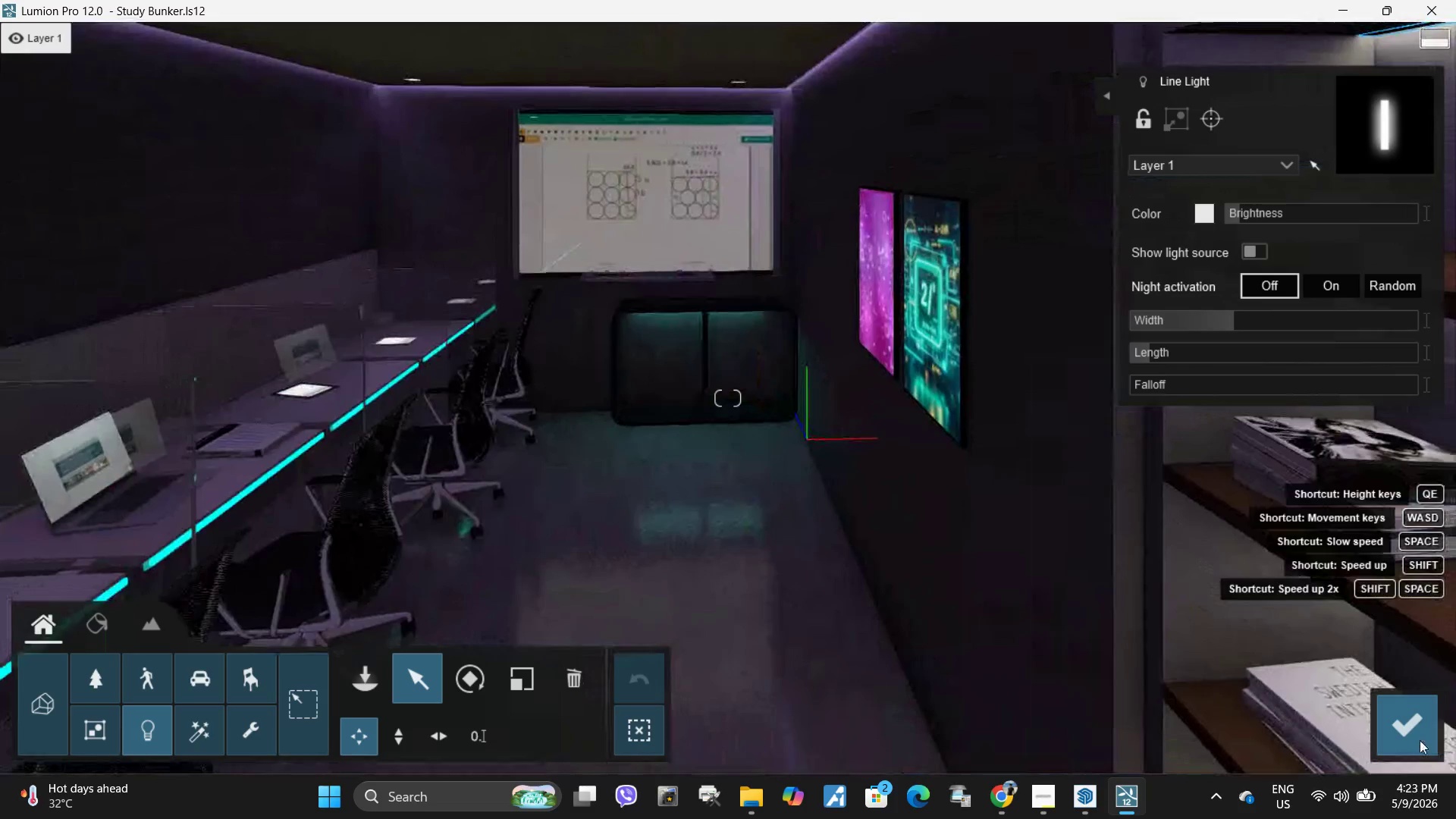 
key(Q)
 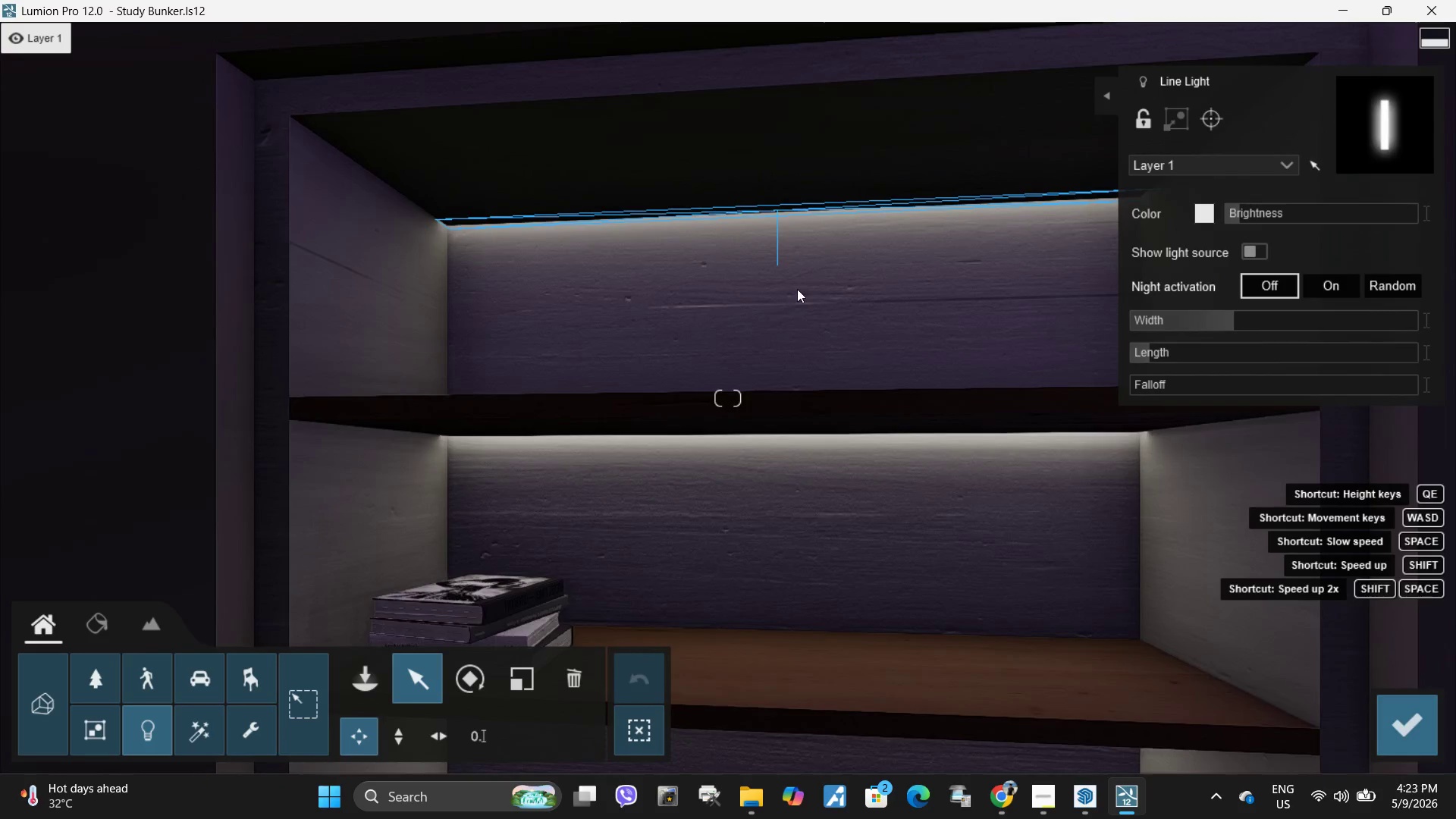 
hold_key(key=Q, duration=0.44)
 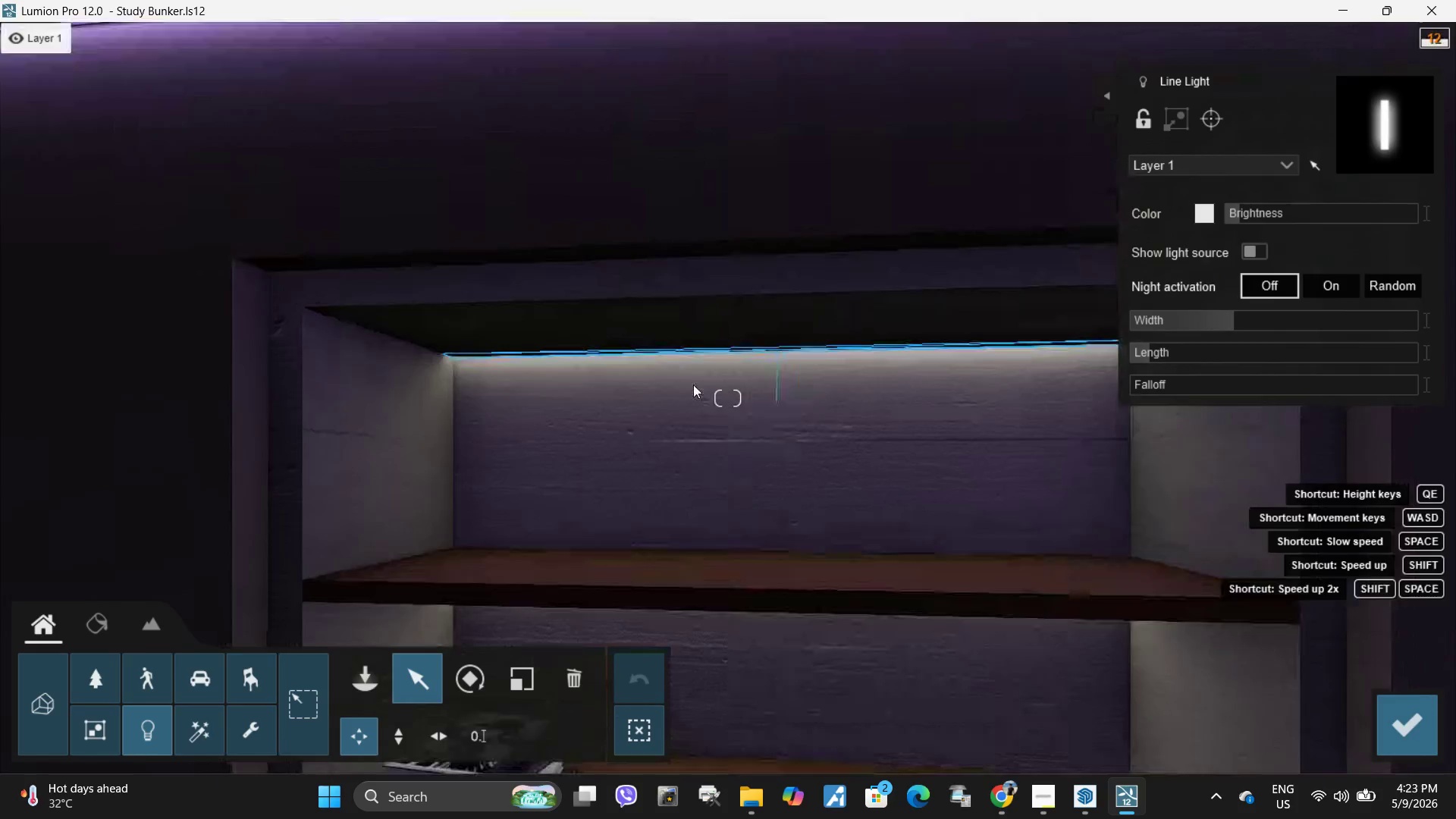 
hold_key(key=D, duration=0.47)
 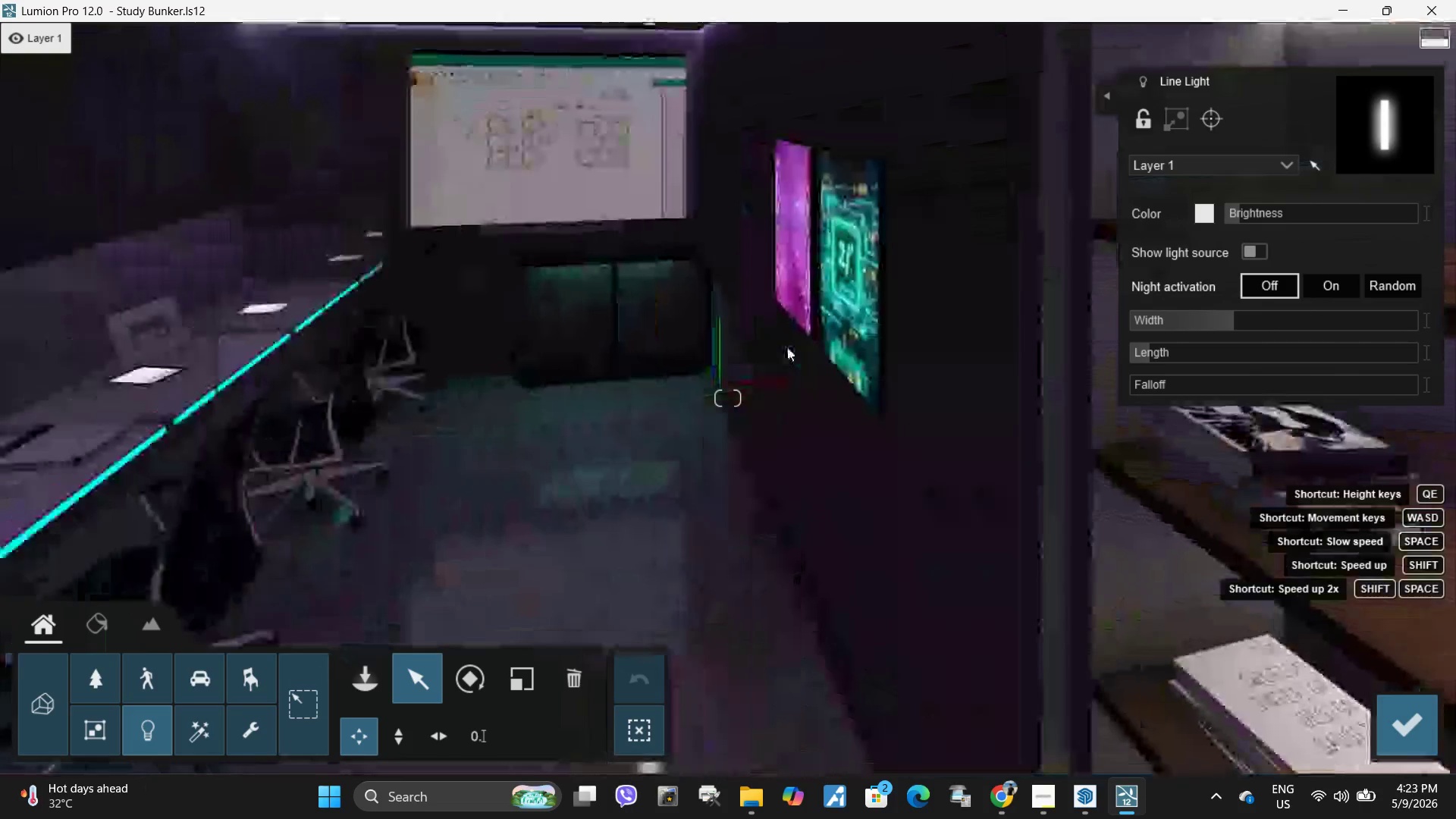 
type(ssees)
 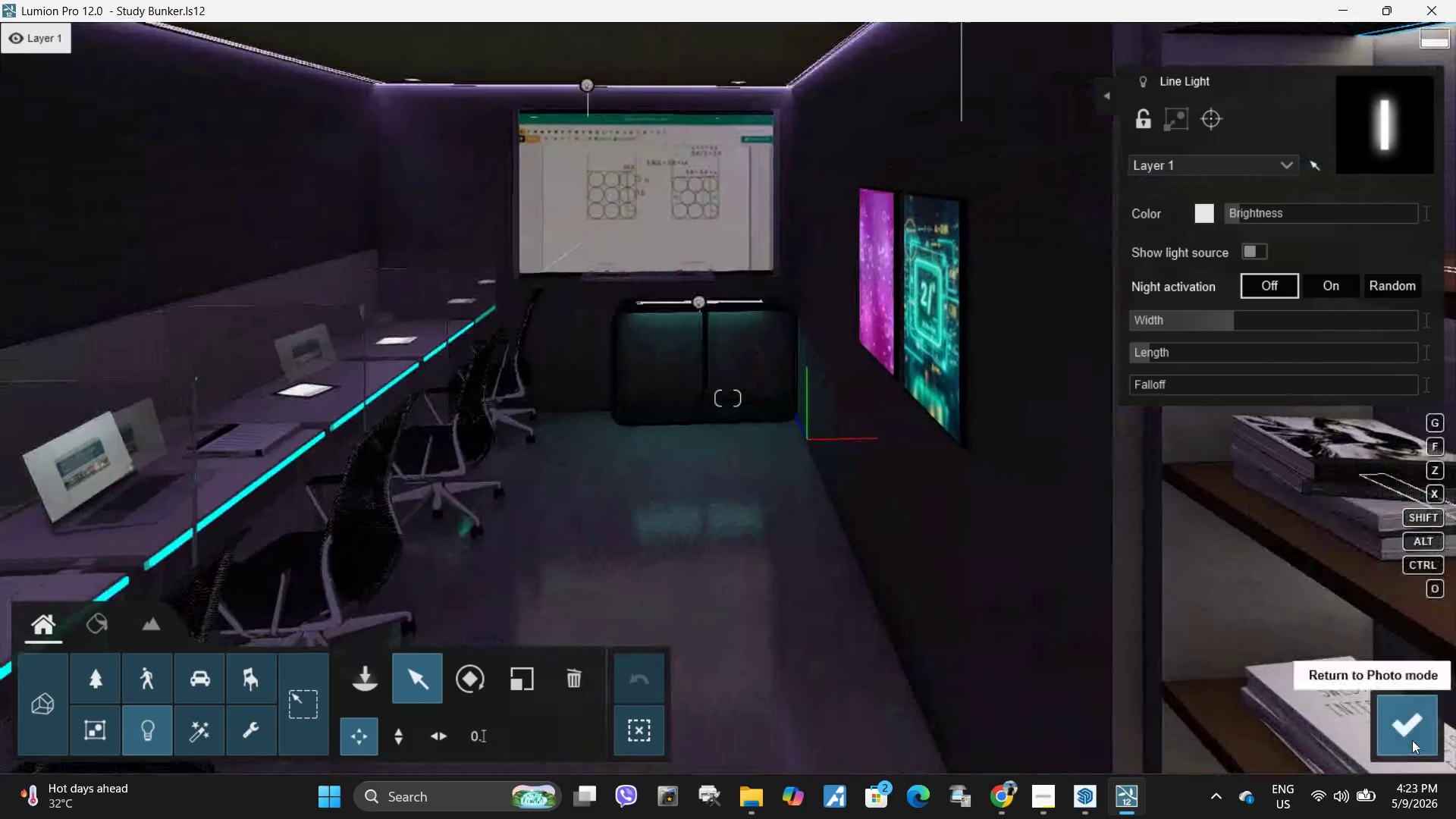 
left_click([1412, 740])
 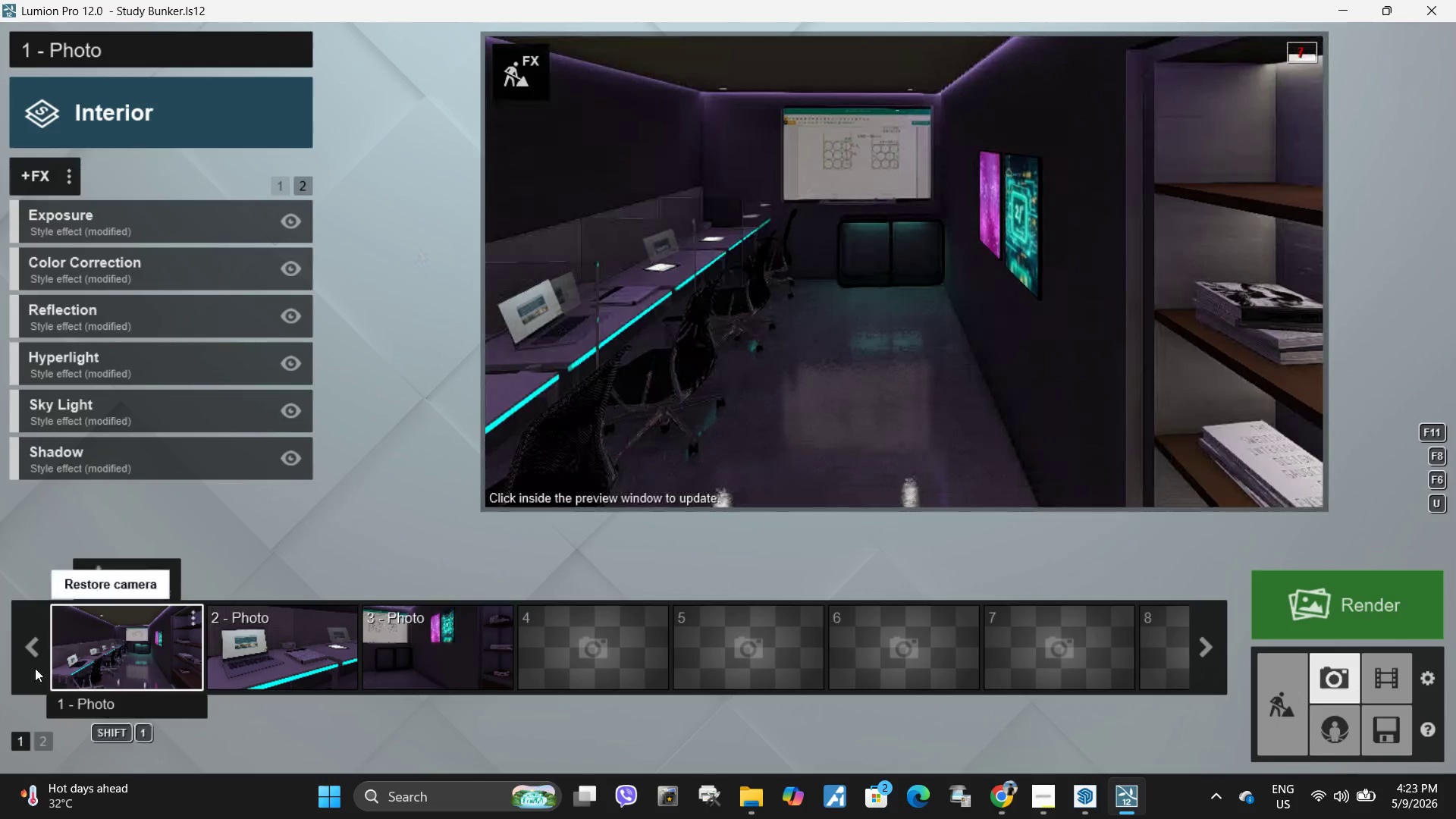 
left_click([135, 651])
 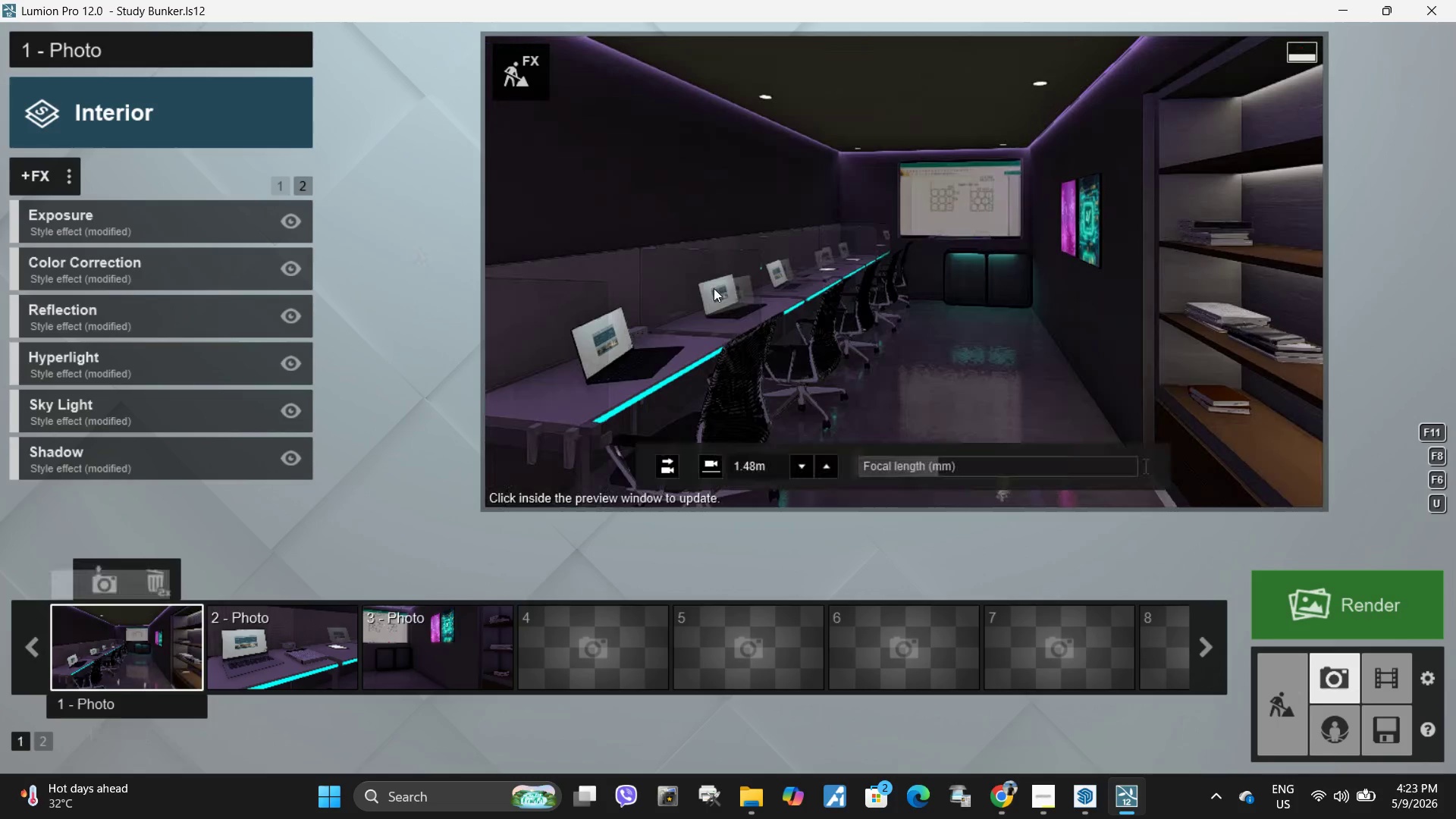 
left_click([714, 288])
 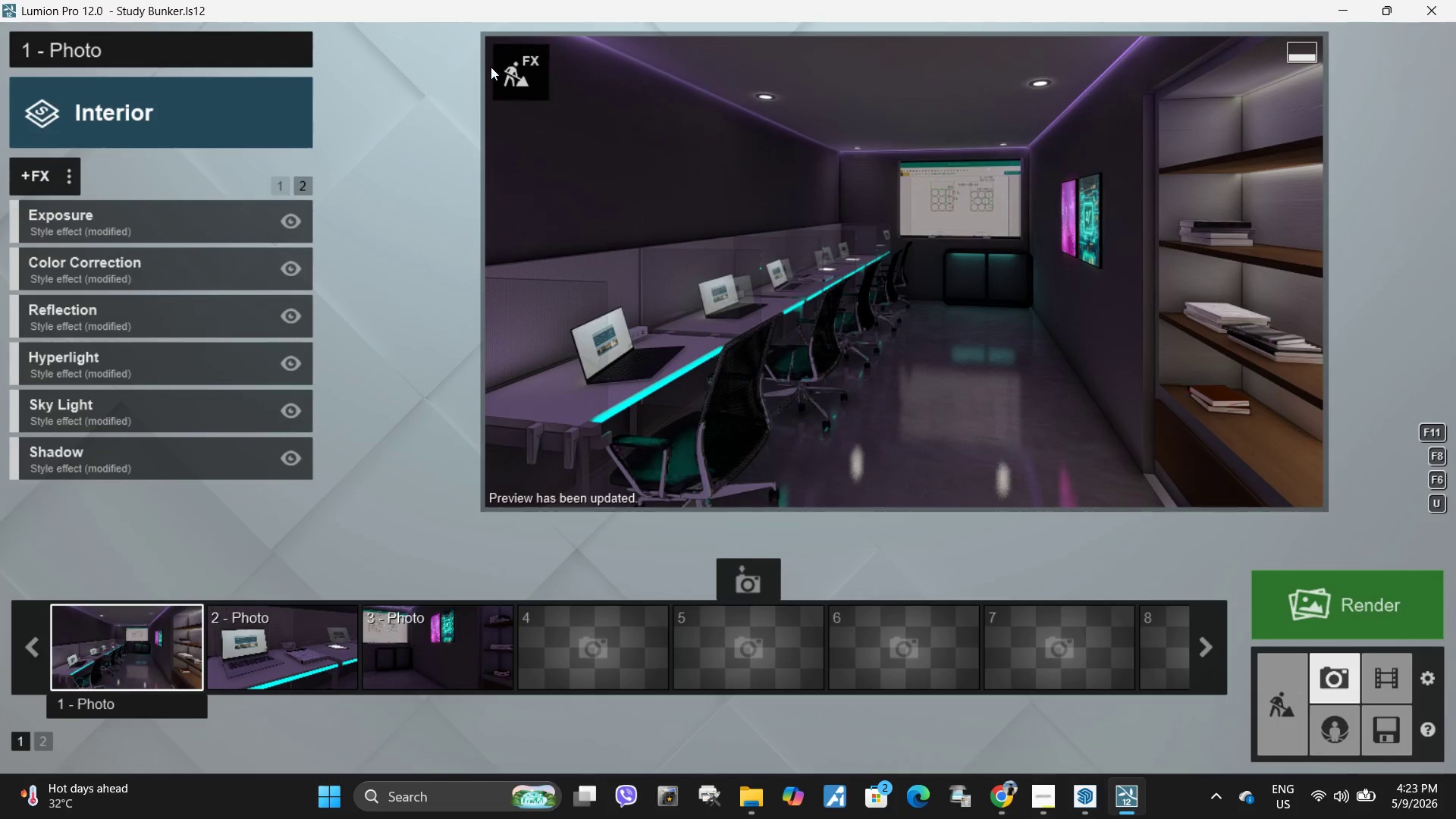 
wait(5.27)
 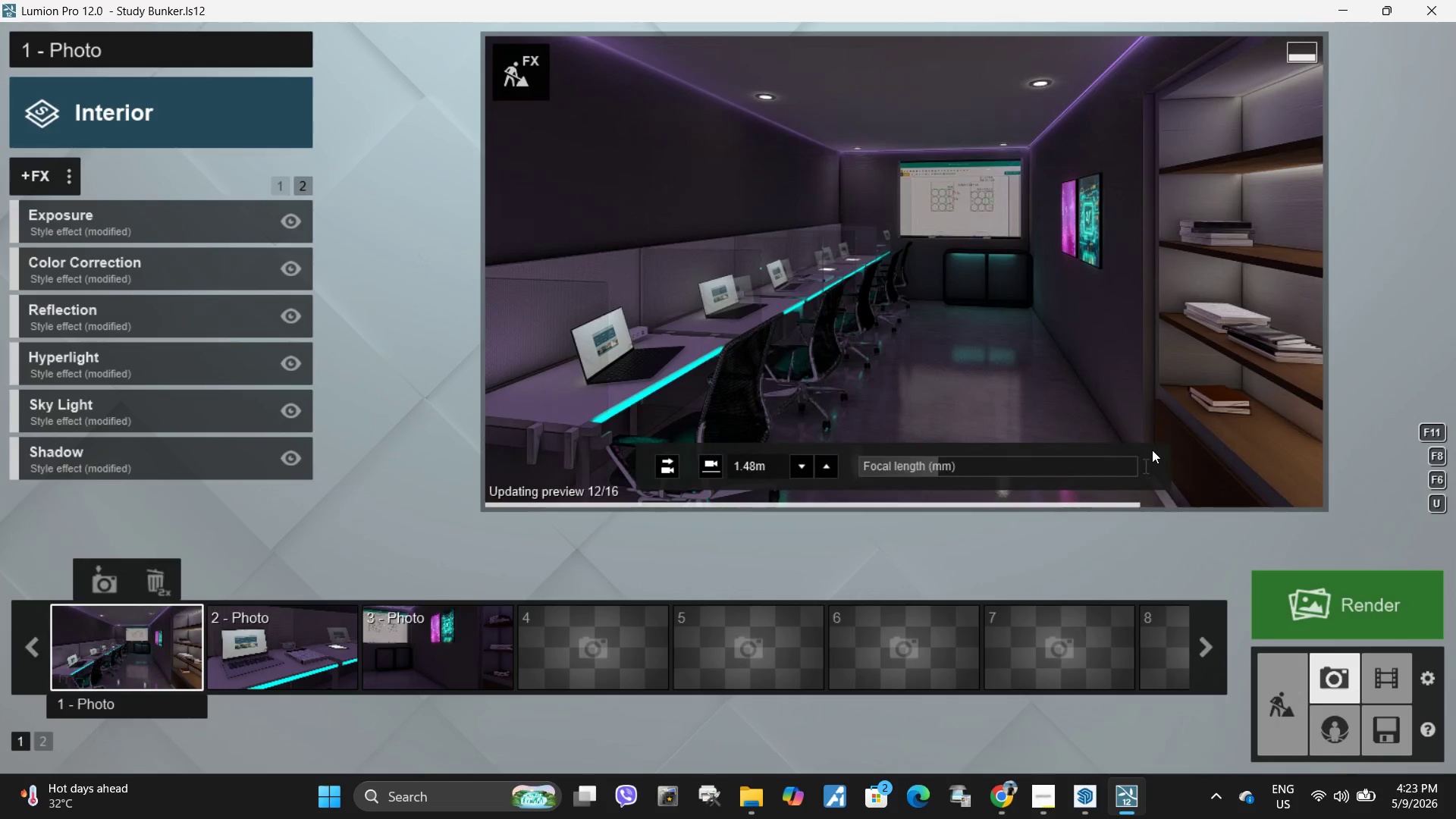 
left_click([532, 85])
 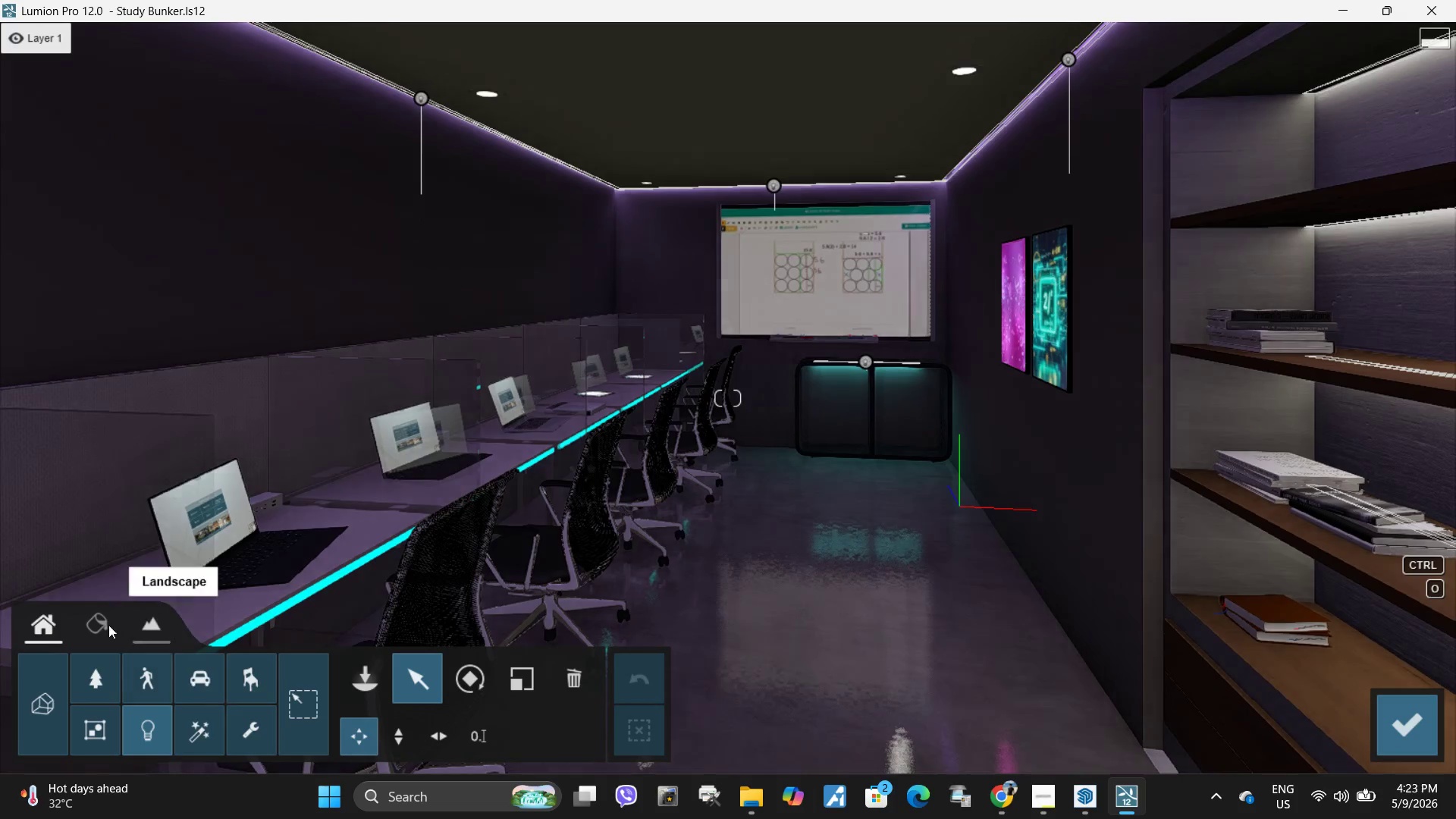 
left_click([101, 625])
 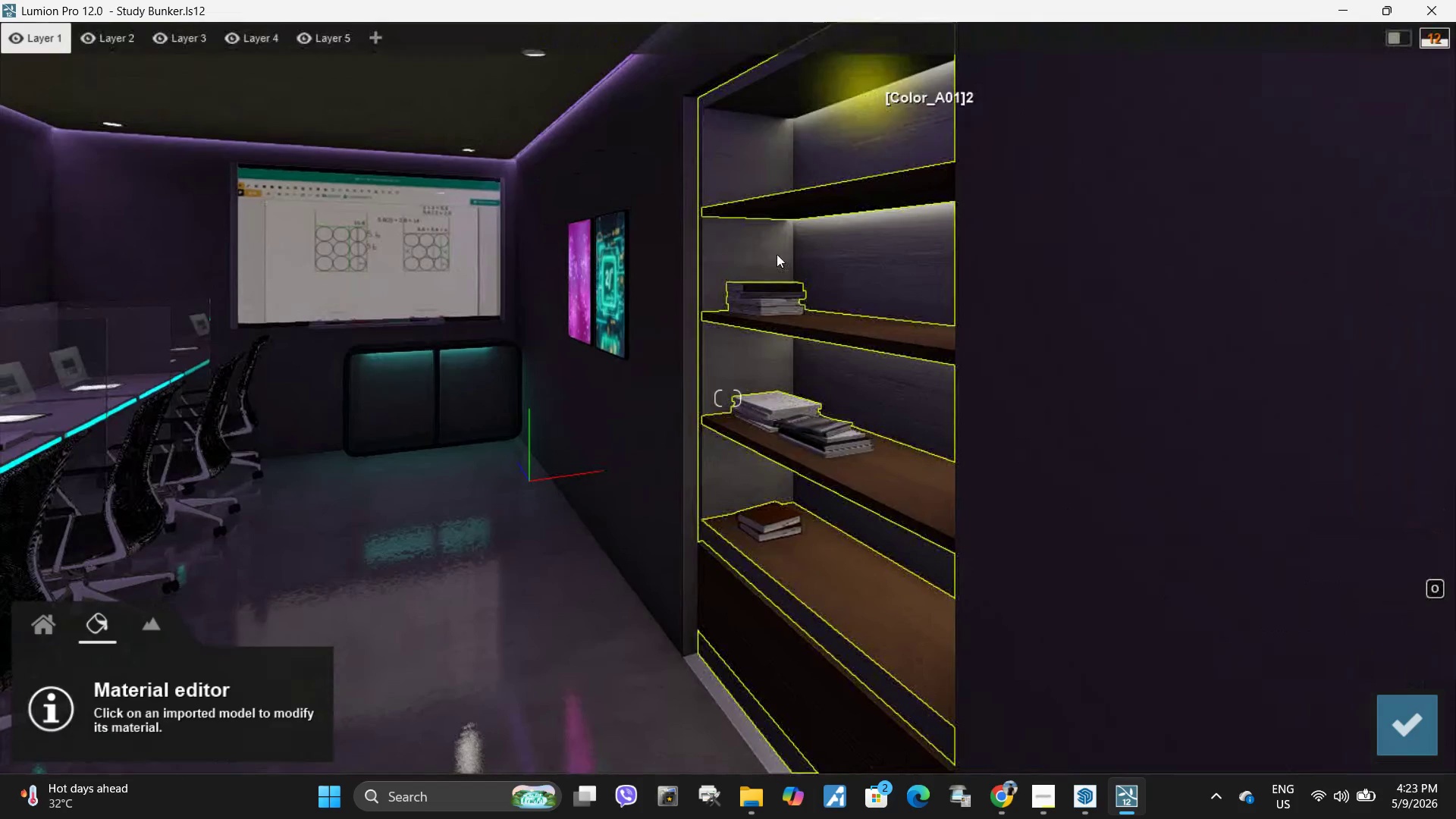 
left_click([52, 632])
 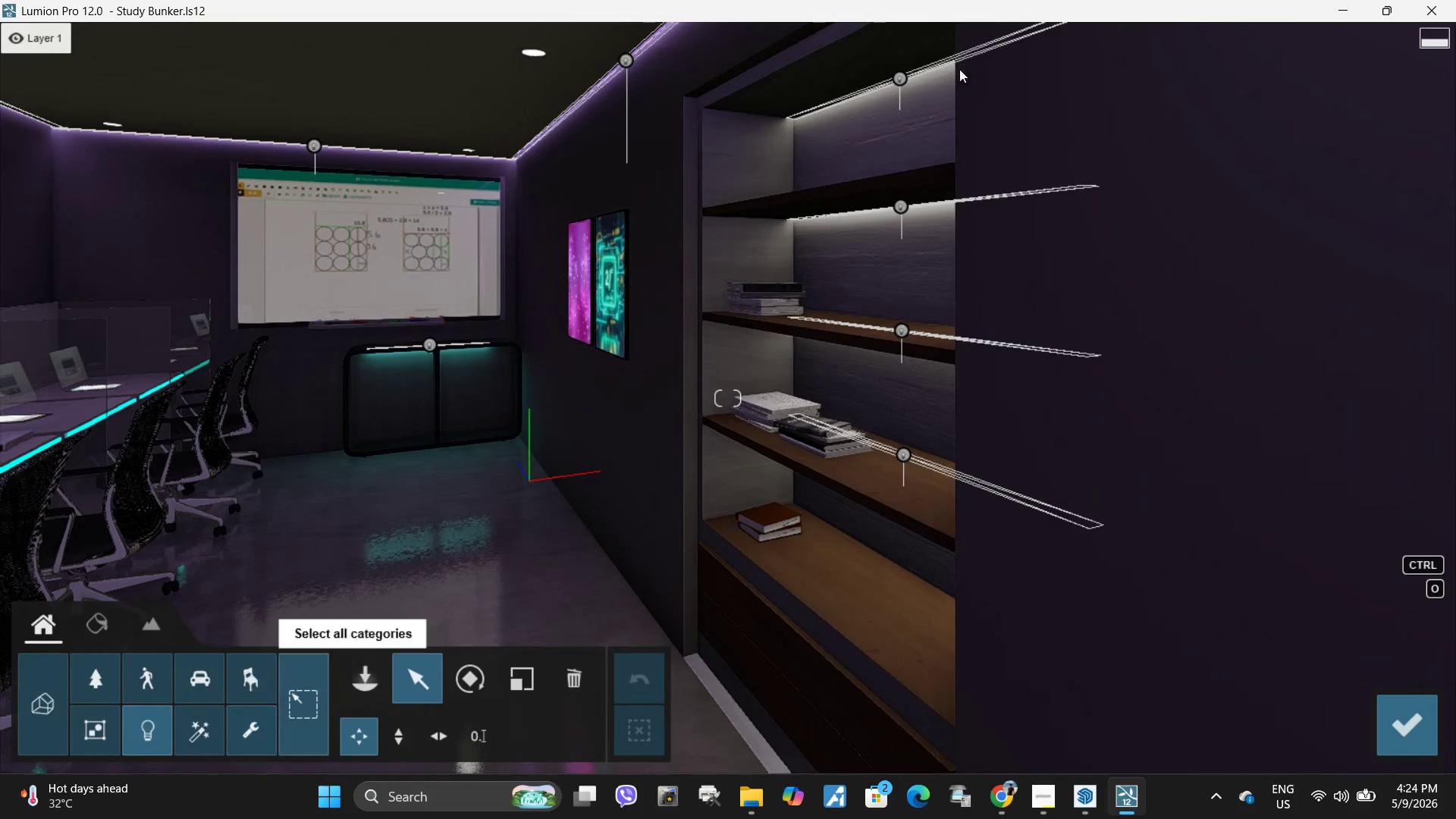 
left_click([903, 74])
 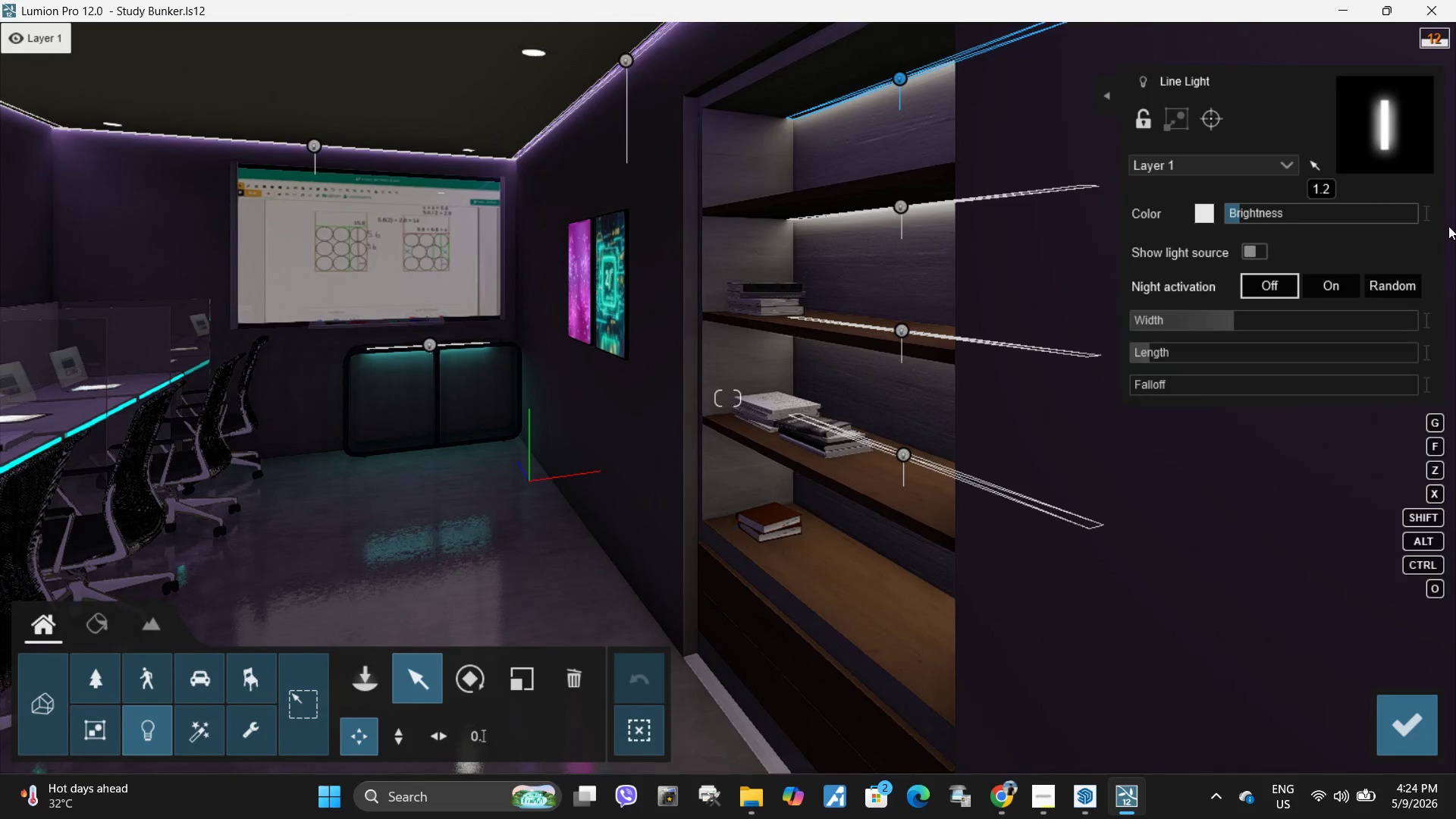 
left_click([1427, 210])
 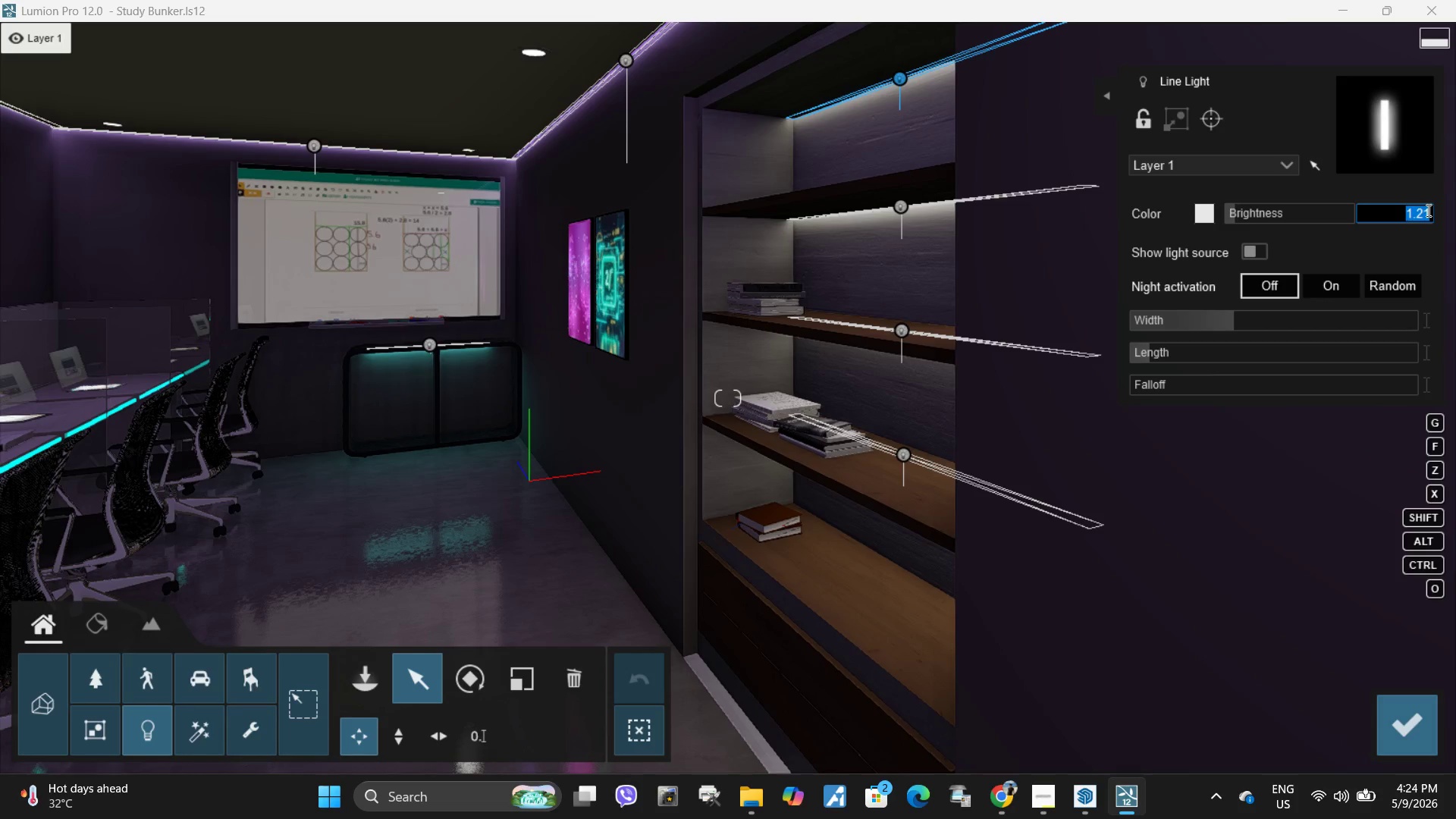 
key(NumpadDecimal)
 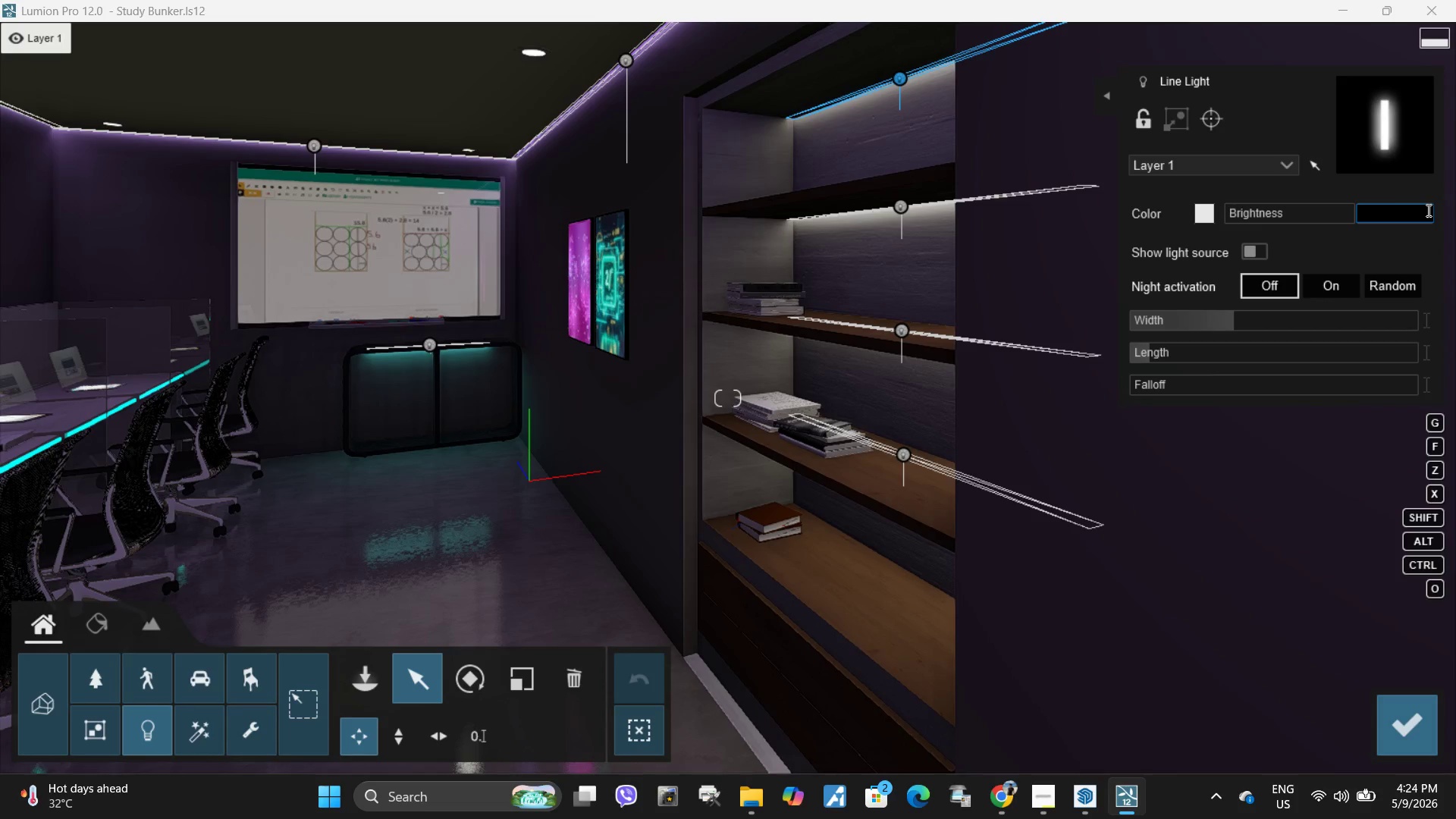 
key(Numpad4)
 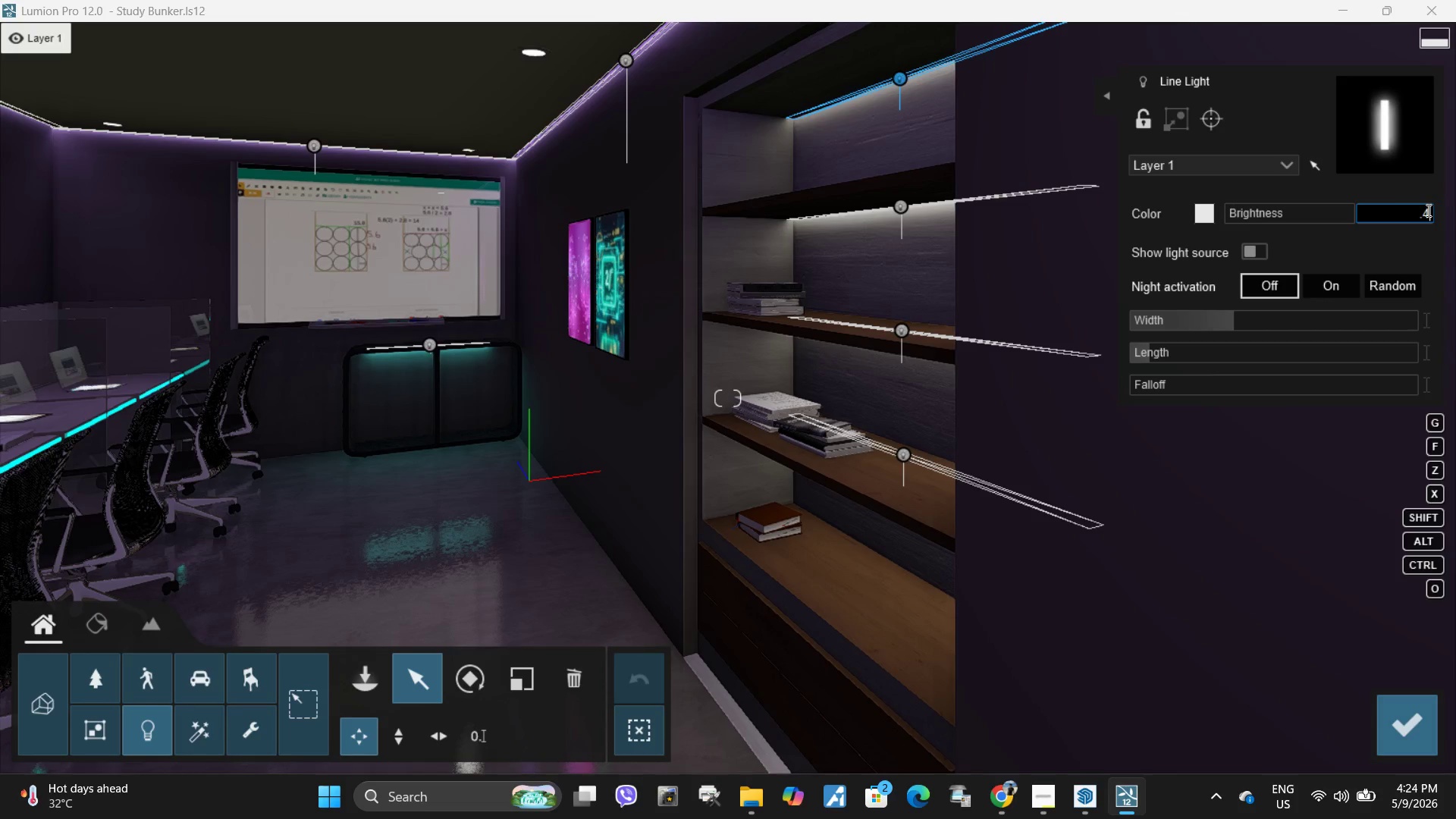 
key(Numpad0)
 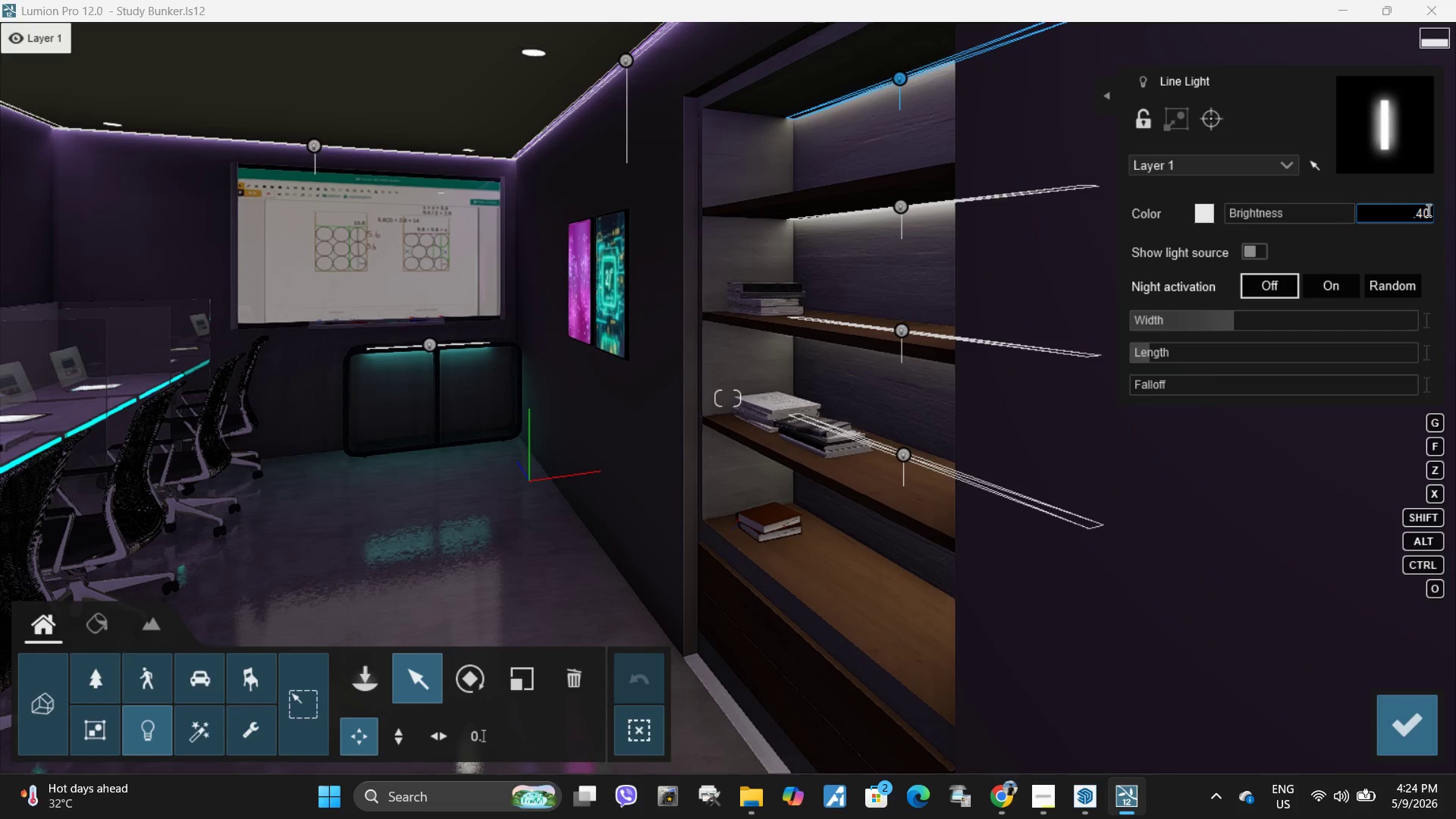 
key(NumpadEnter)
 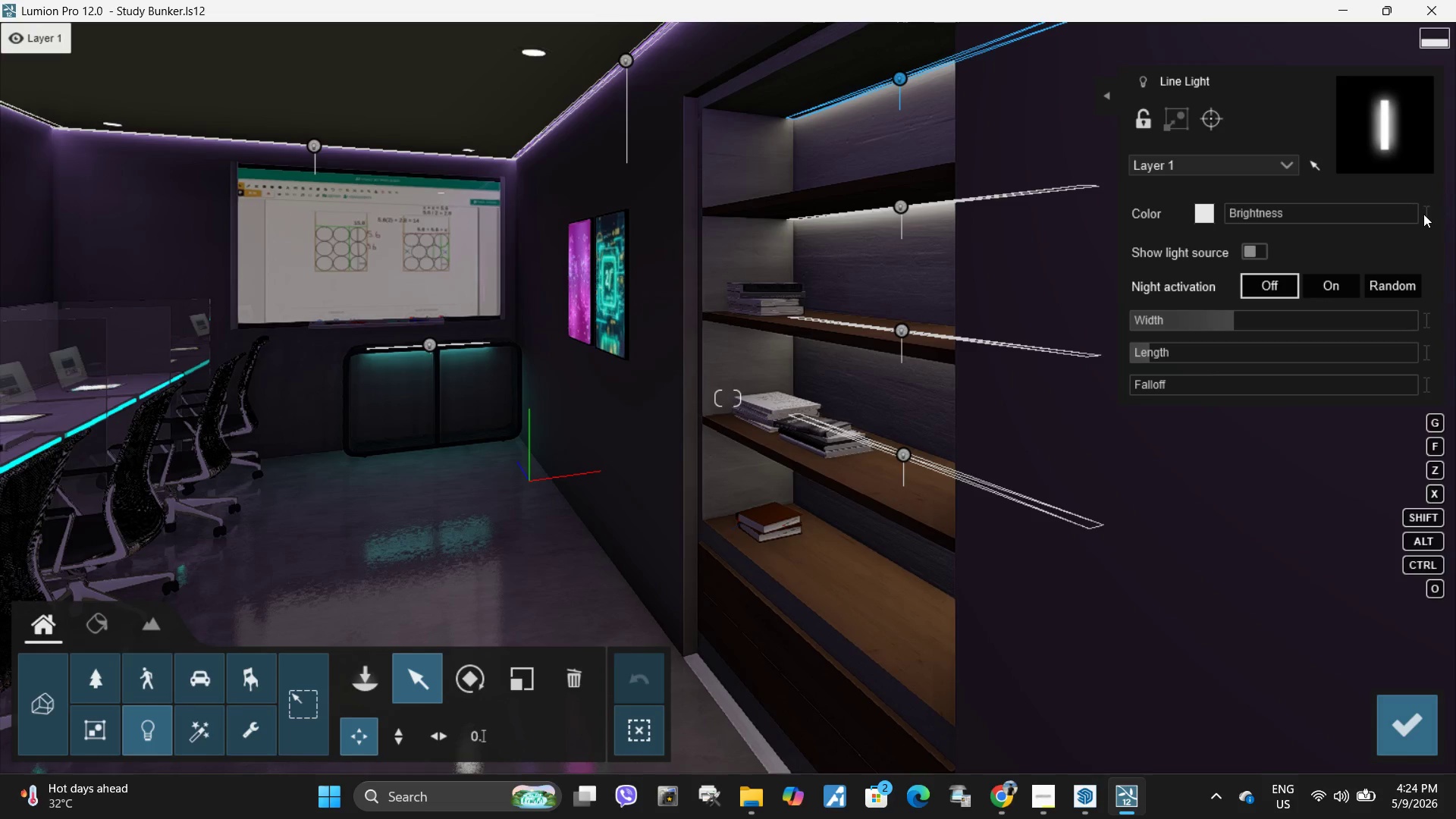 
left_click([1427, 216])
 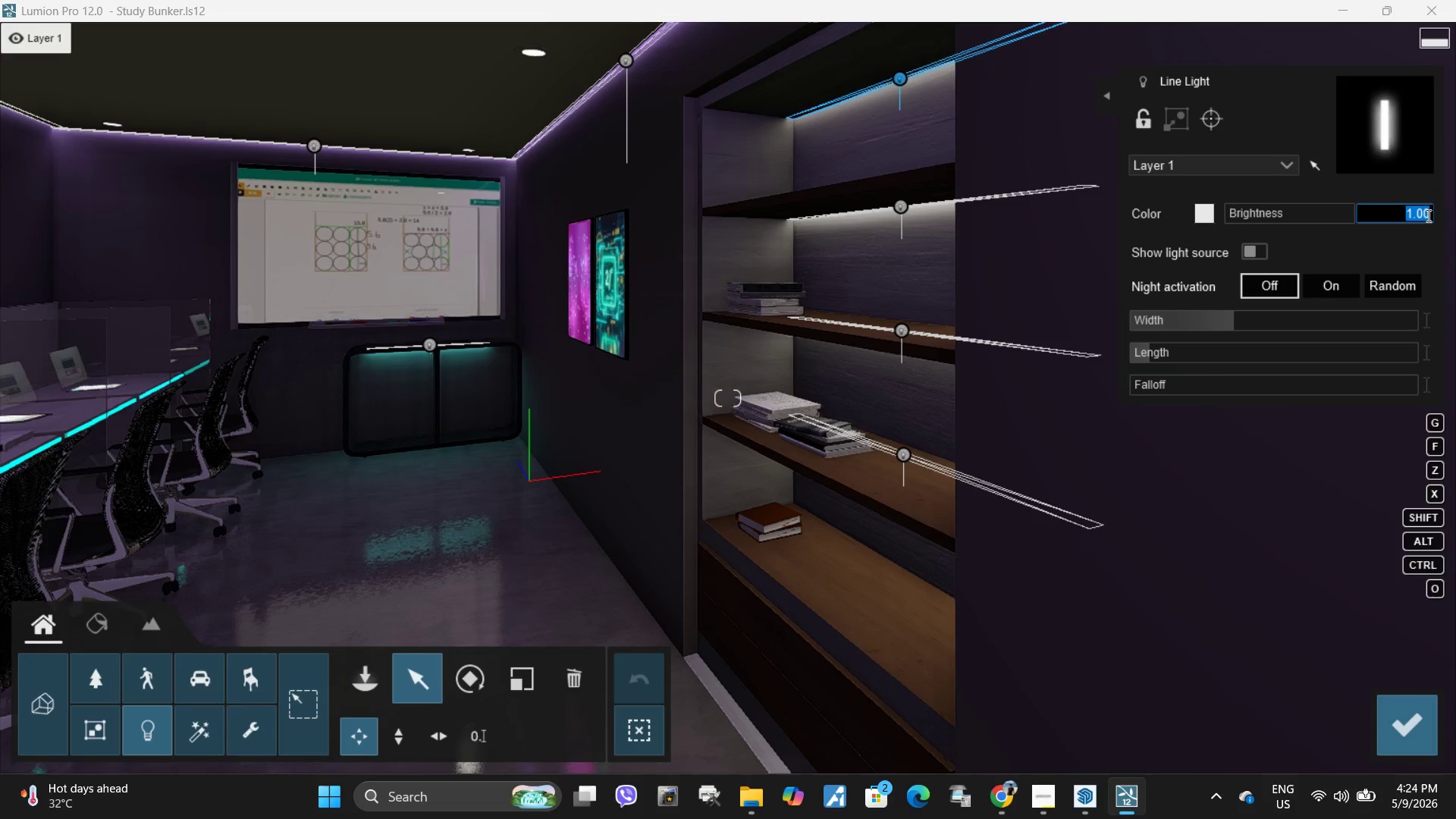 
key(NumpadDecimal)
 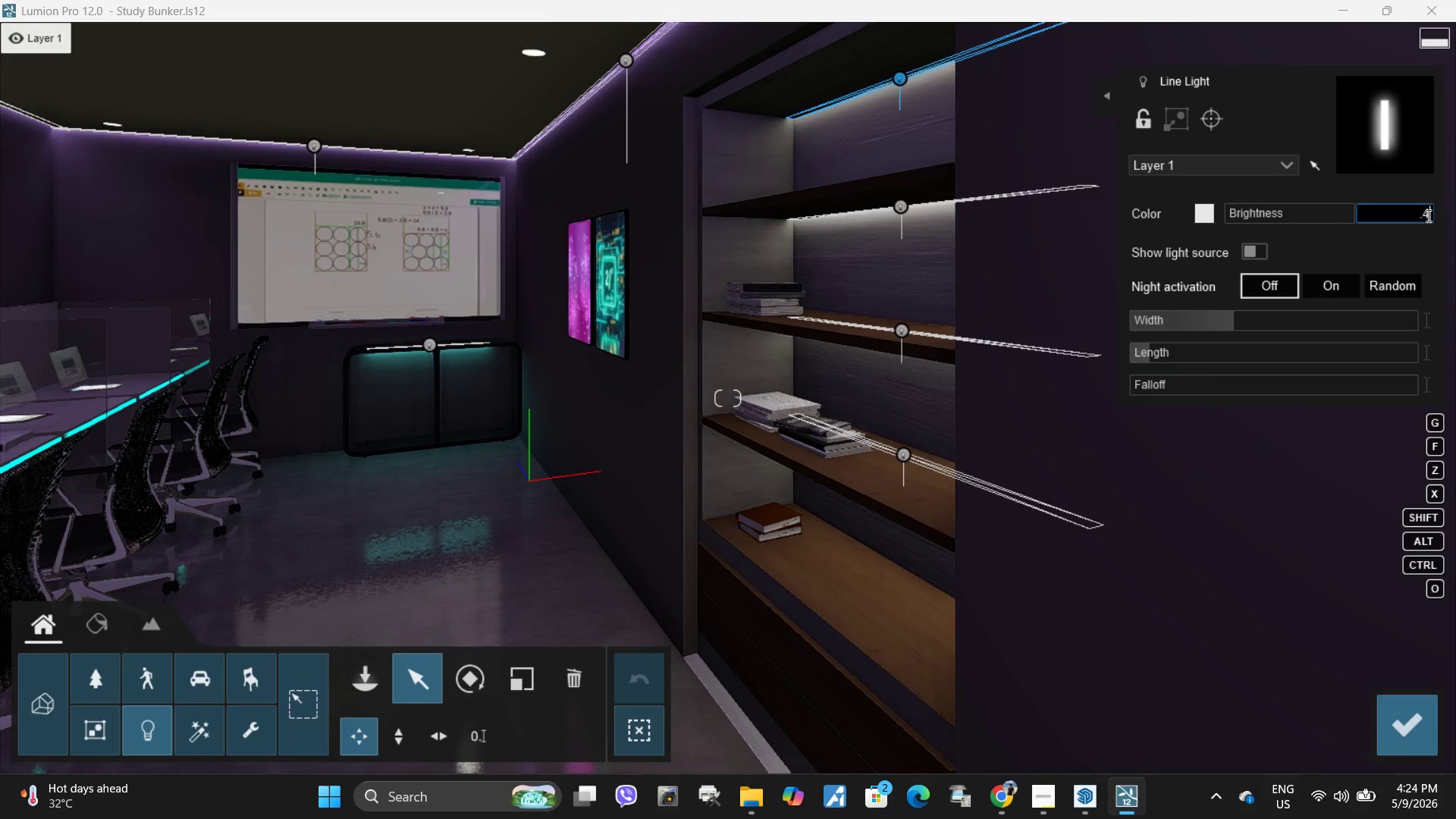 
key(Numpad4)
 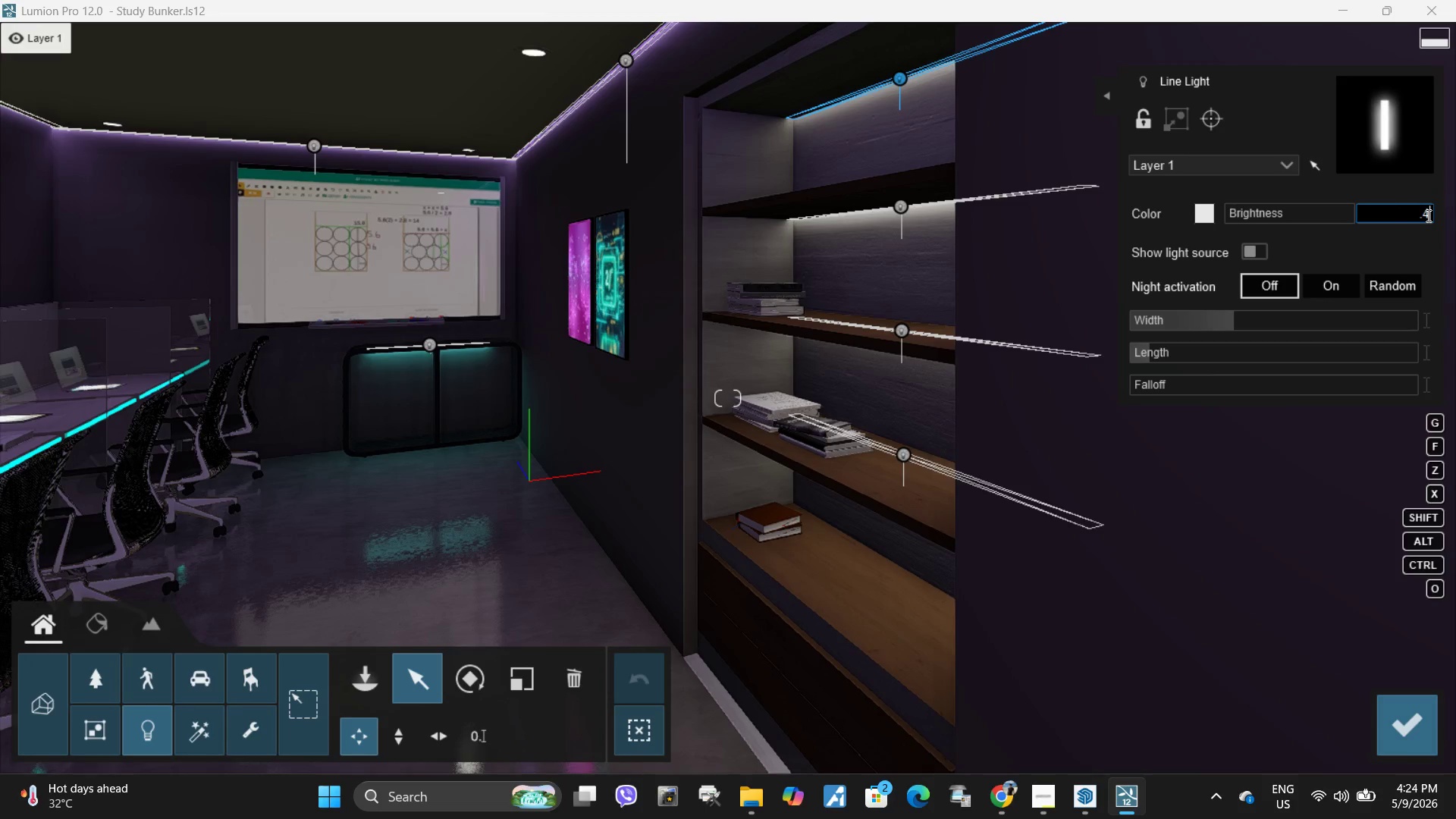 
key(Numpad0)
 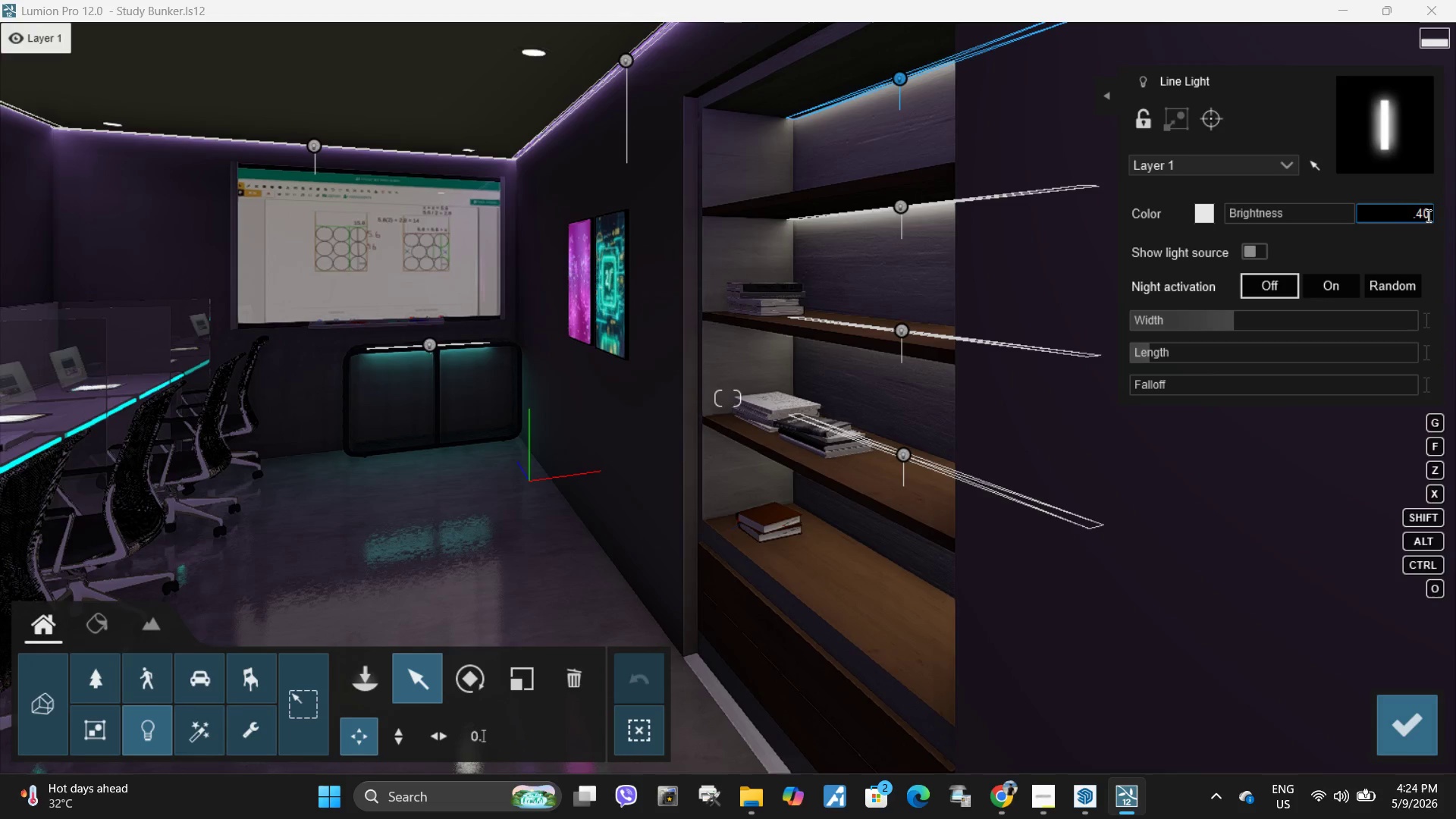 
key(NumpadEnter)
 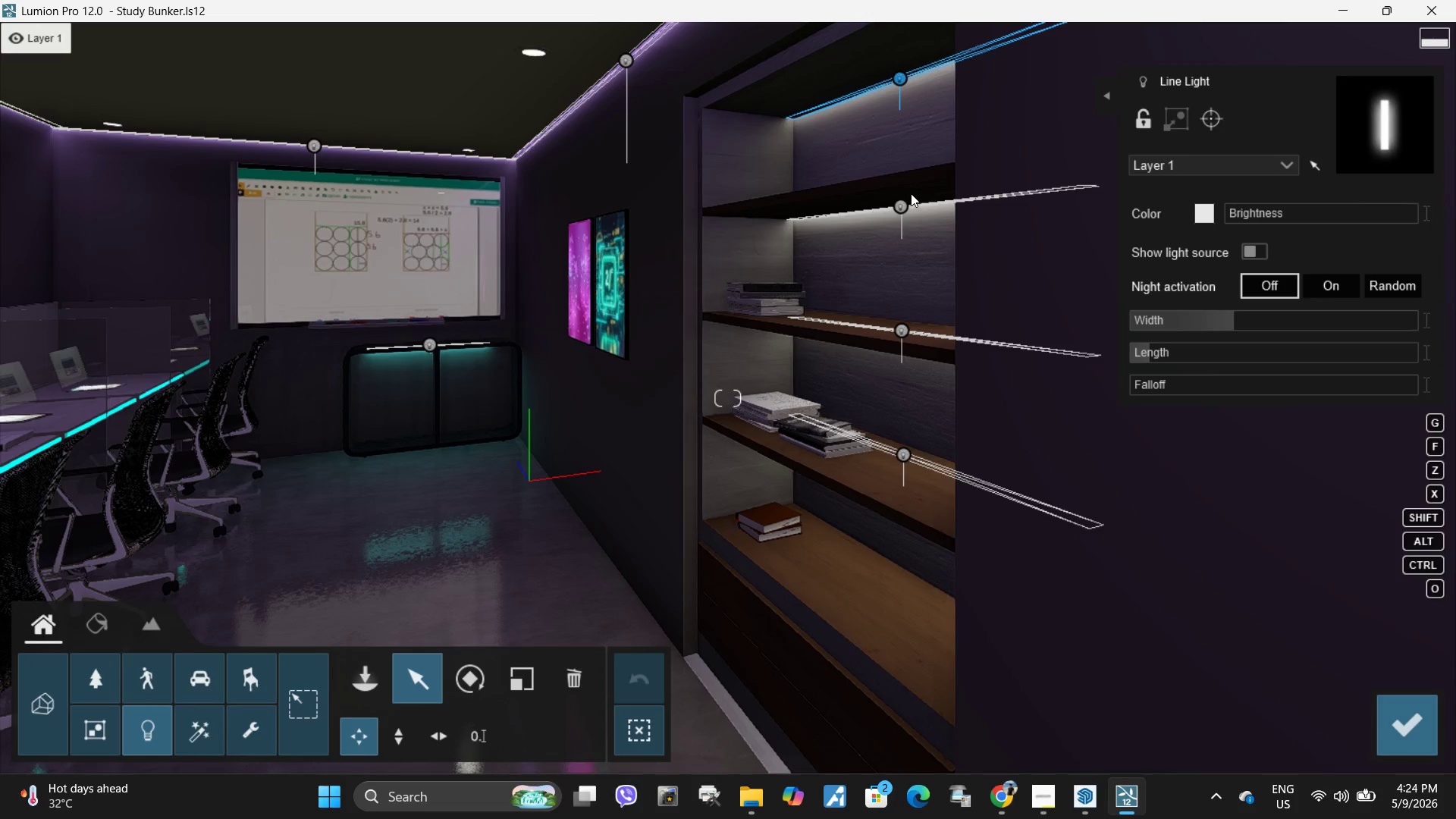 
left_click([903, 209])
 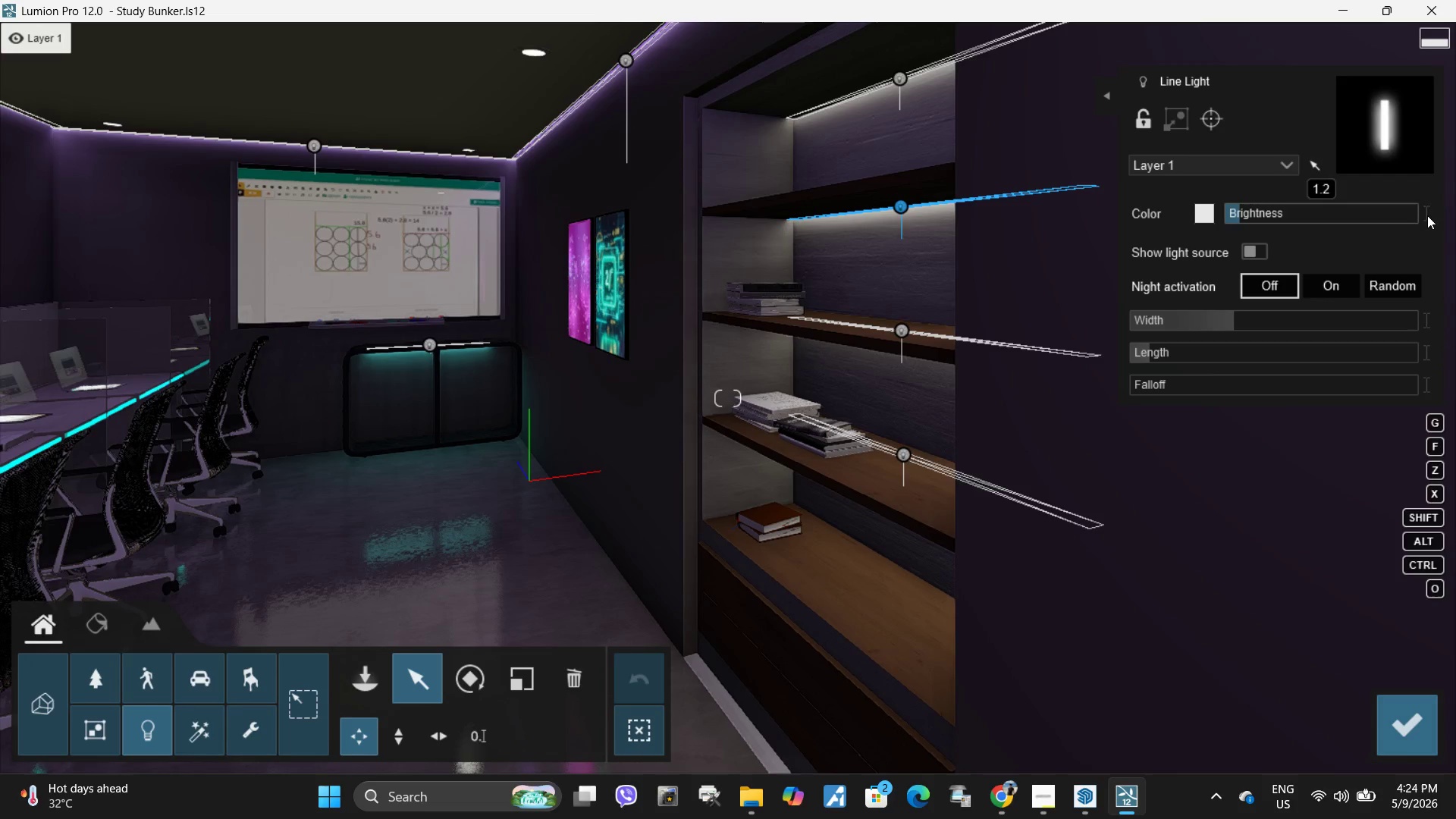 
left_click([1427, 215])
 